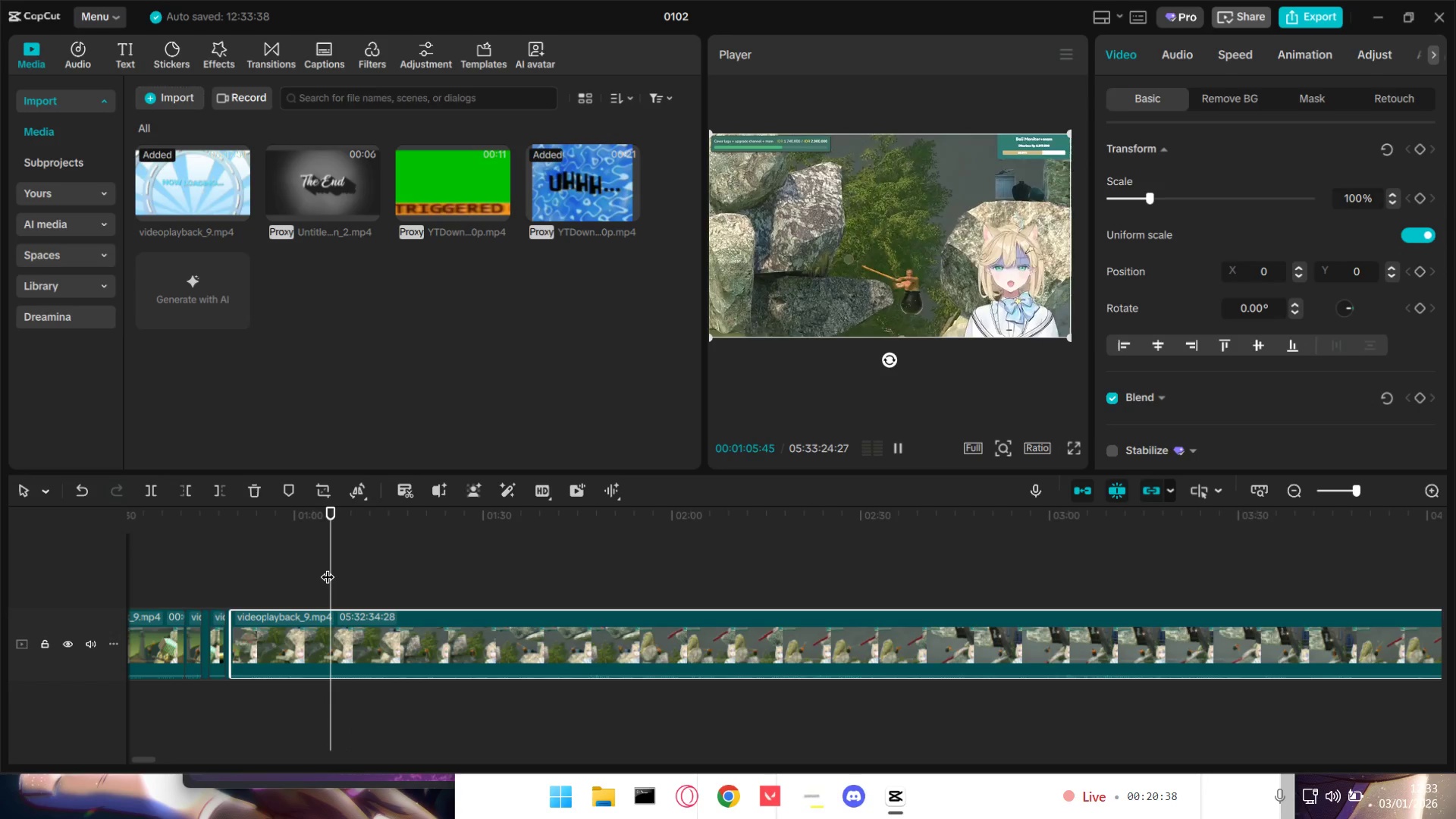 
key(Space)
 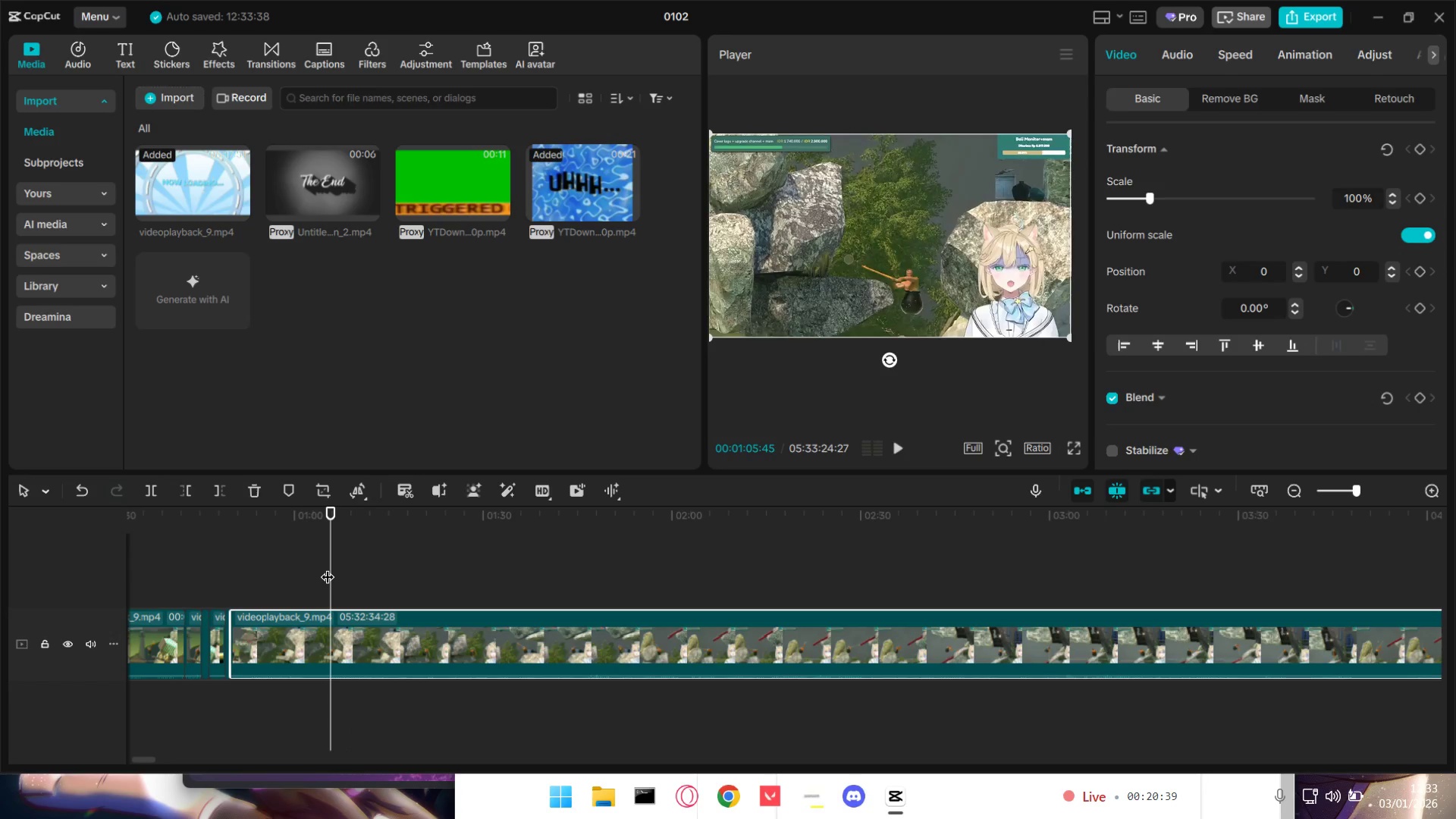 
key(Space)
 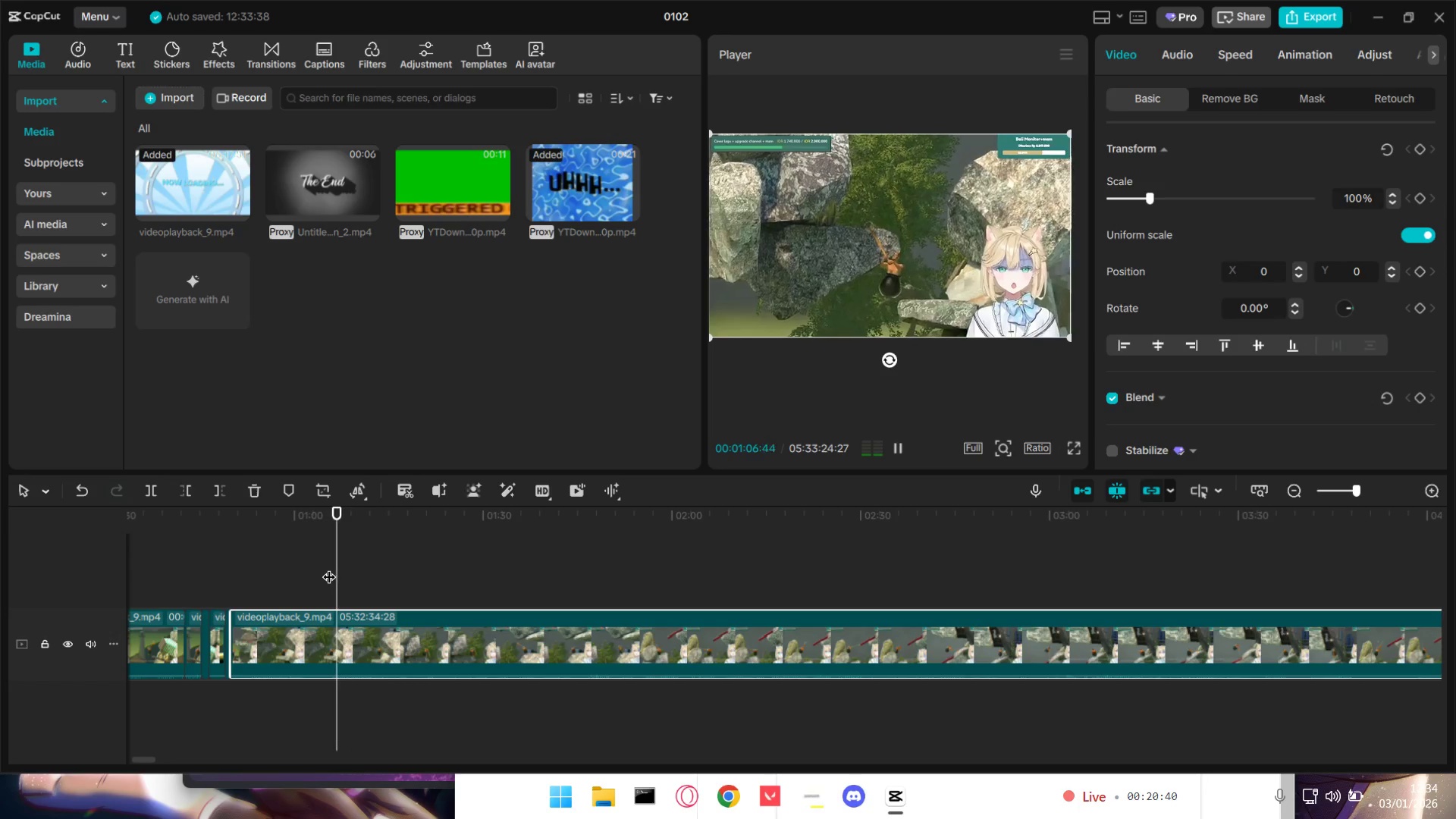 
left_click([320, 570])
 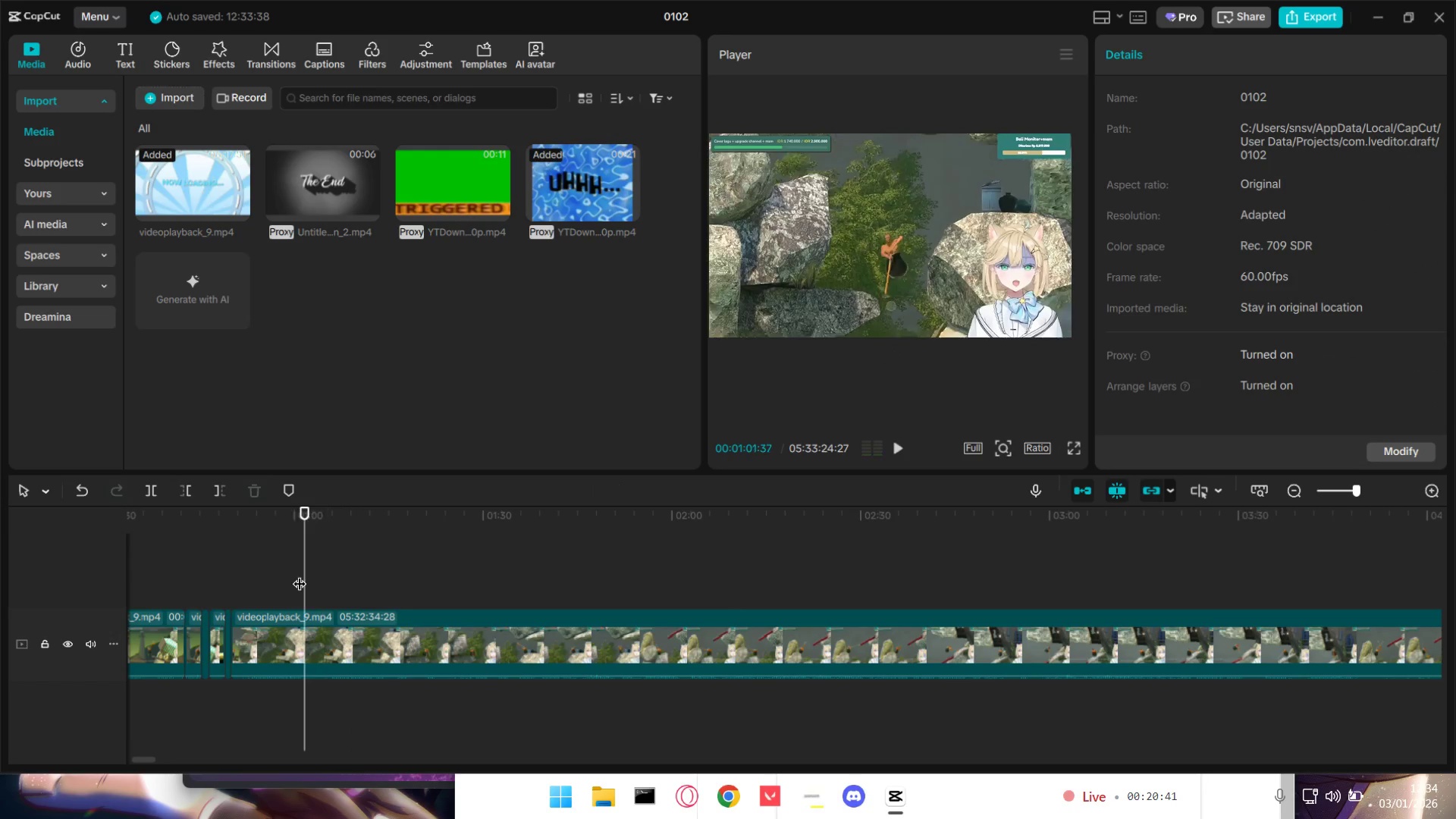 
key(Space)
 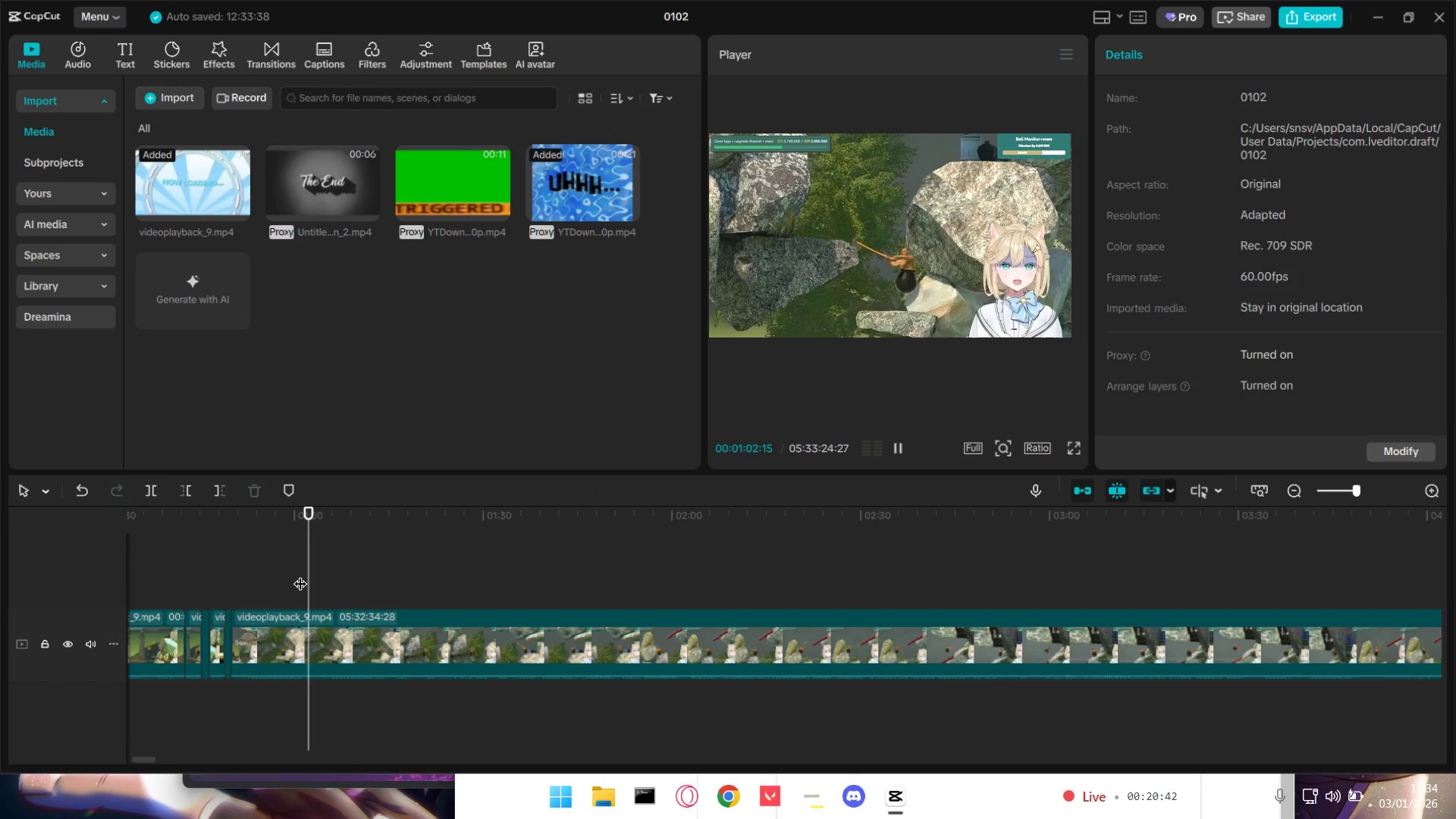 
key(Space)
 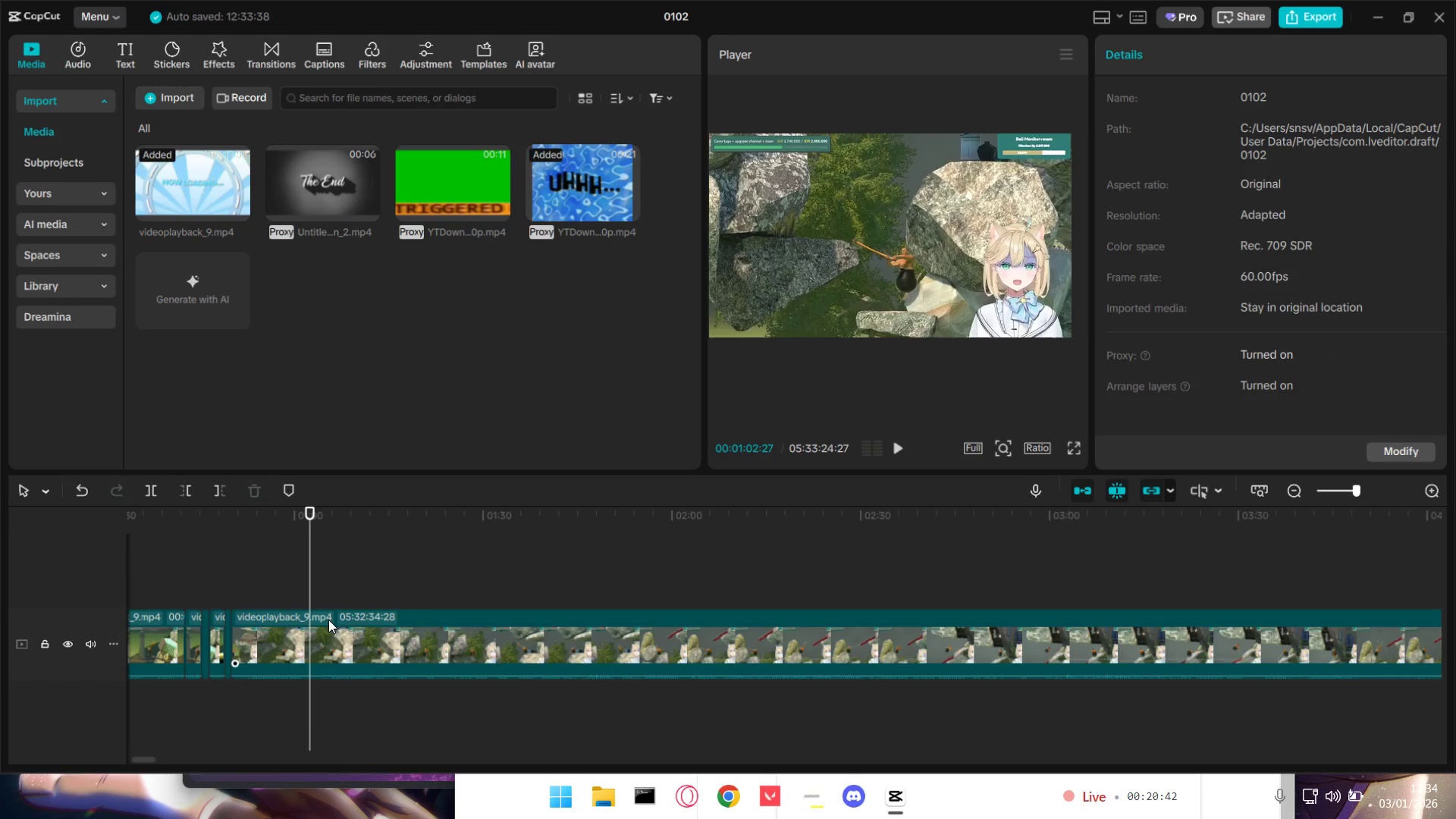 
left_click([322, 632])
 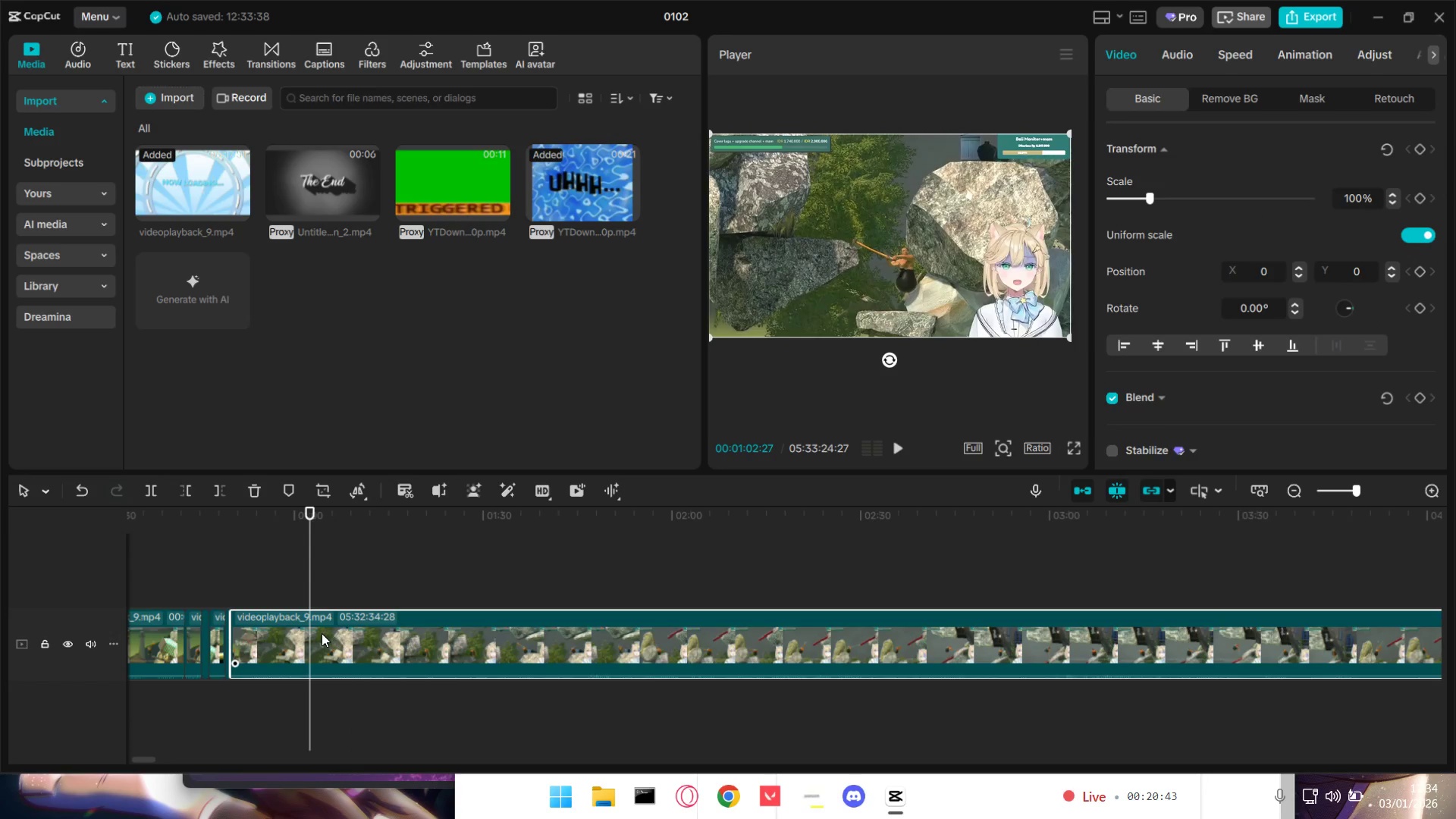 
key(Shift+E)
 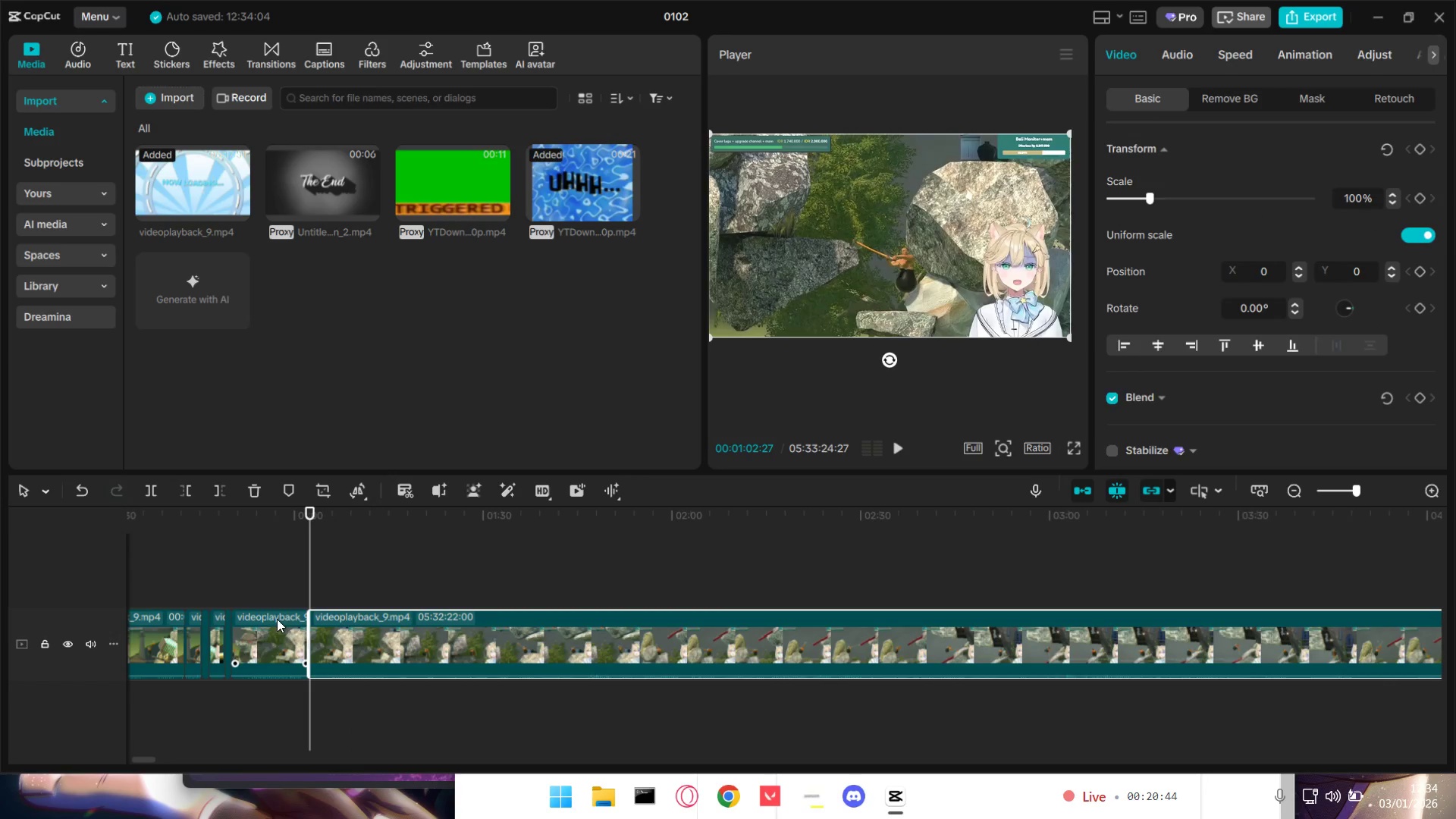 
left_click([259, 587])
 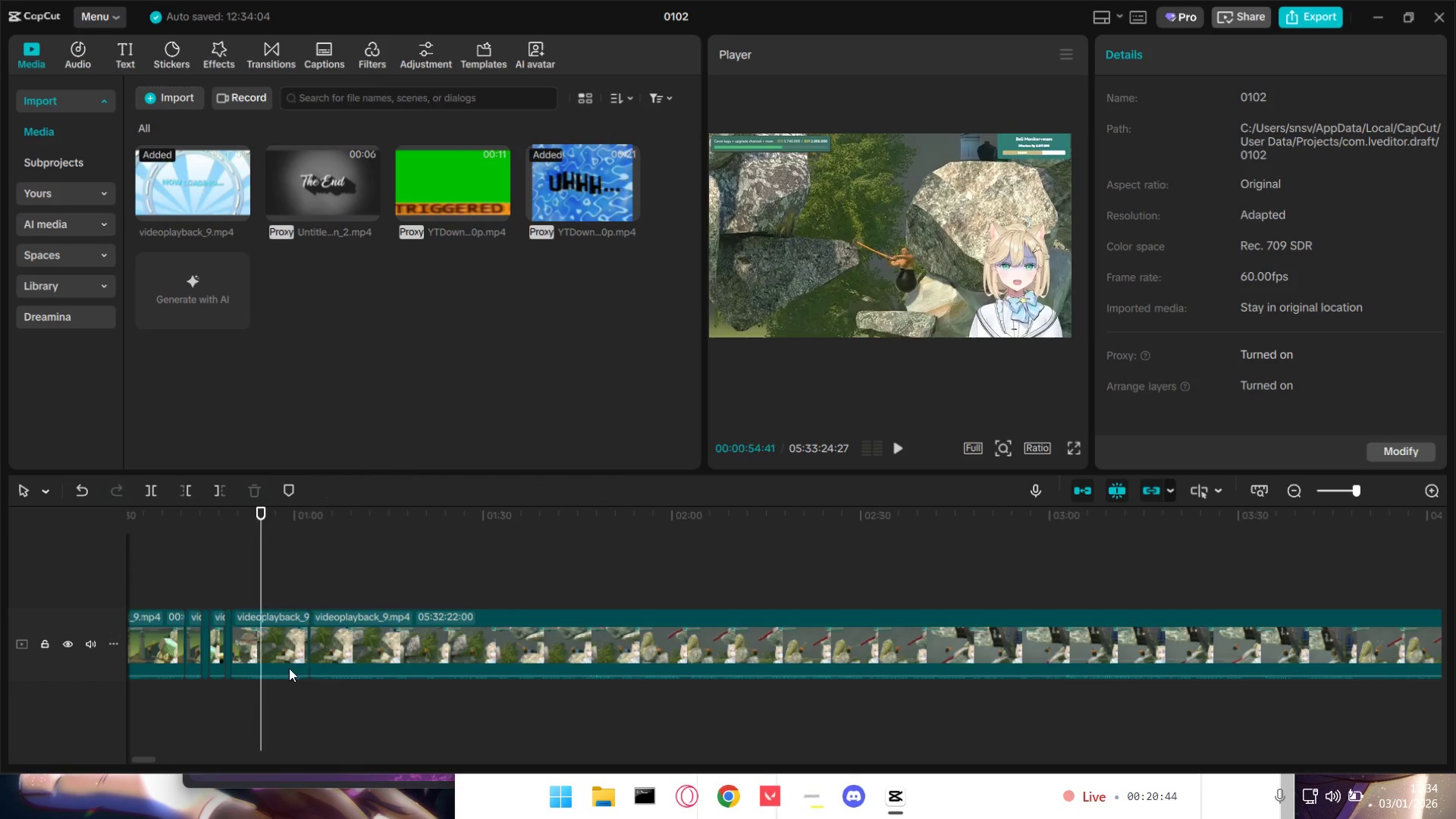 
hold_key(key=ControlLeft, duration=1.11)
scroll: coordinate [313, 645], scroll_direction: up, amount: 17.0
 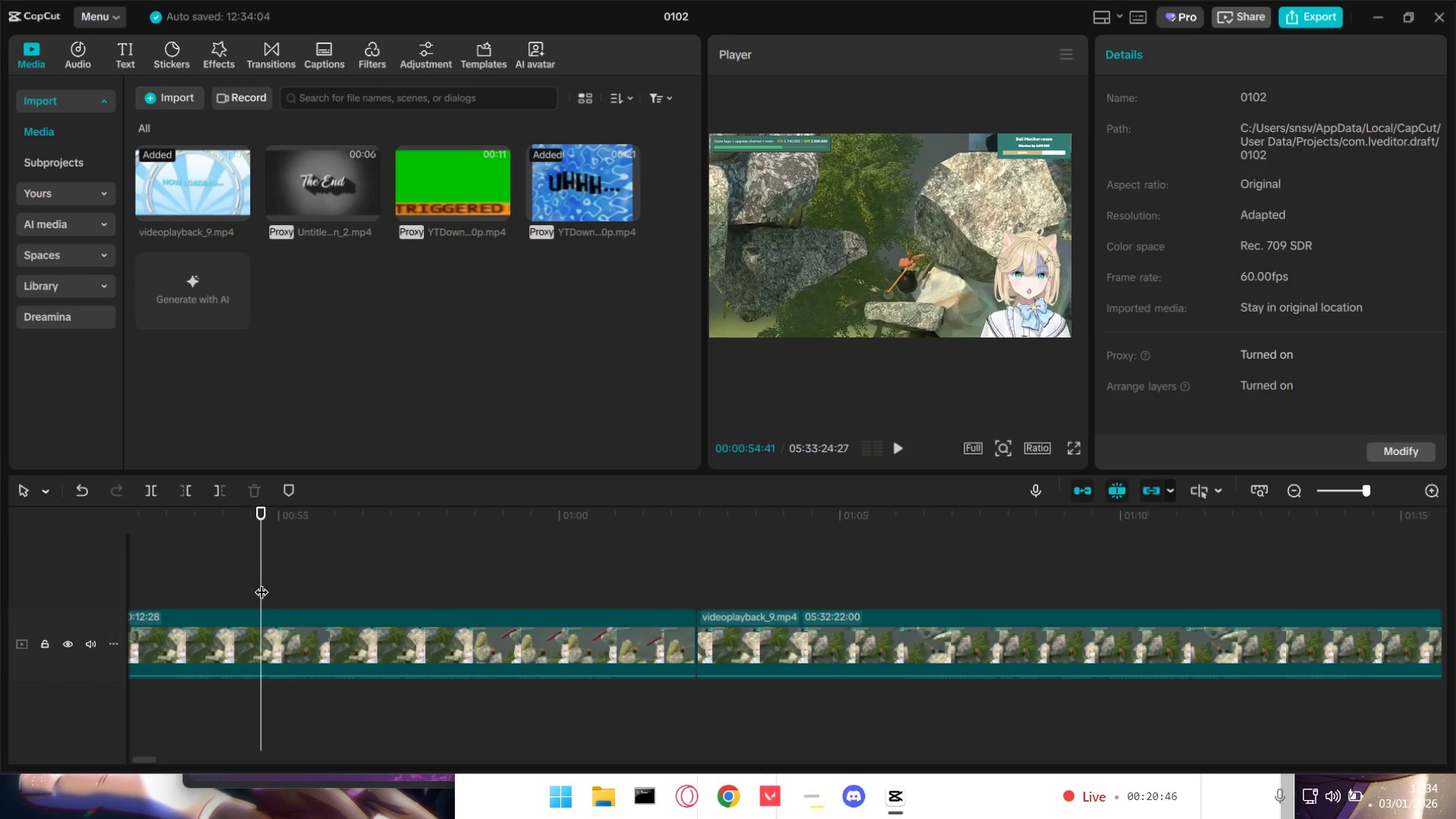 
left_click_drag(start_coordinate=[259, 579], to_coordinate=[0, 566])
 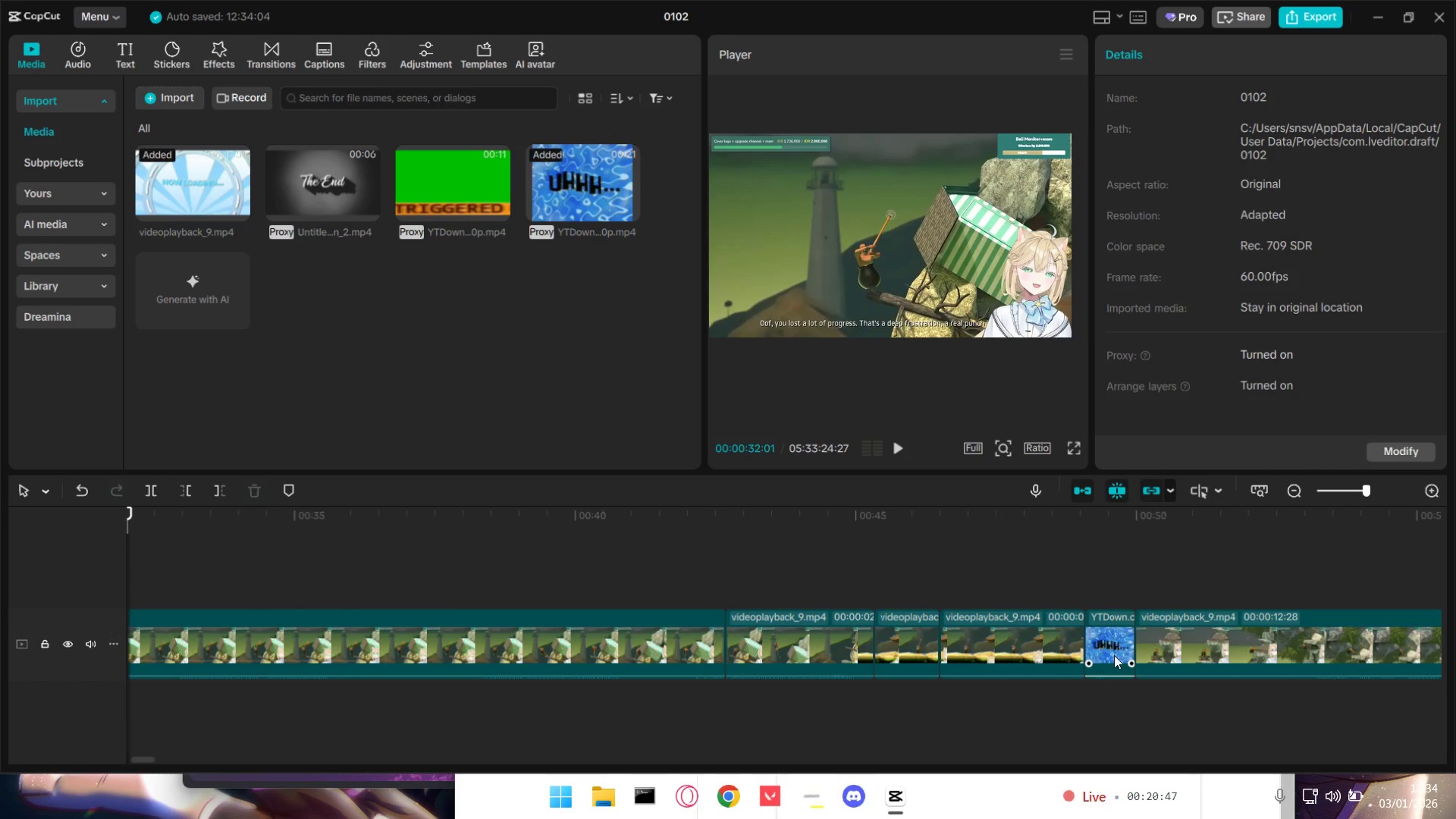 
left_click([1122, 579])
 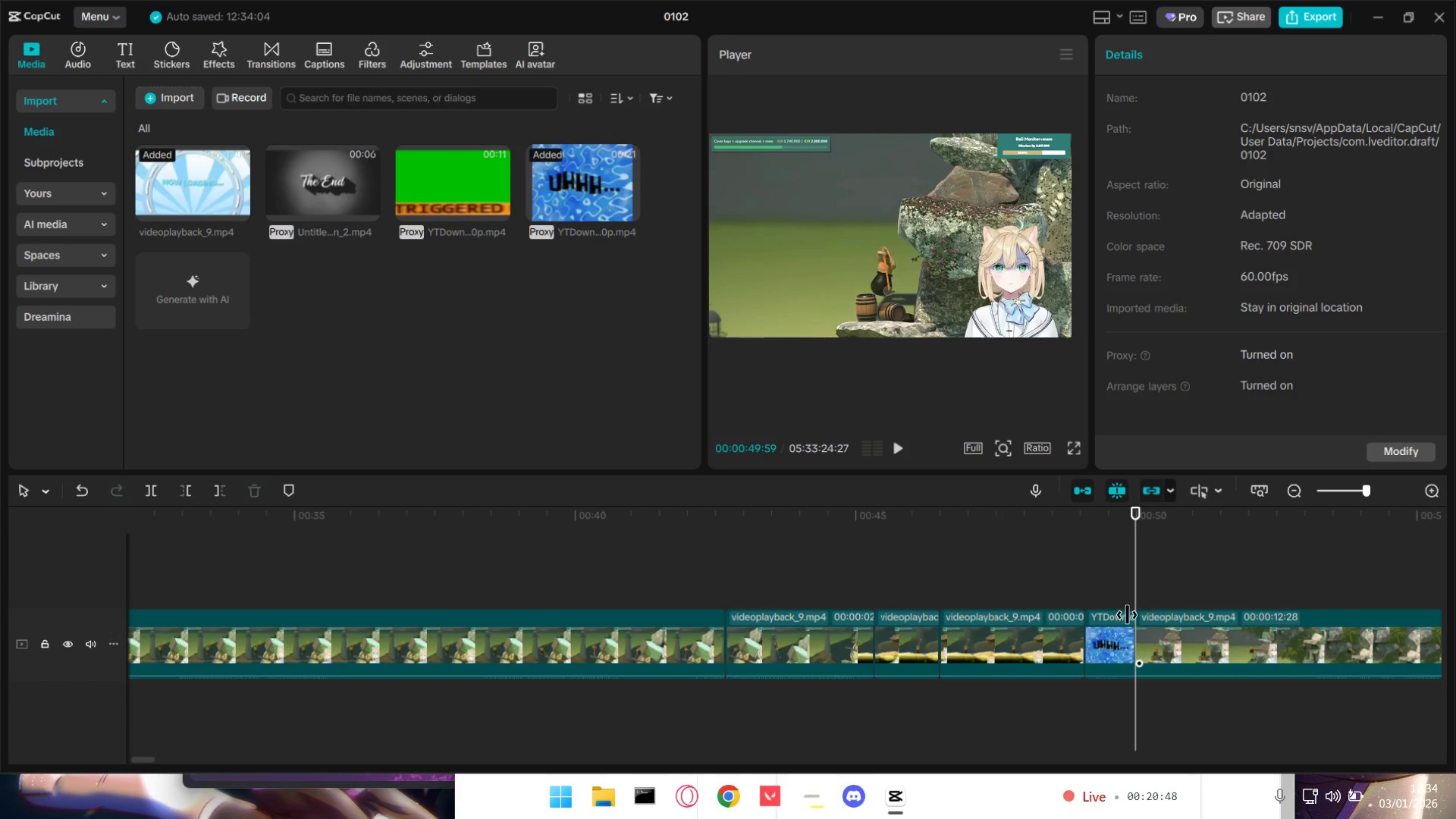 
key(Control+ControlLeft)
 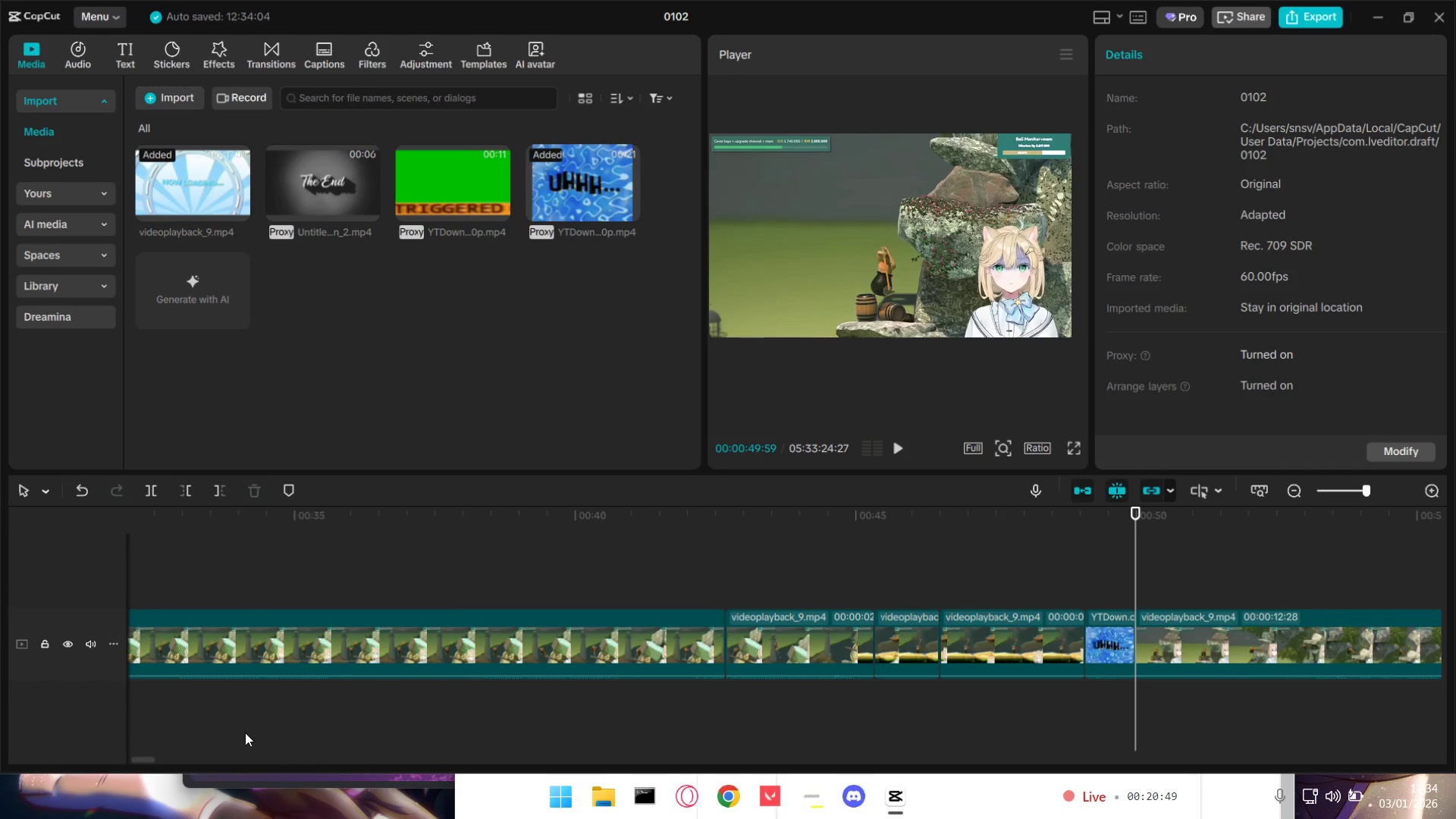 
hold_key(key=ControlLeft, duration=0.52)
scroll: coordinate [1125, 693], scroll_direction: up, amount: 4.0
 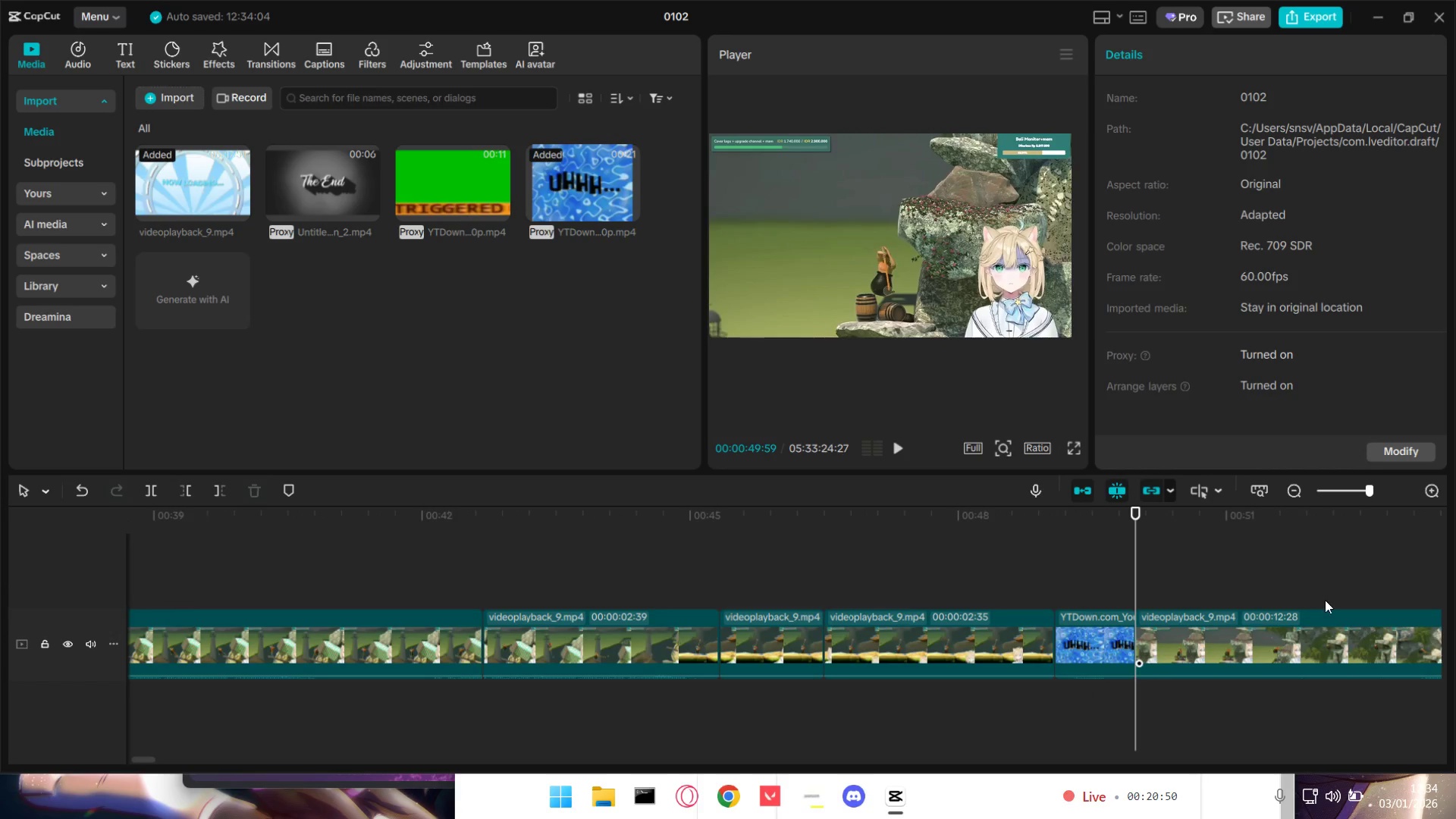 
left_click_drag(start_coordinate=[1333, 588], to_coordinate=[1391, 582])
 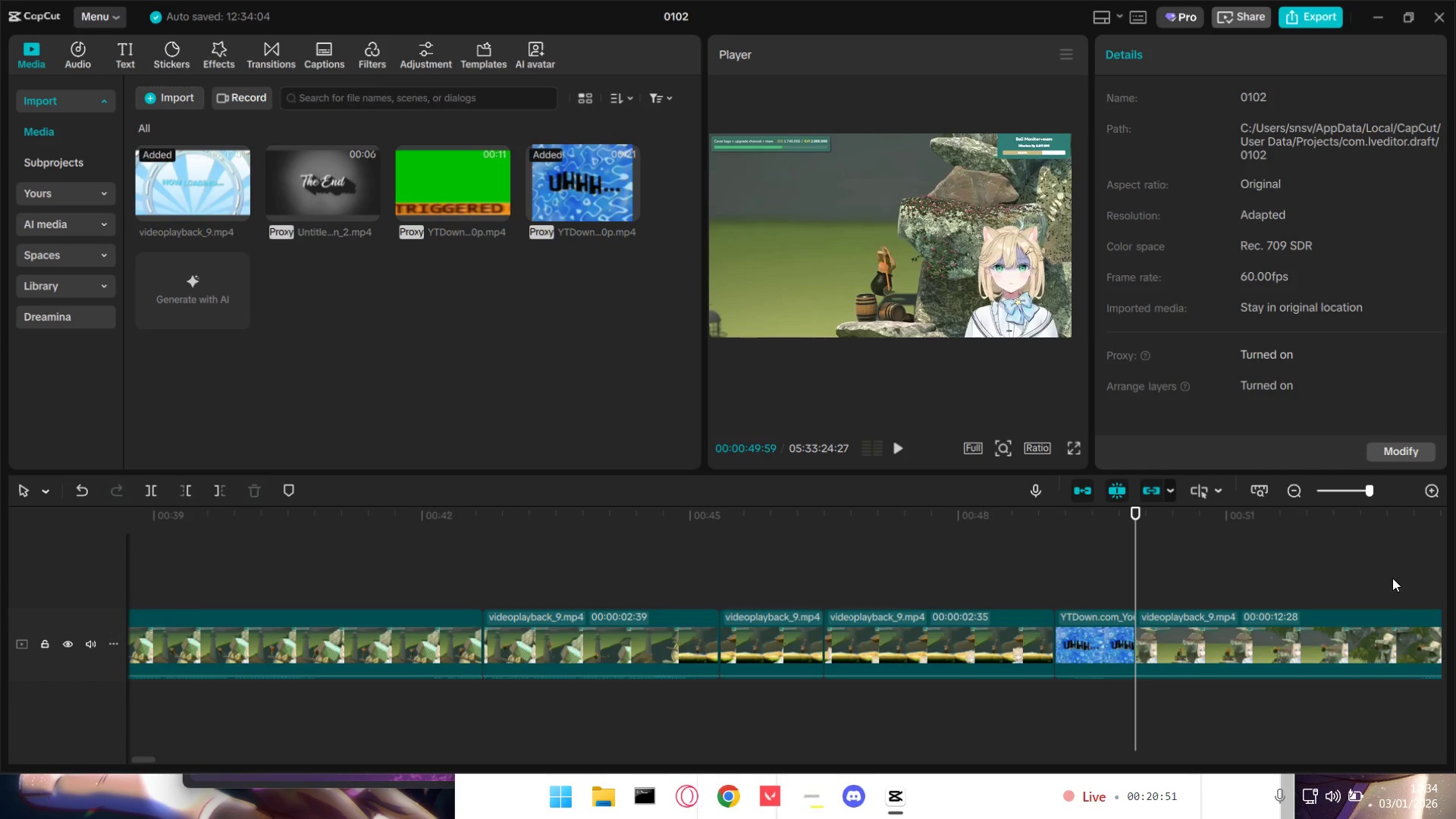 
double_click([1392, 578])
 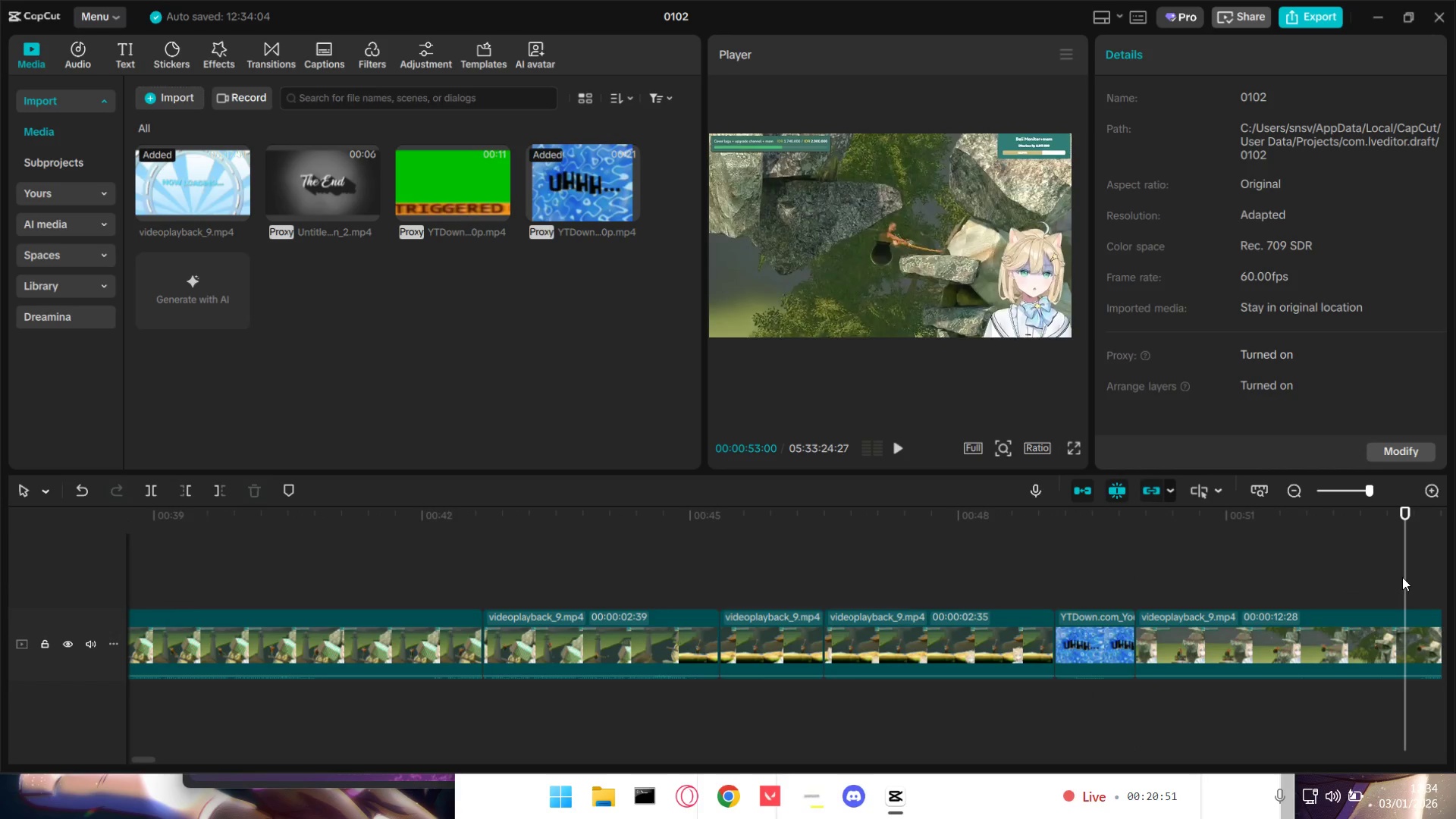 
left_click_drag(start_coordinate=[1406, 577], to_coordinate=[1402, 577])
 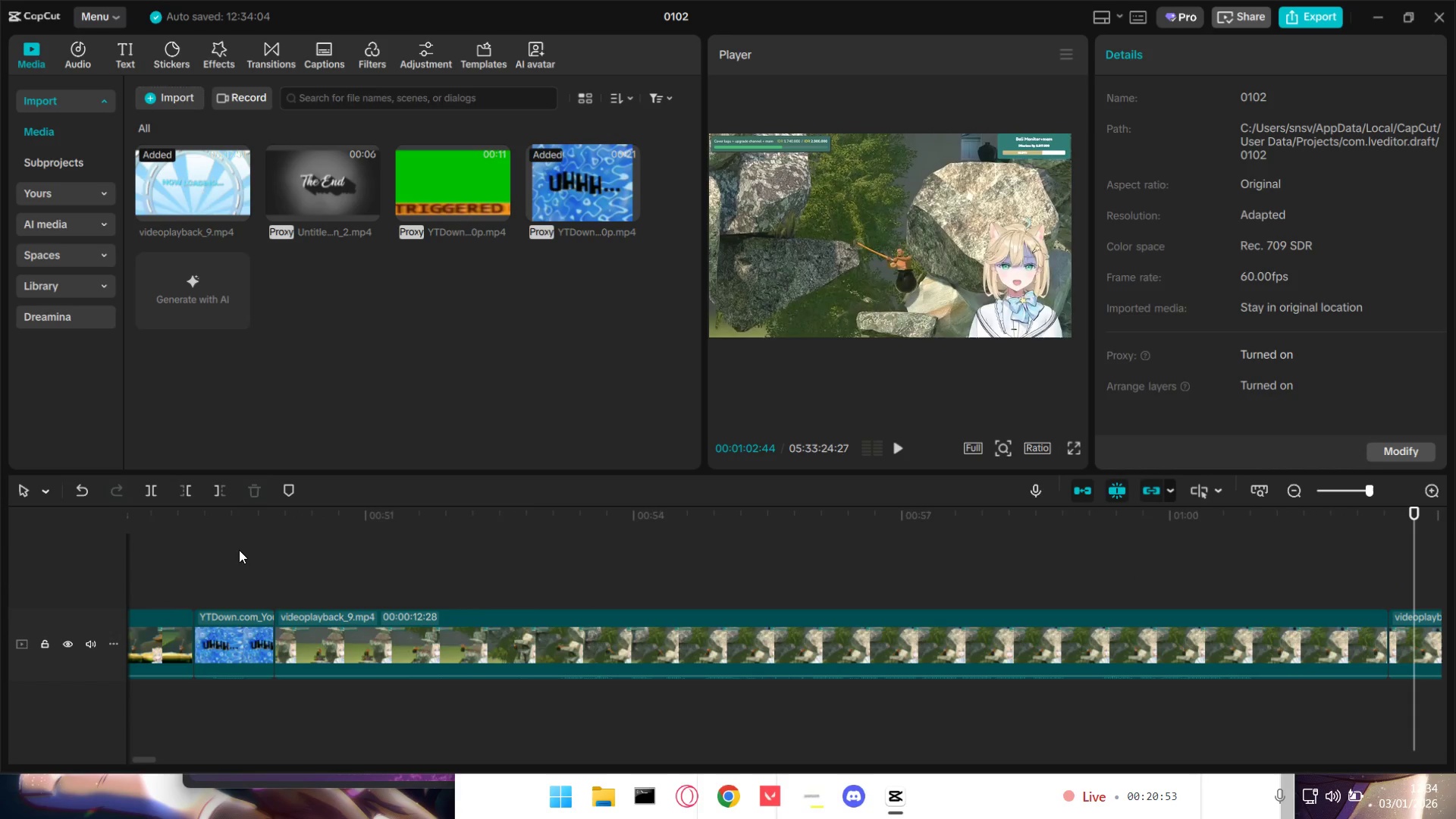 
left_click([284, 562])
 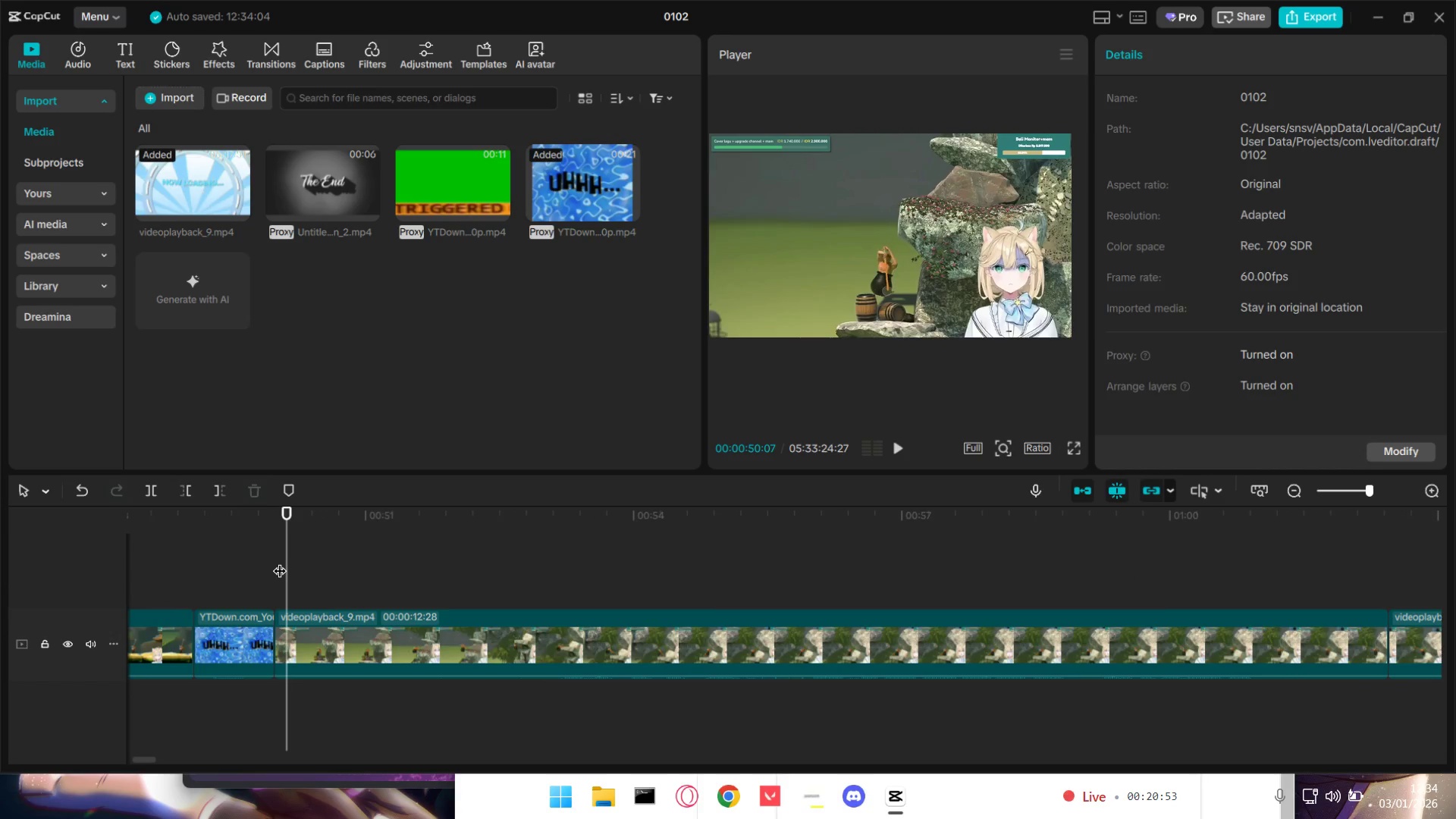 
left_click_drag(start_coordinate=[280, 561], to_coordinate=[275, 560])
 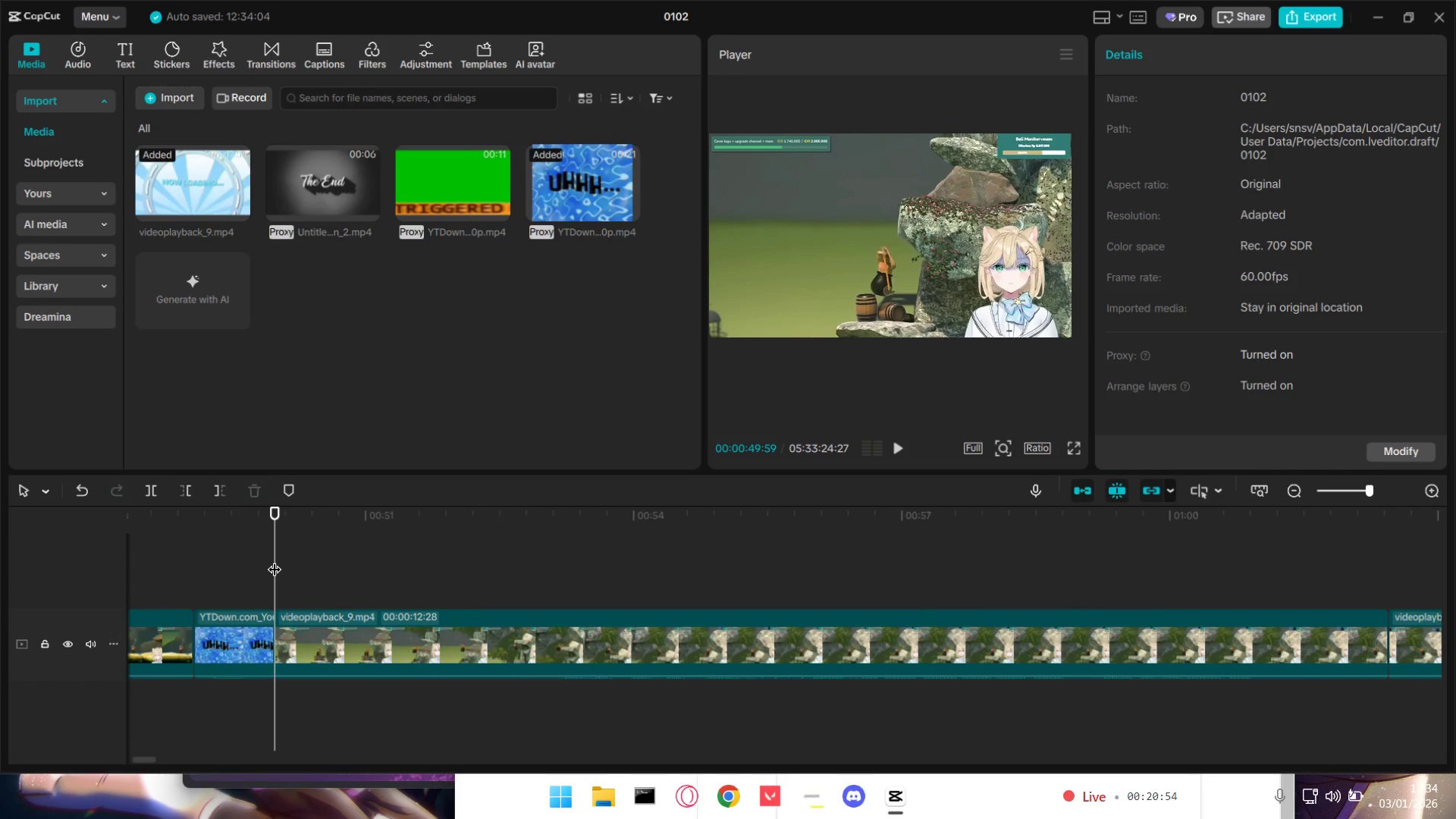 
key(Space)
 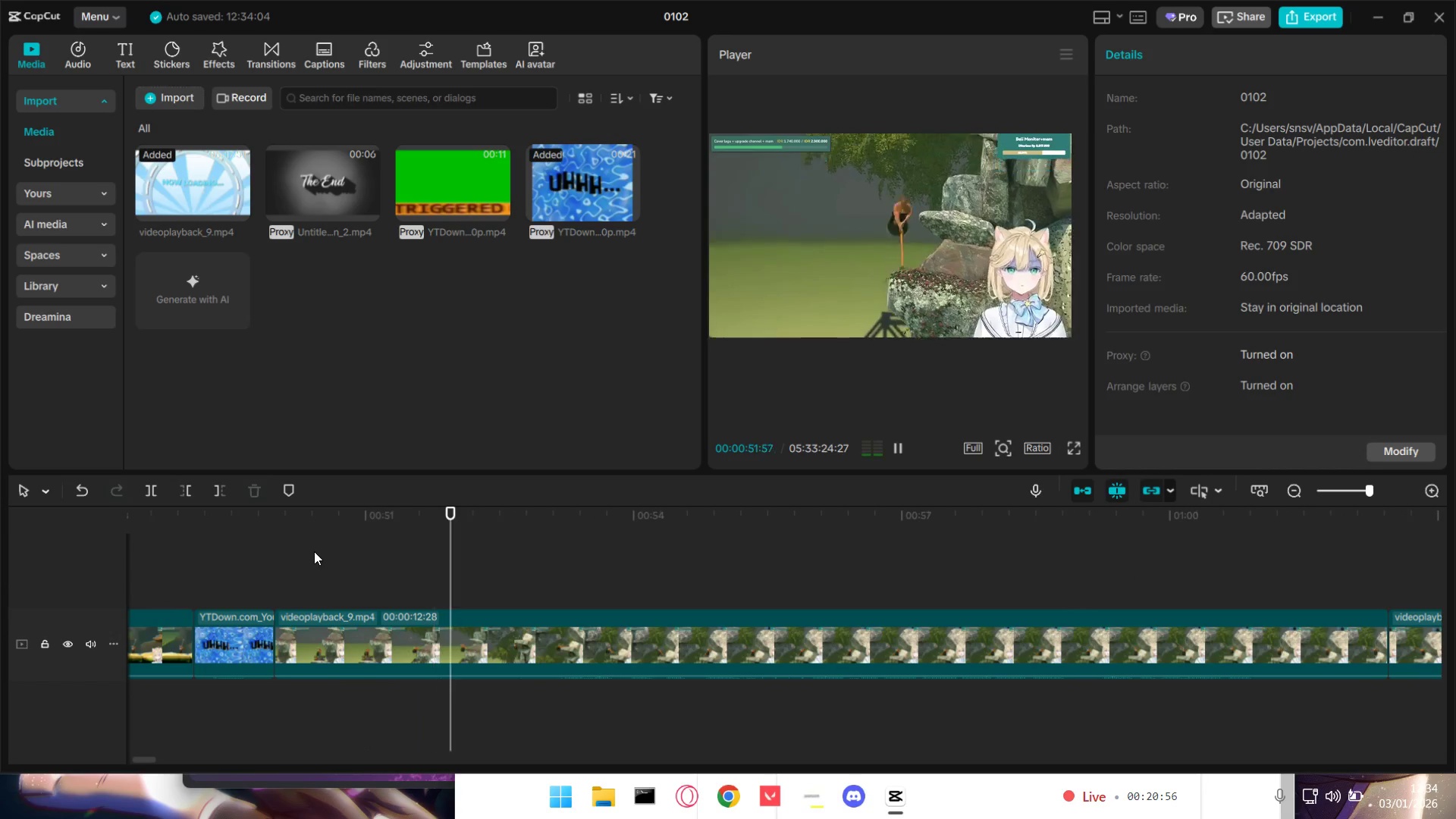 
key(Space)
 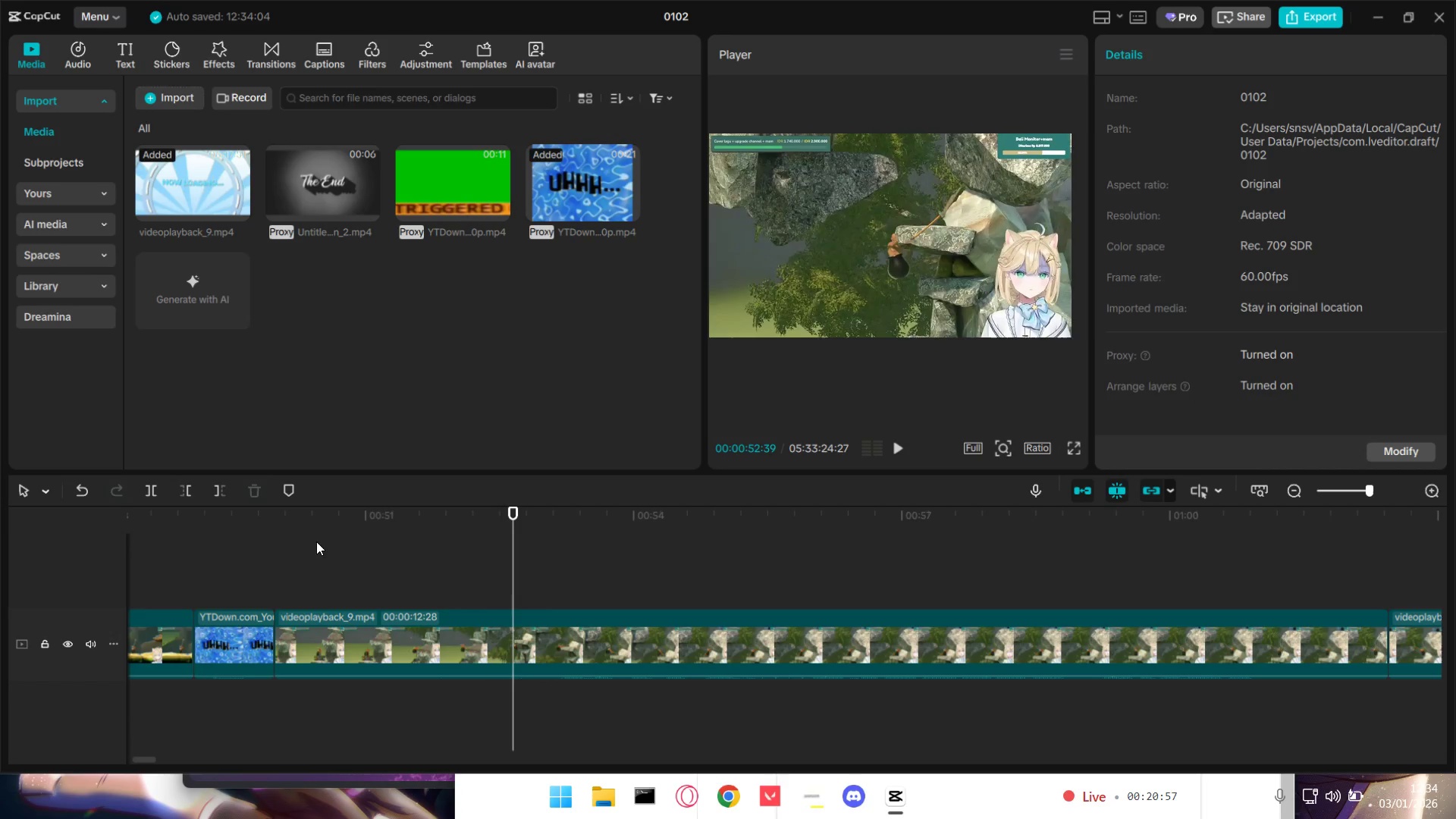 
hold_key(key=ControlLeft, duration=0.53)
 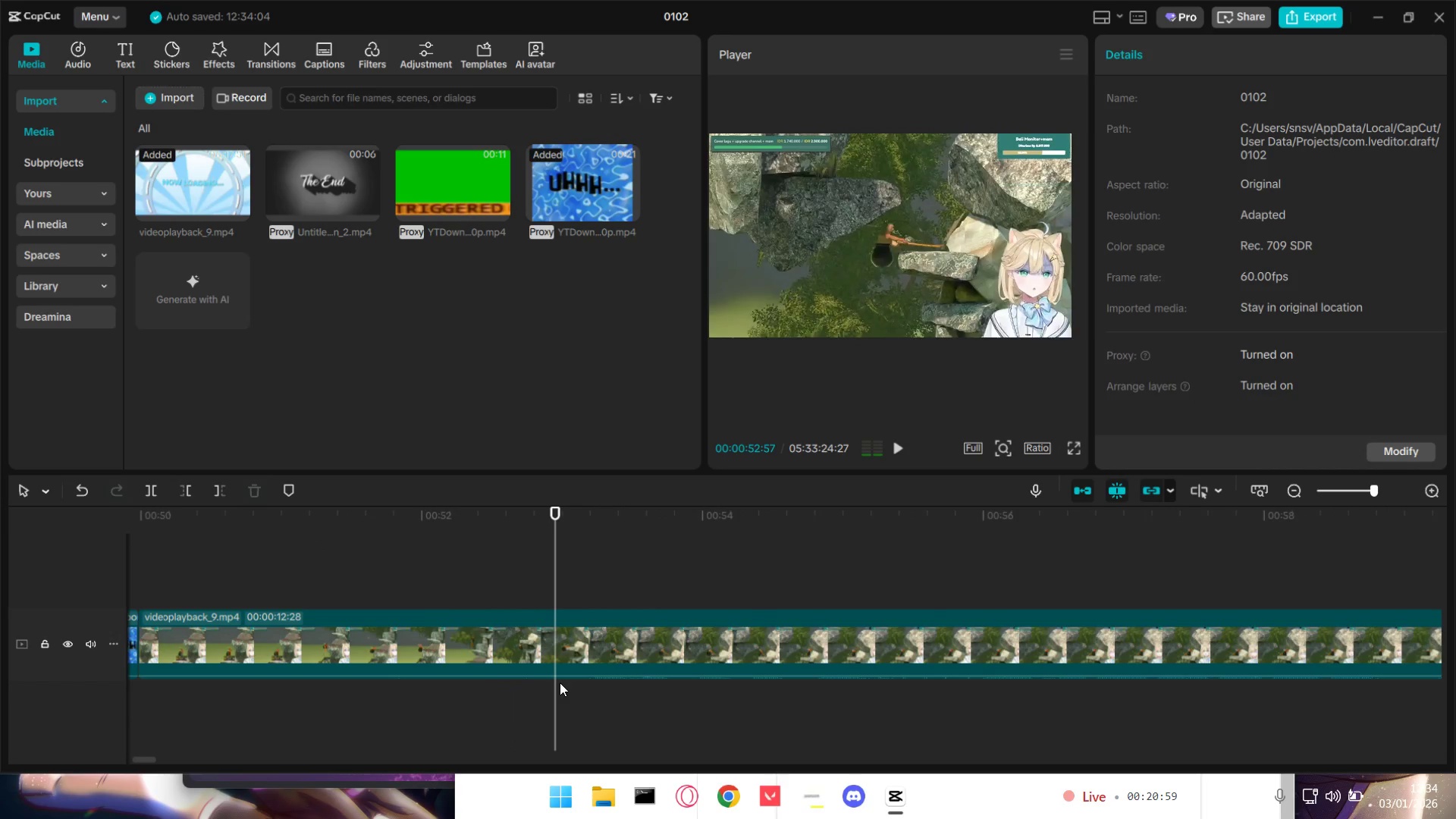 
key(Space)
 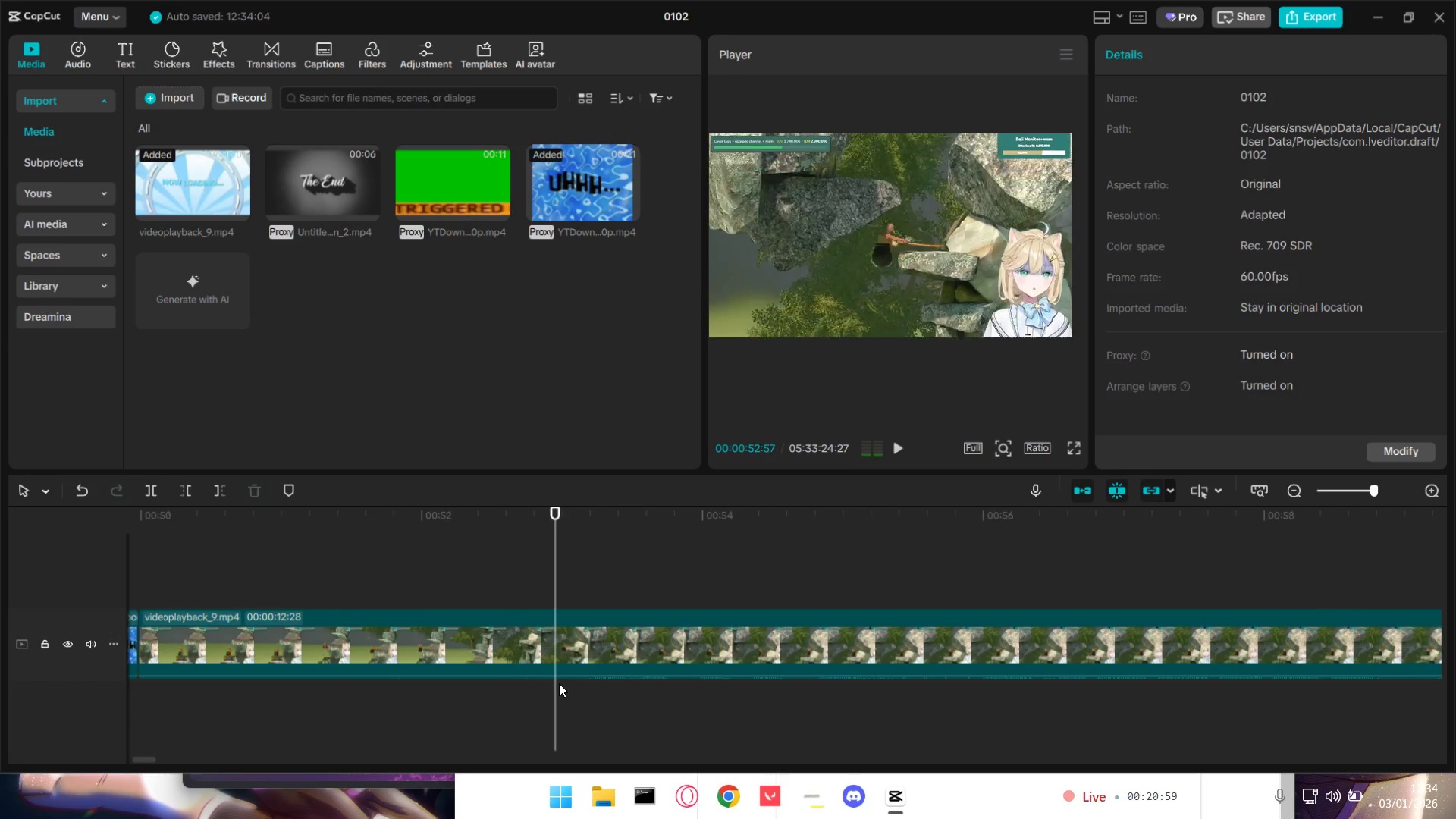 
scroll: coordinate [545, 708], scroll_direction: up, amount: 5.0
 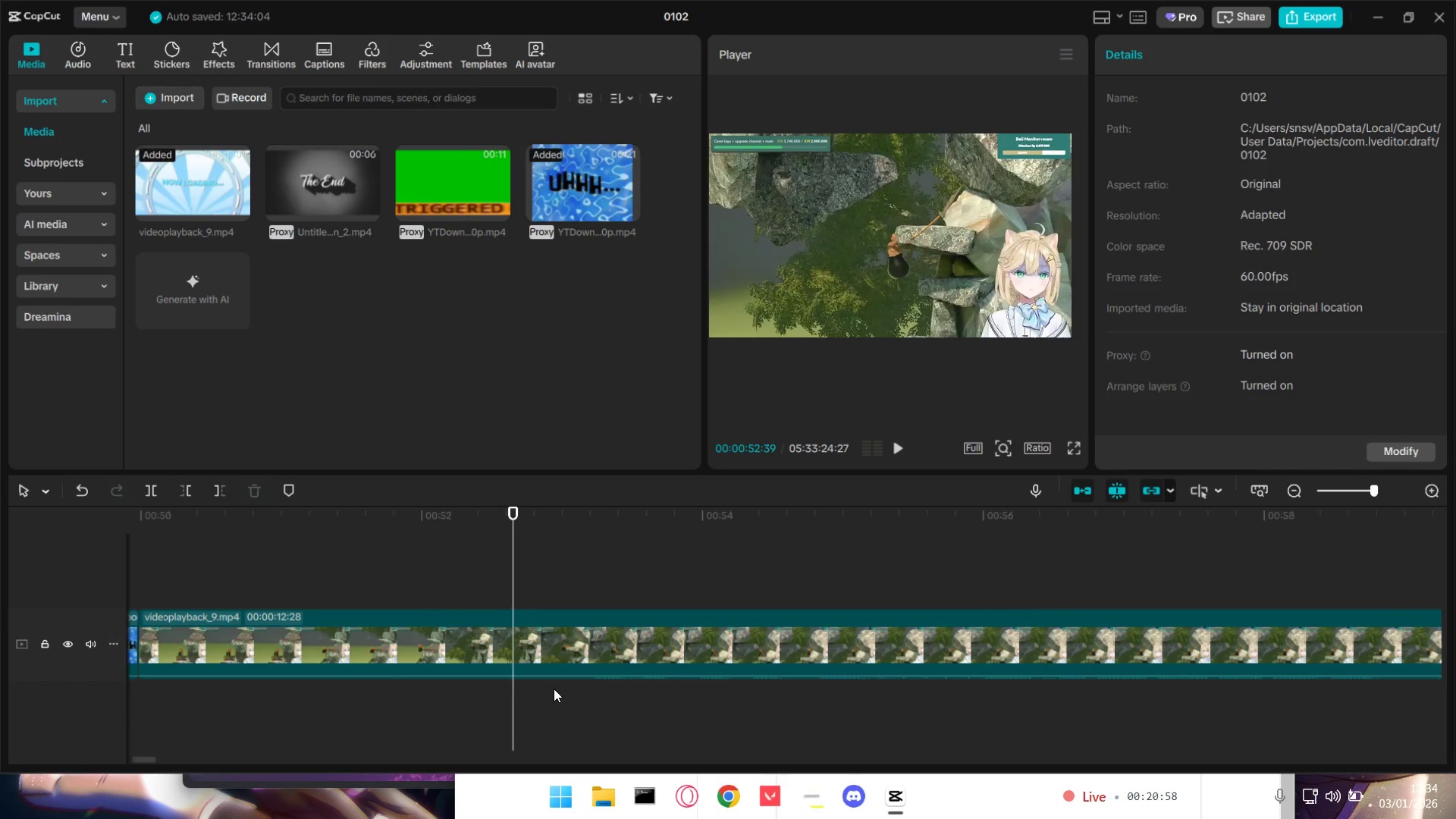 
key(Space)
 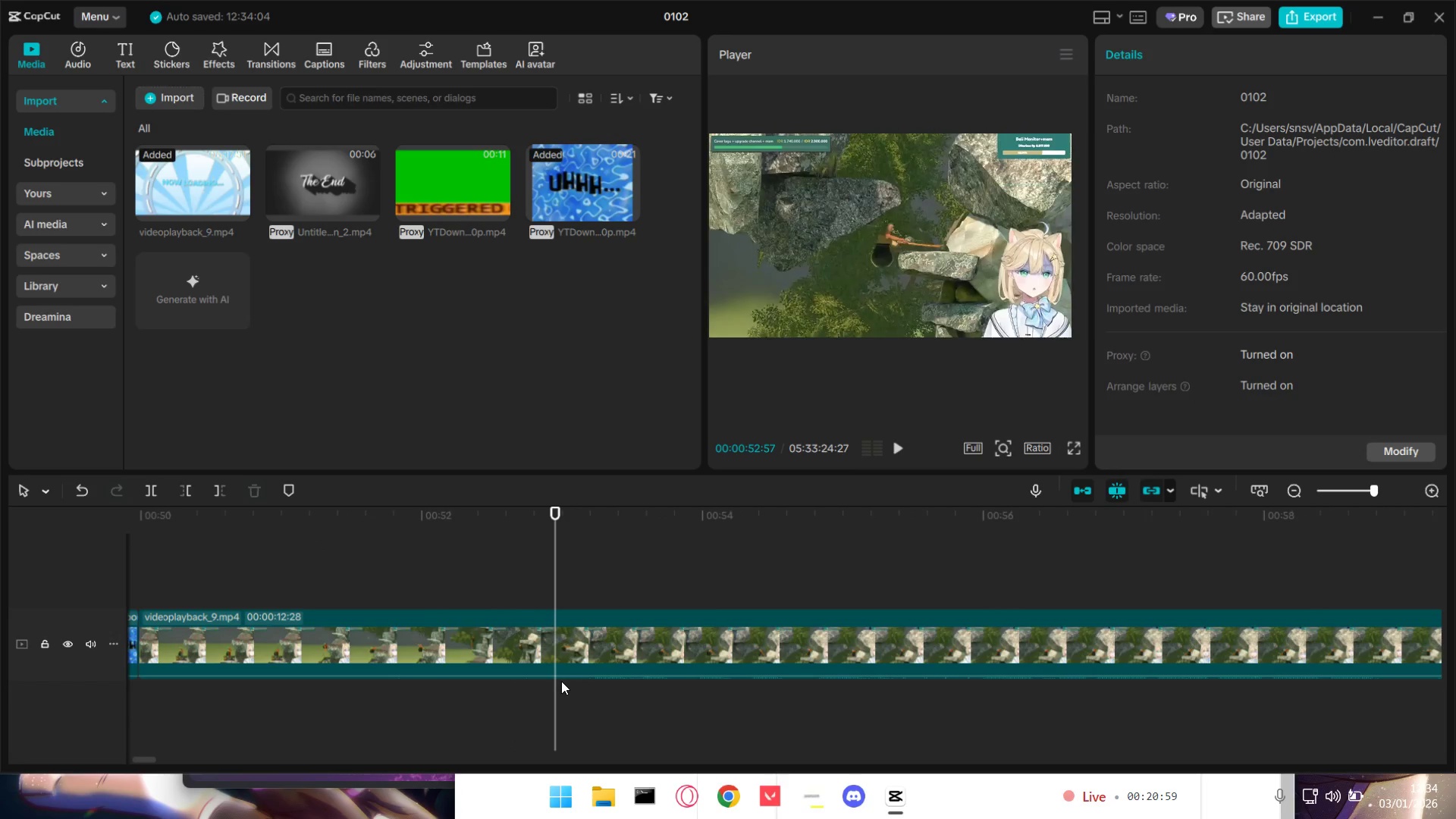 
key(Space)
 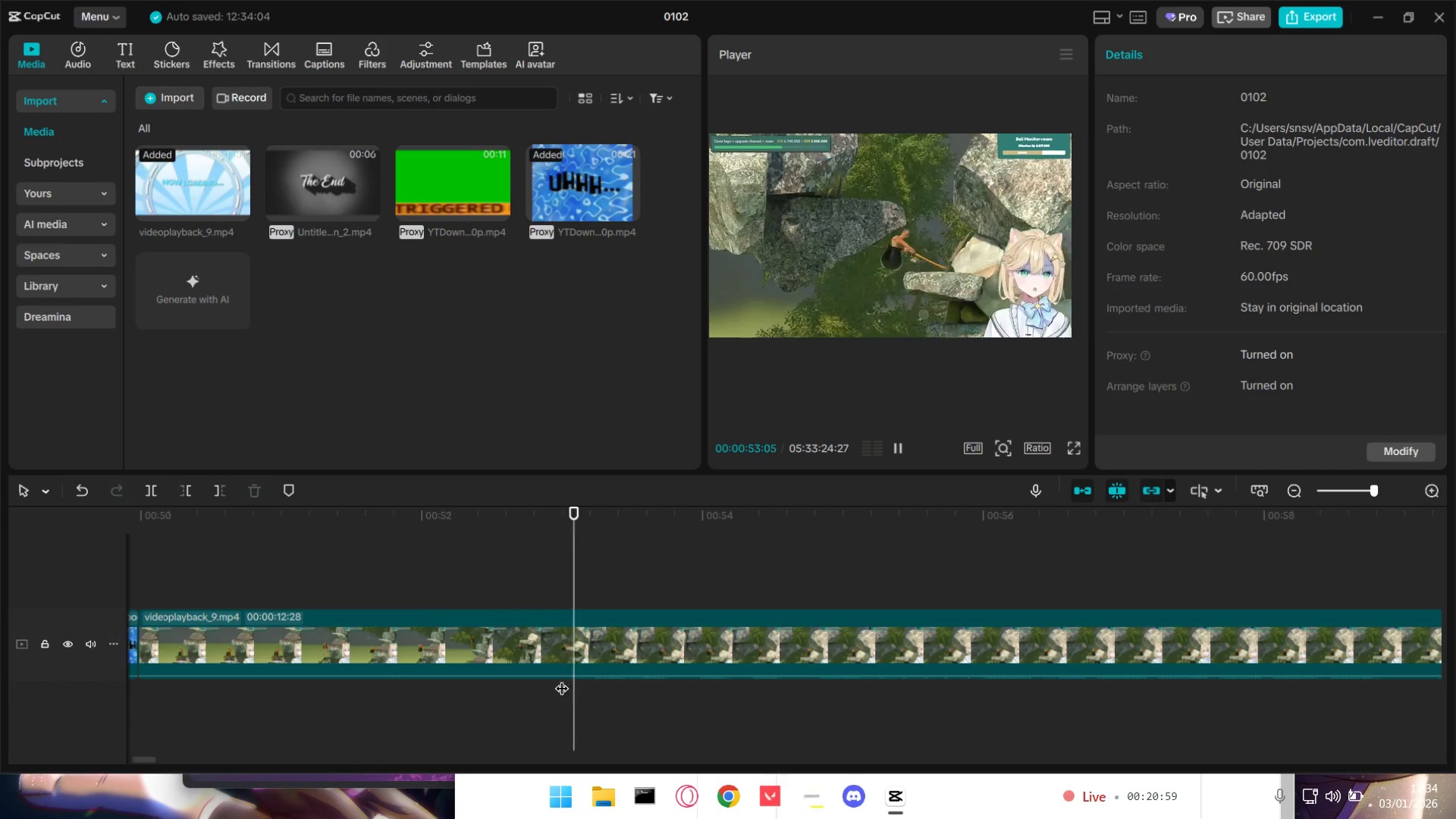 
key(Space)
 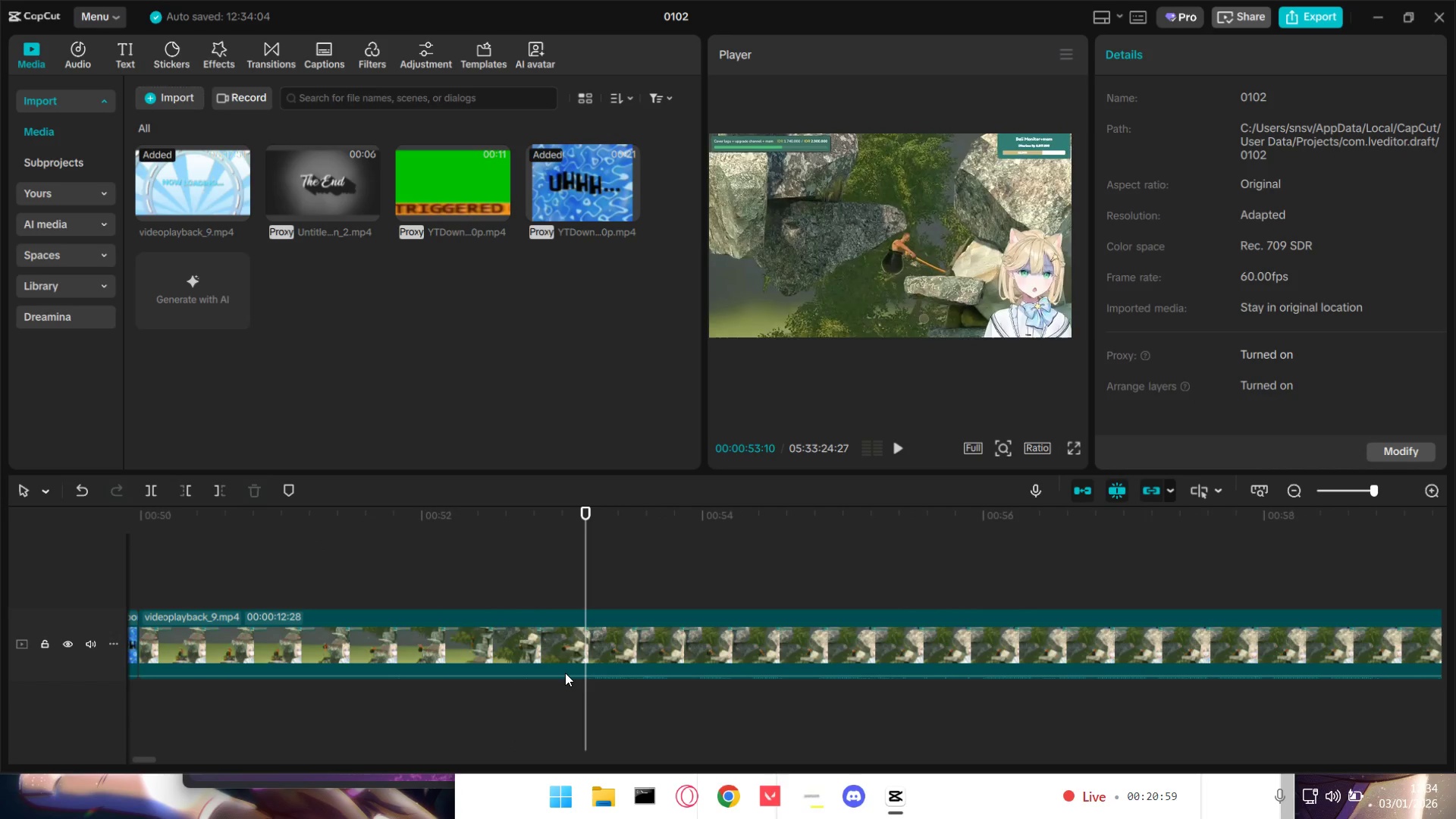 
key(Space)
 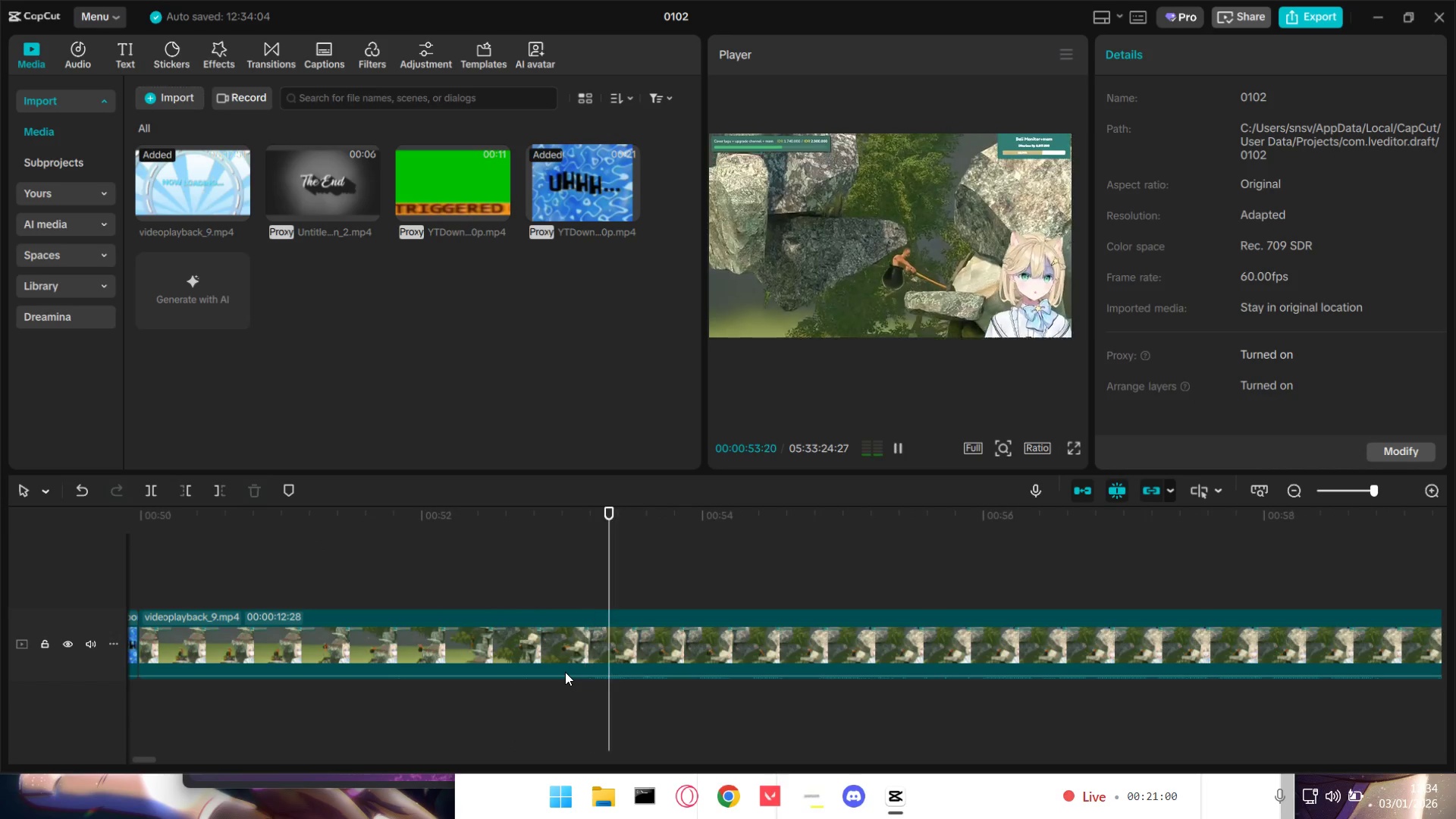 
key(Space)
 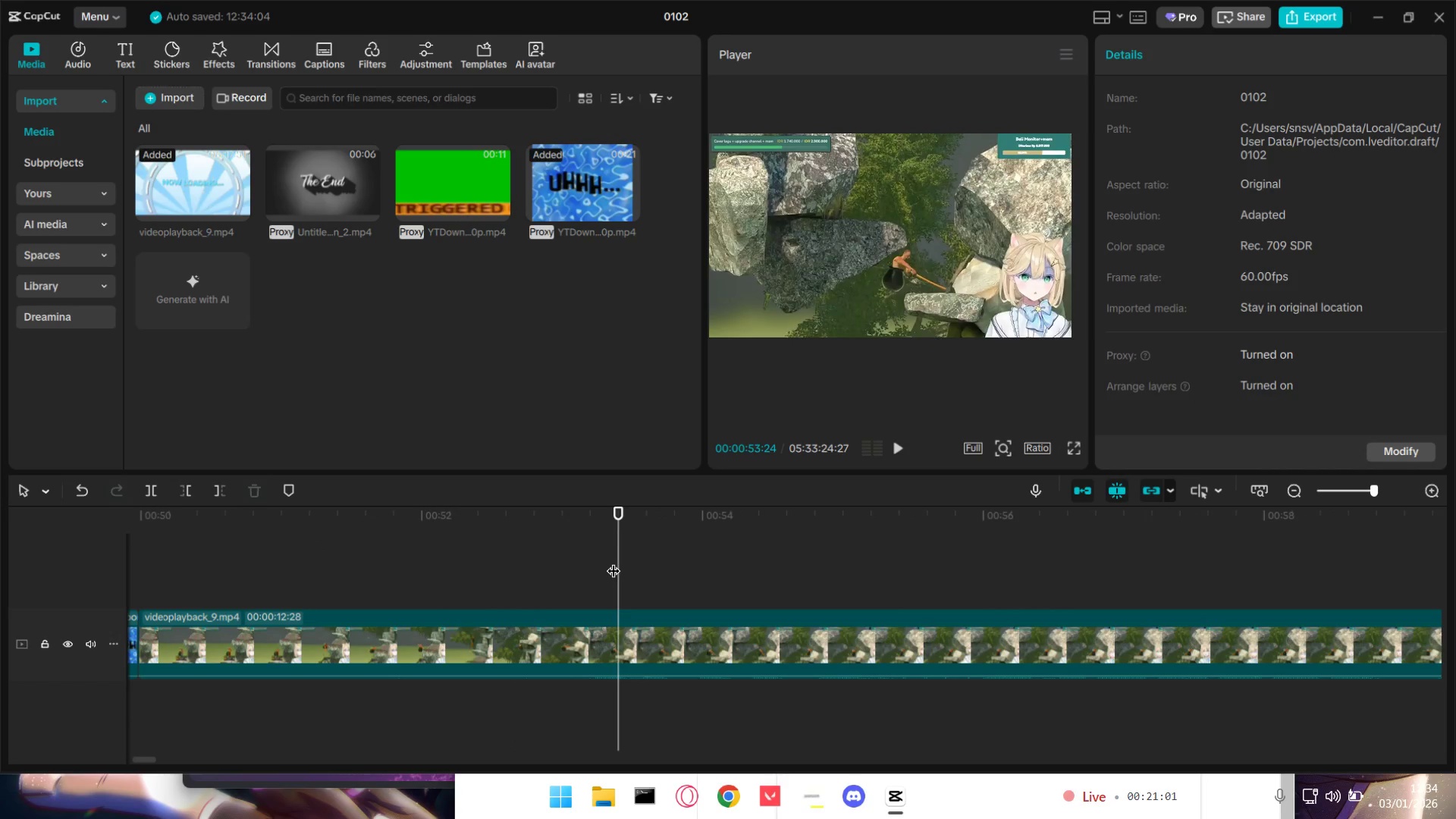 
left_click_drag(start_coordinate=[619, 560], to_coordinate=[604, 559])
 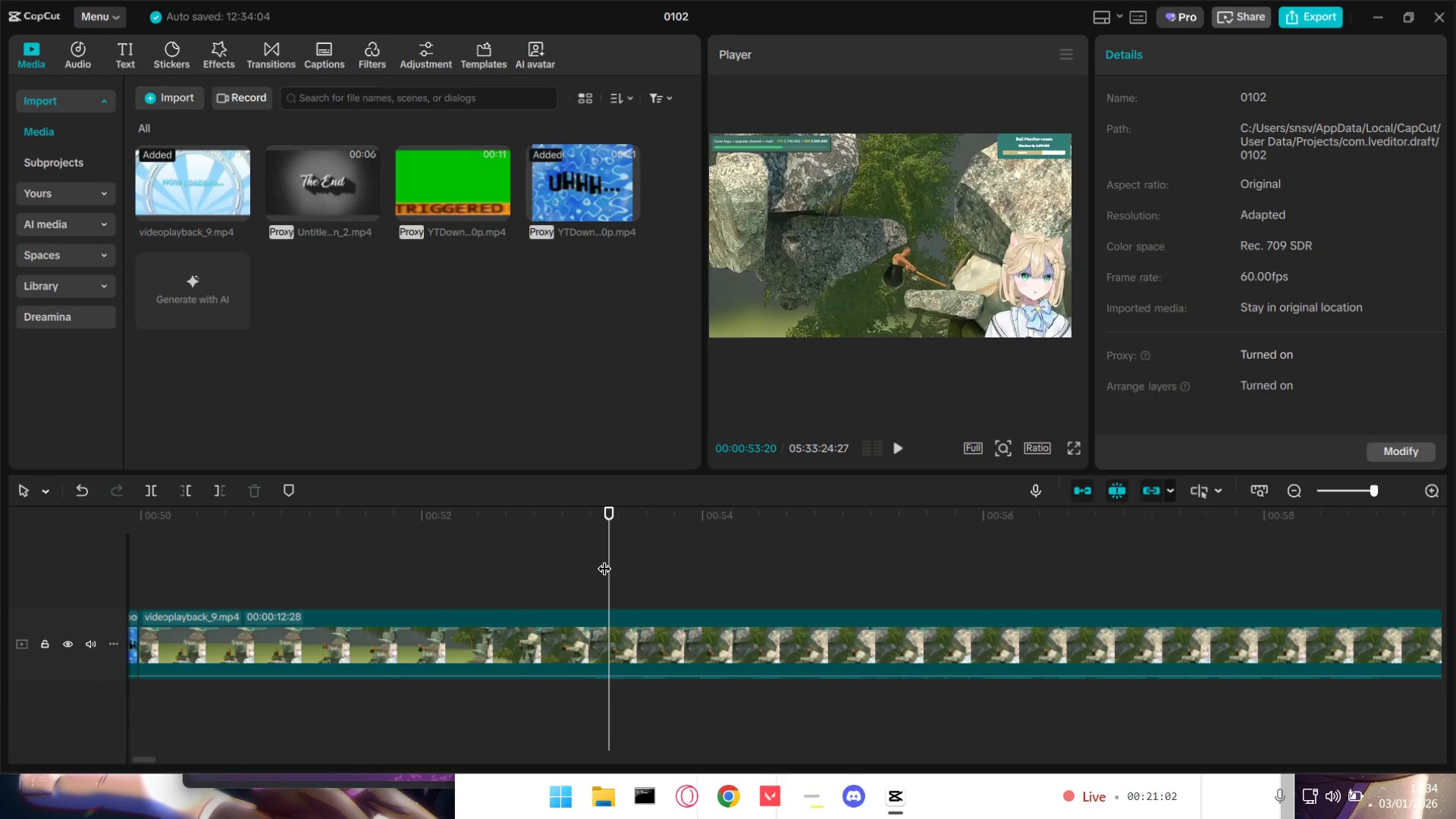 
key(Space)
 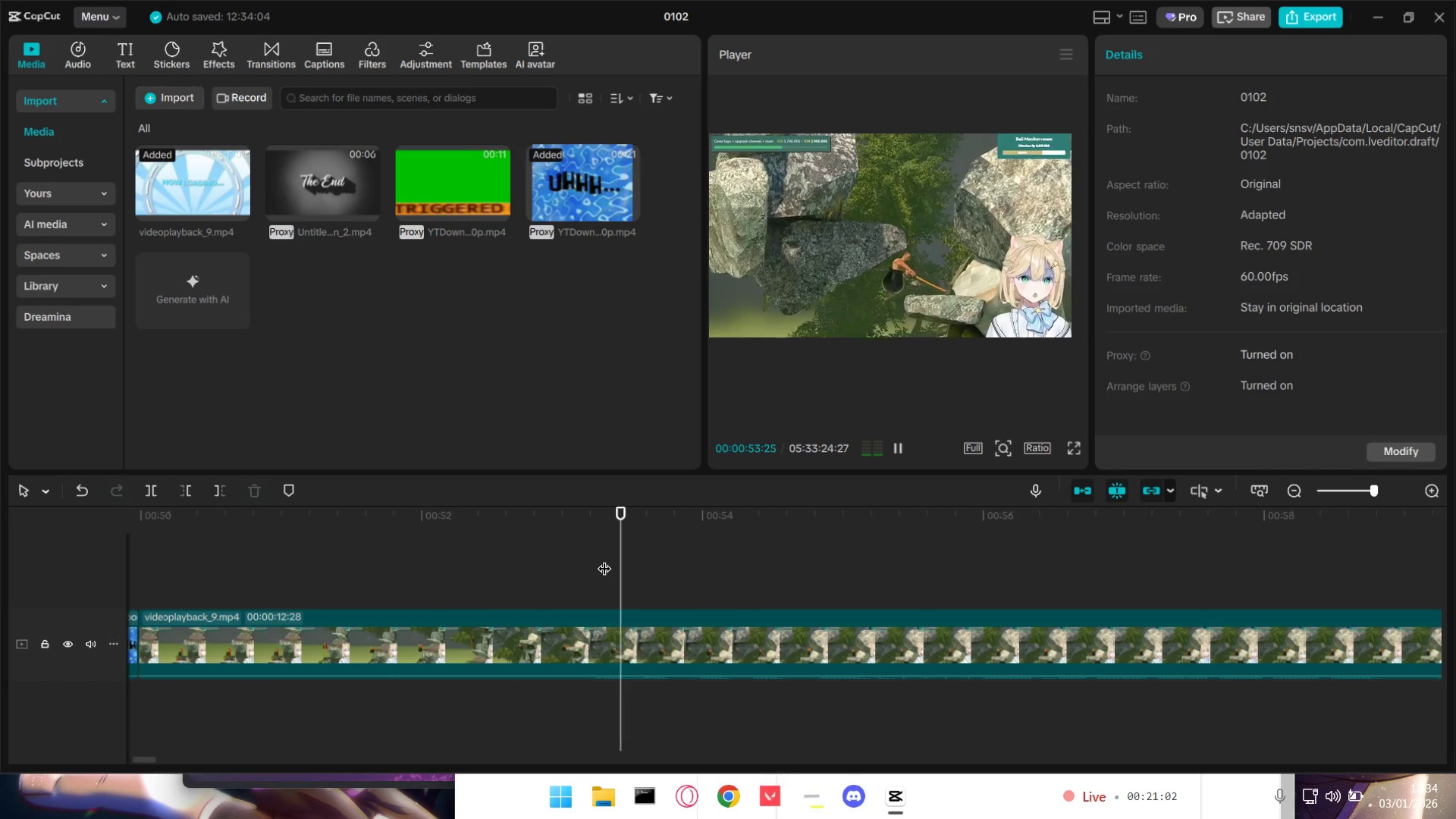 
key(Space)
 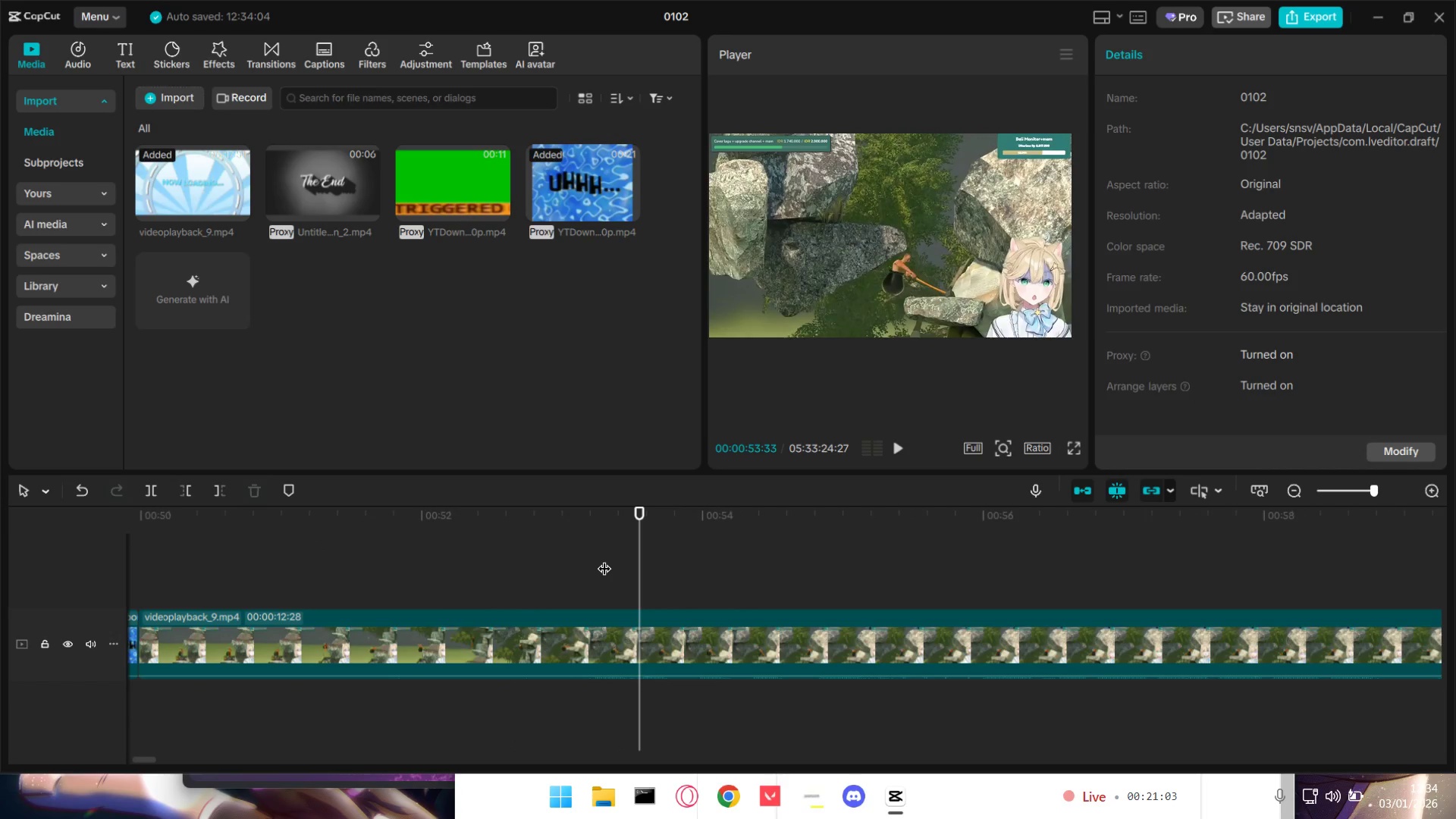 
left_click([604, 559])
 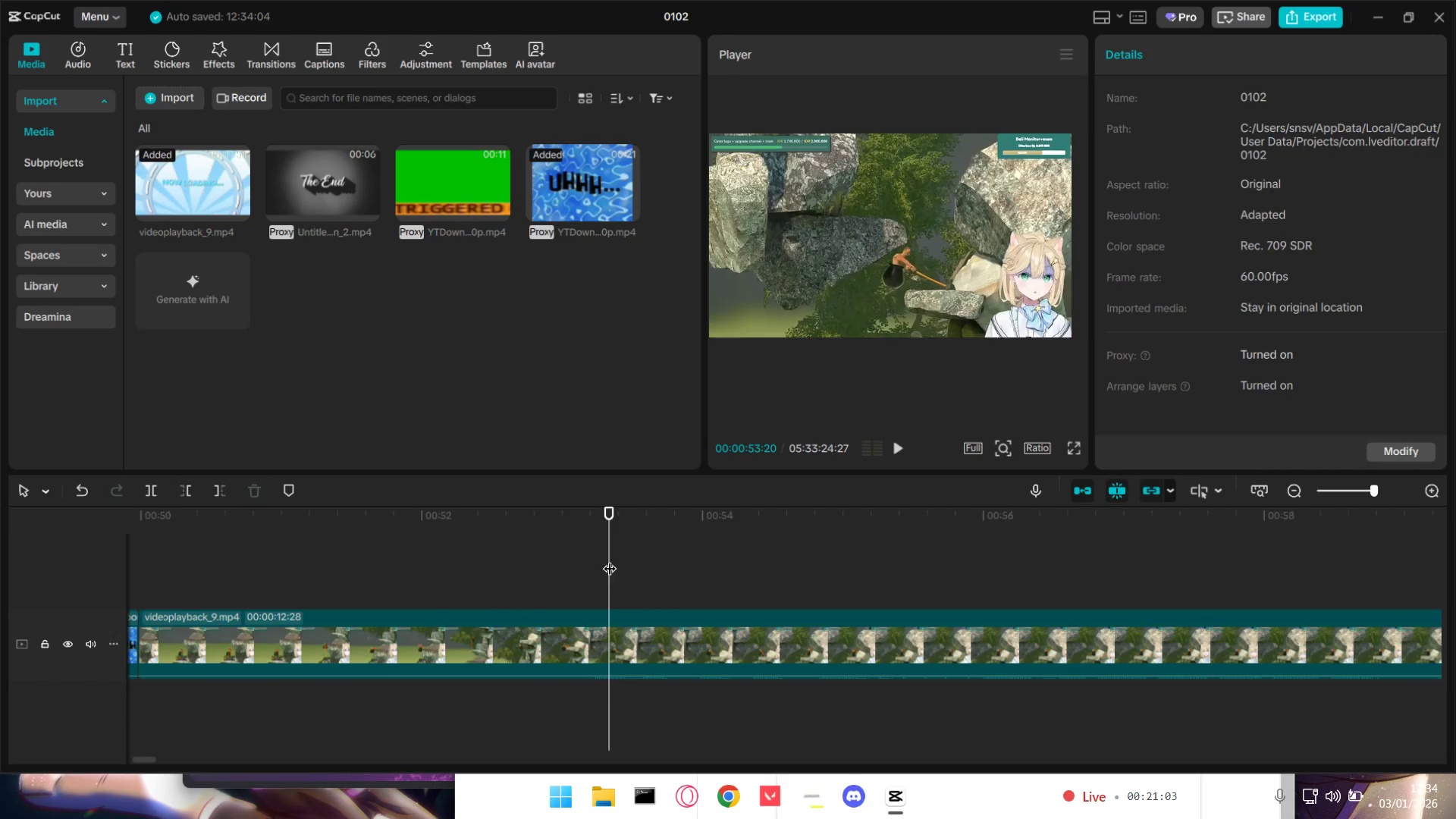 
left_click_drag(start_coordinate=[611, 559], to_coordinate=[595, 559])
 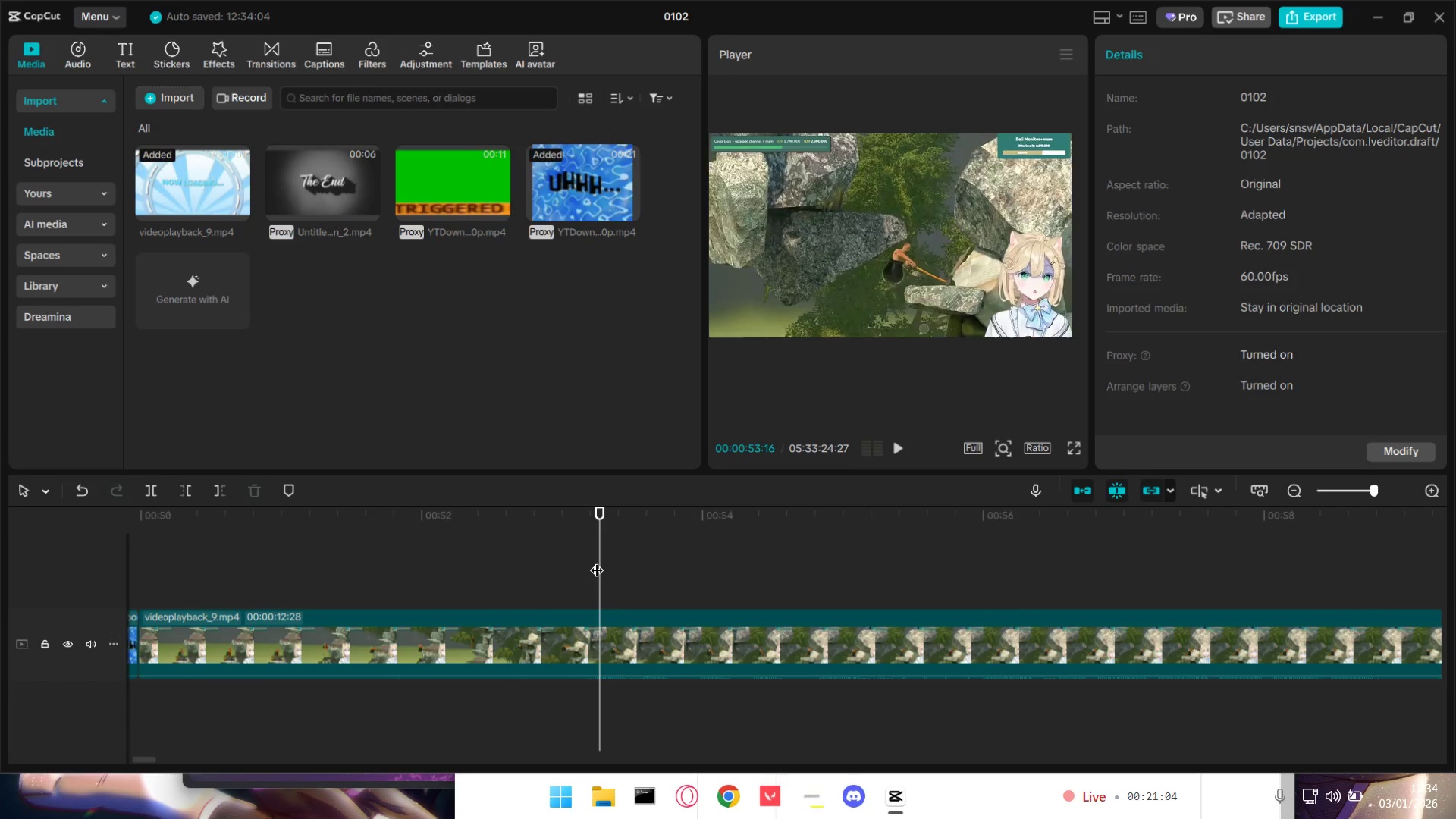 
left_click_drag(start_coordinate=[597, 560], to_coordinate=[588, 560])
 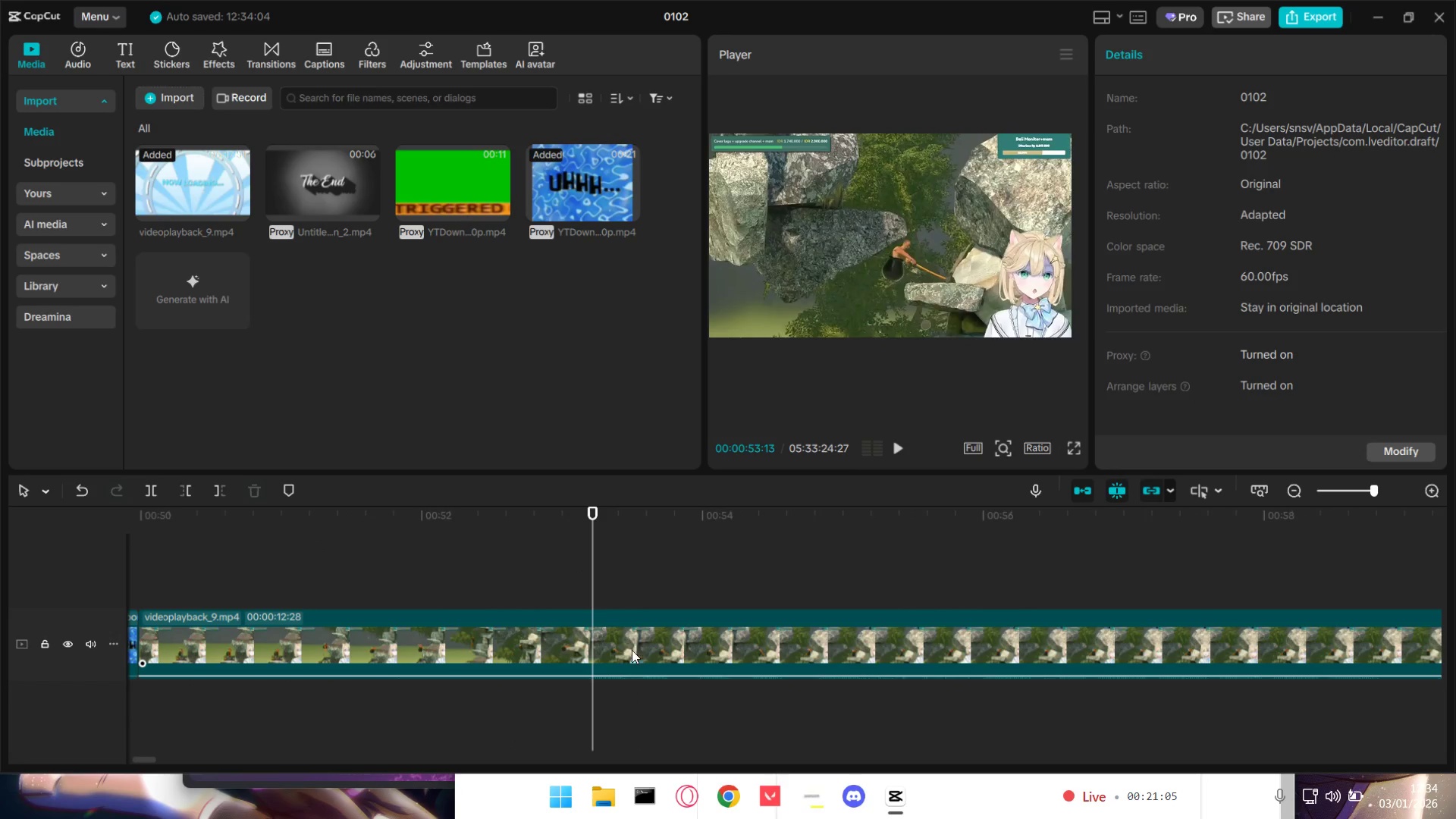 
left_click([621, 643])
 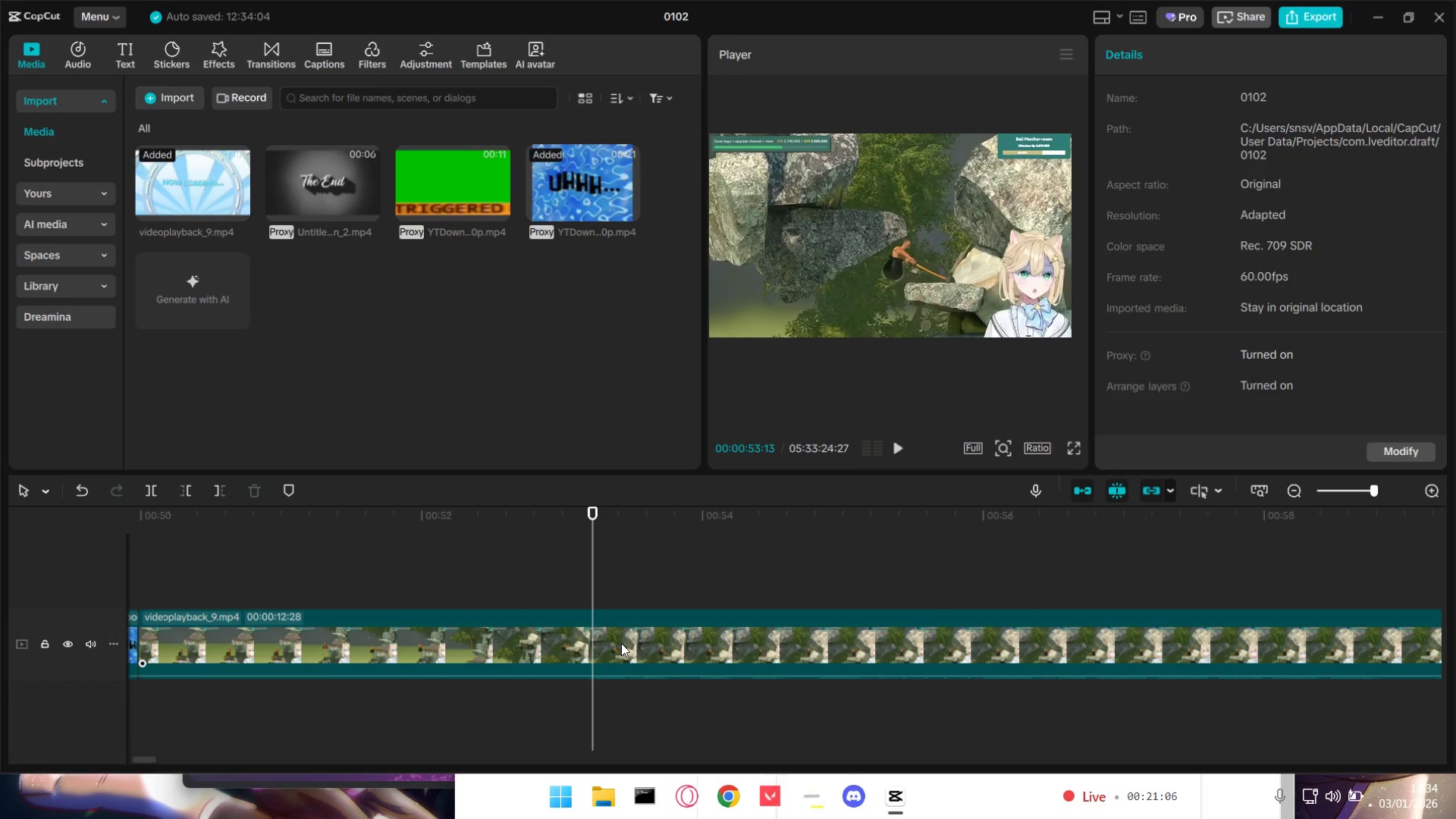 
key(Shift+E)
 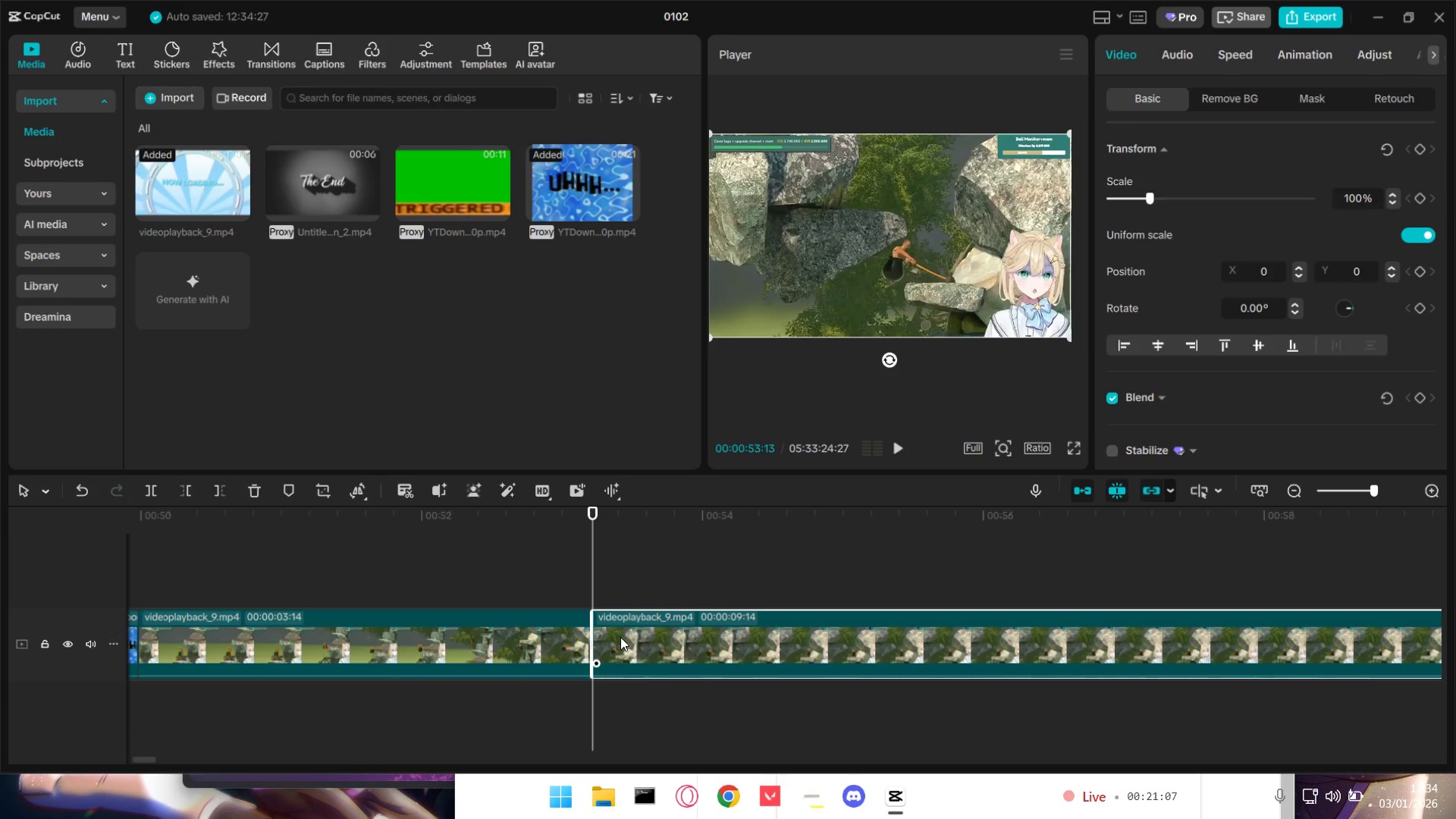 
key(Space)
 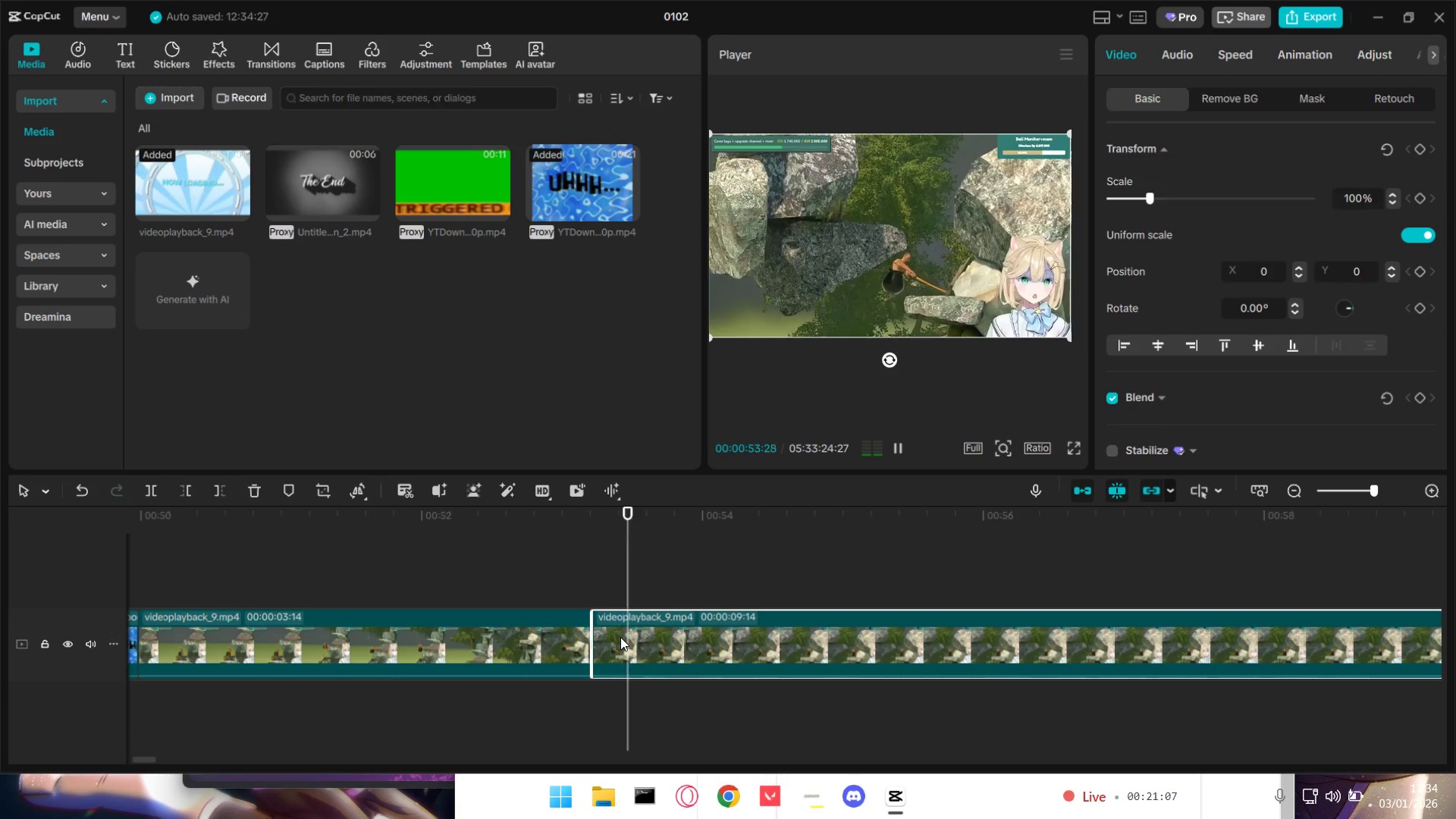 
key(Space)
 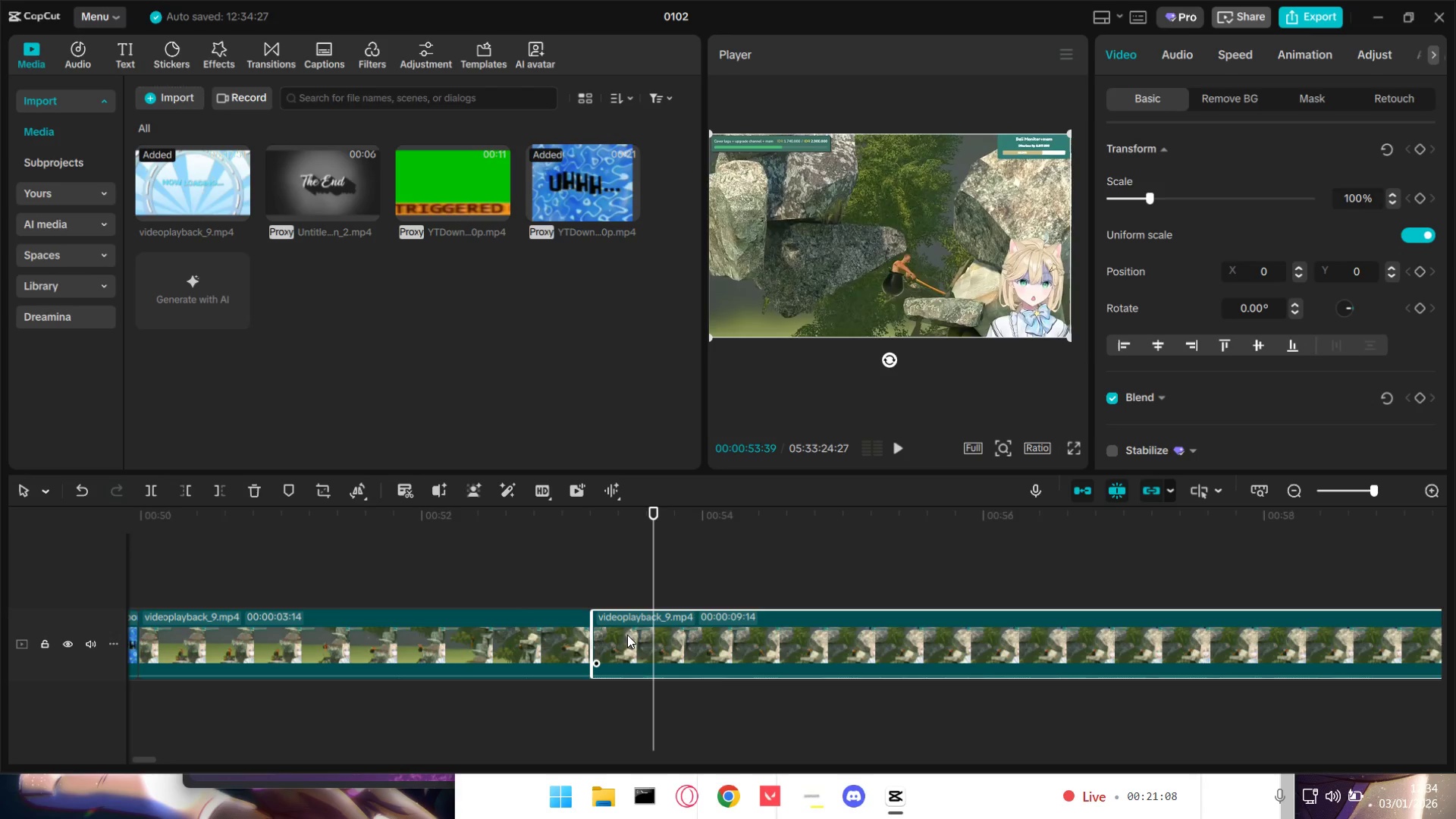 
key(Space)
 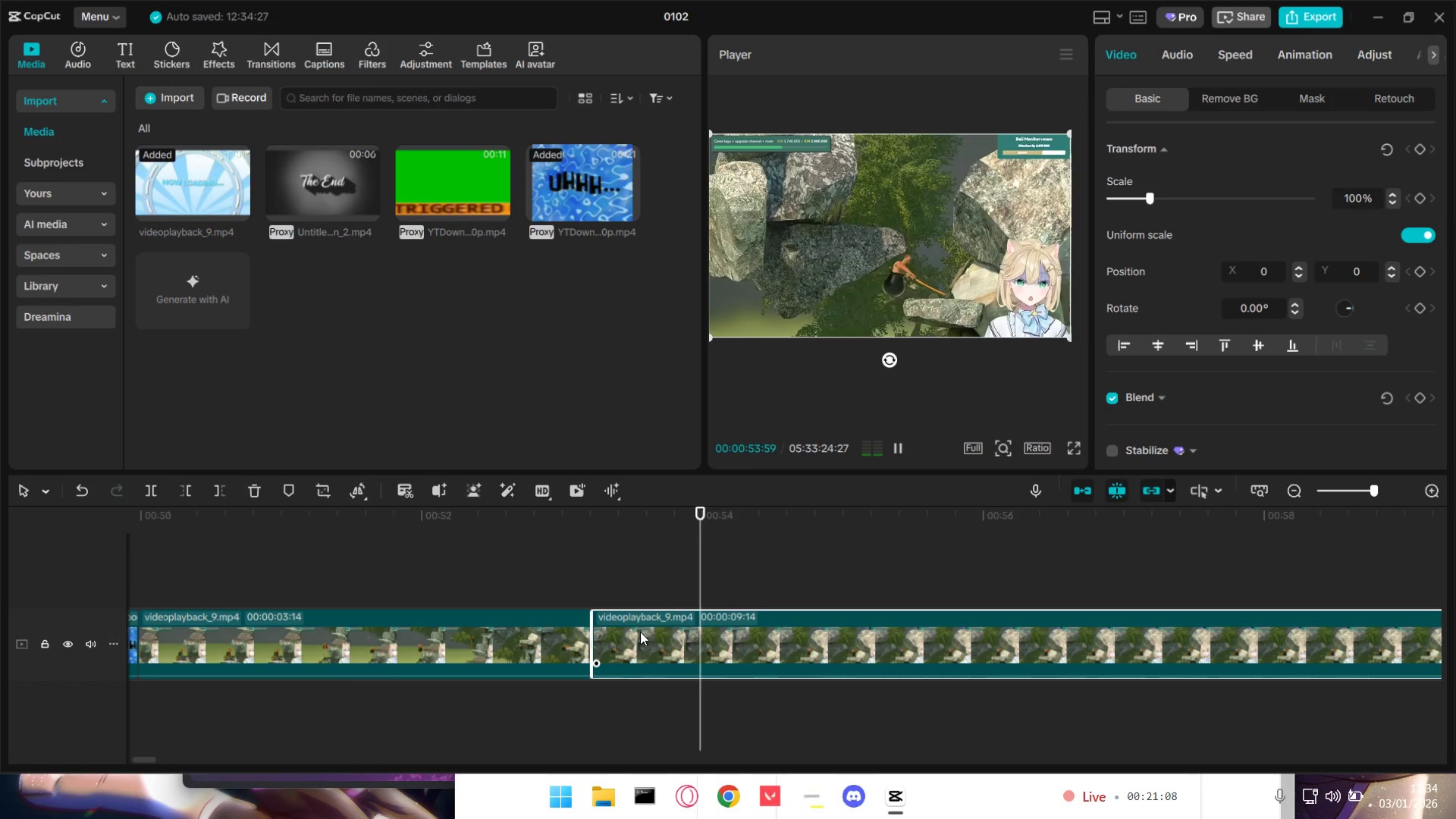 
key(Space)
 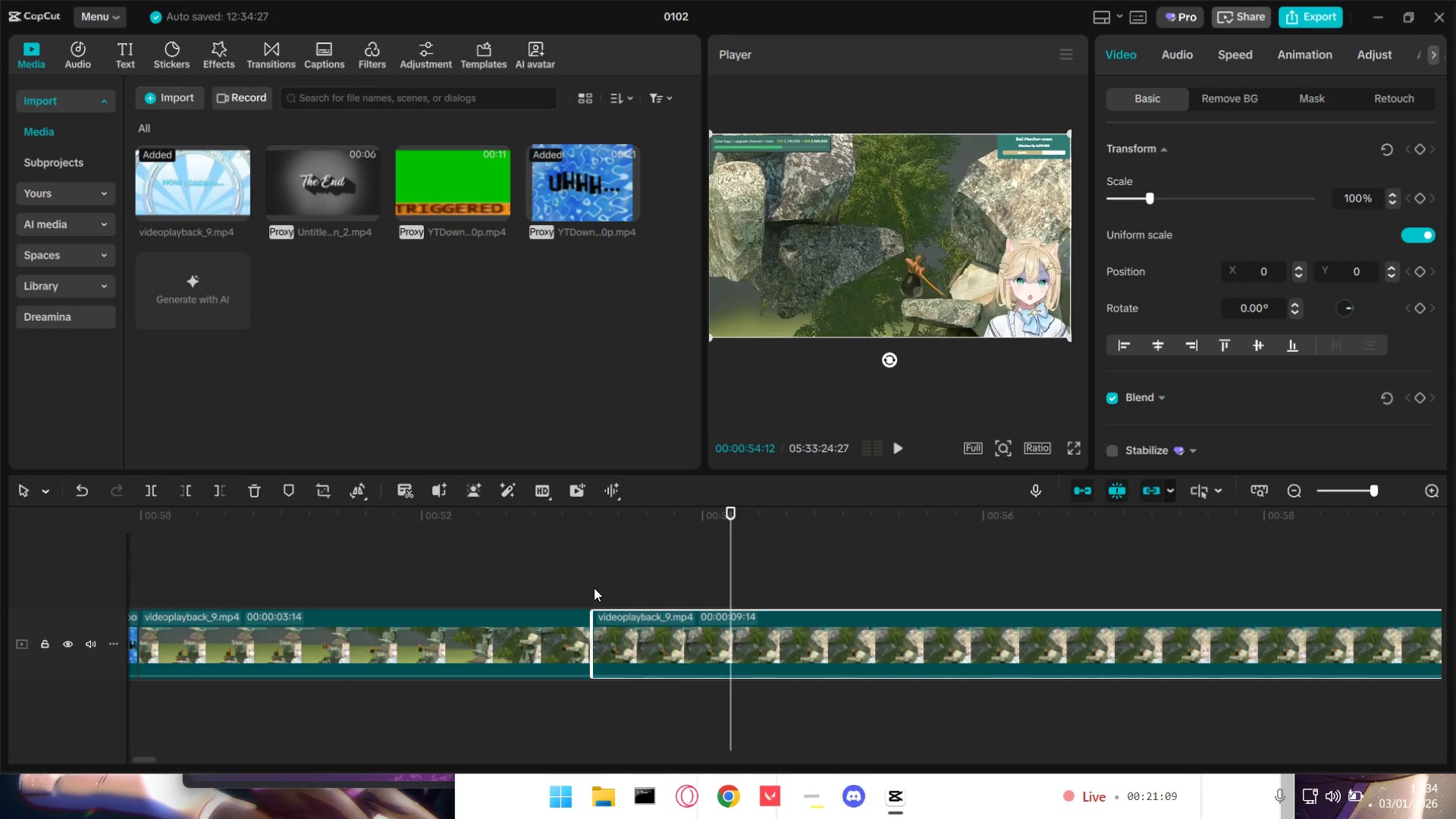 
left_click([590, 588])
 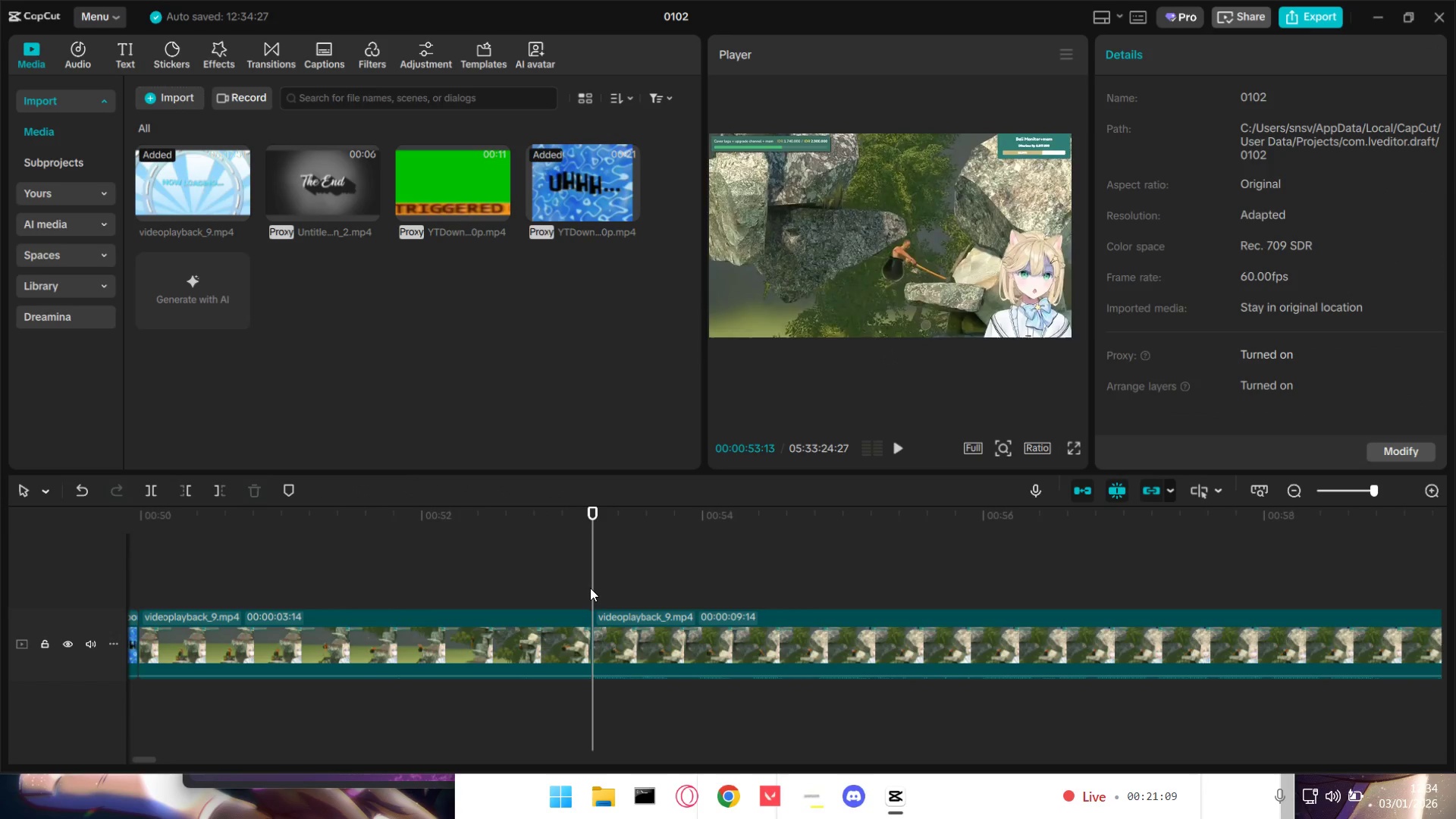 
key(Space)
 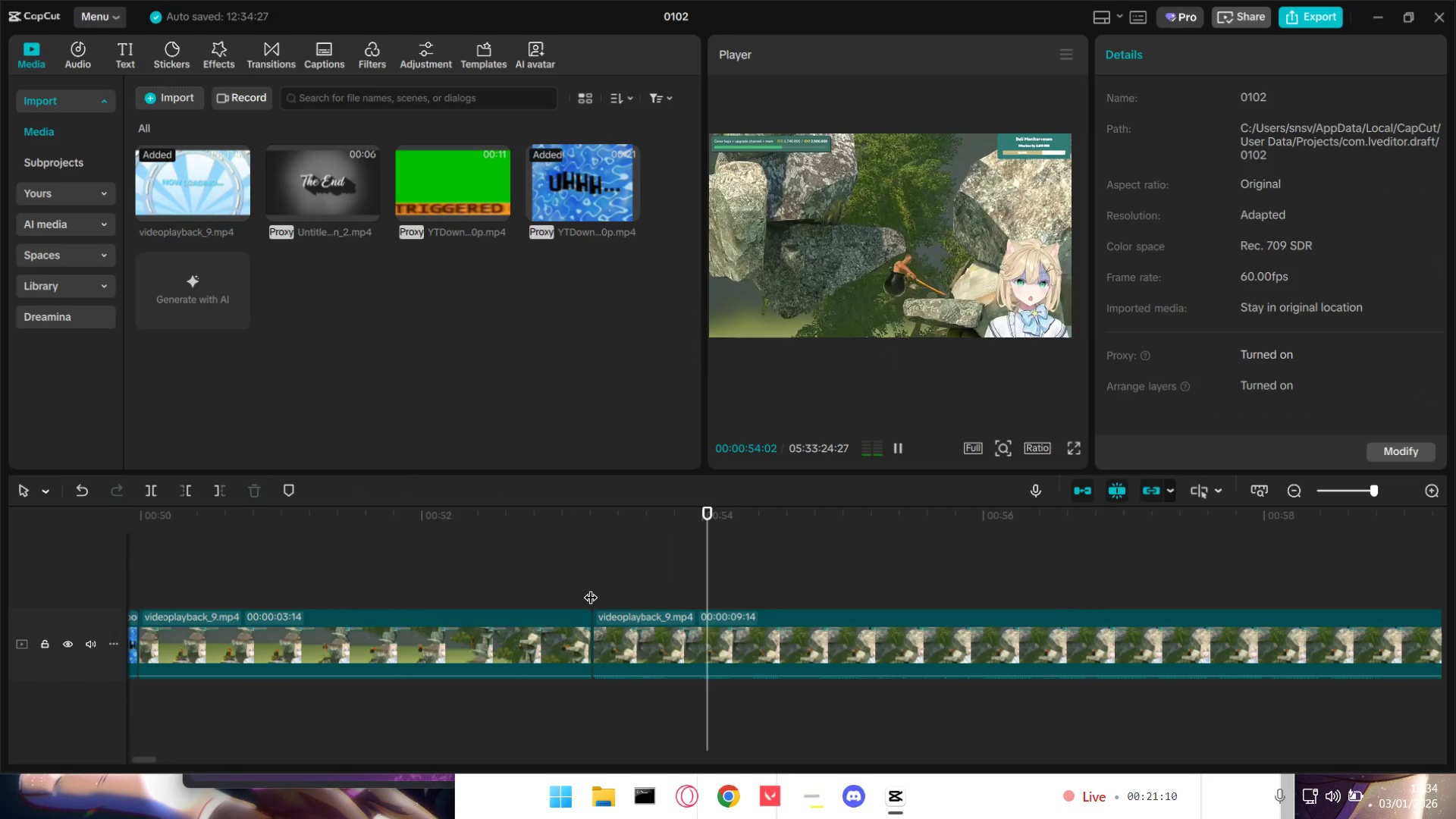 
key(Space)
 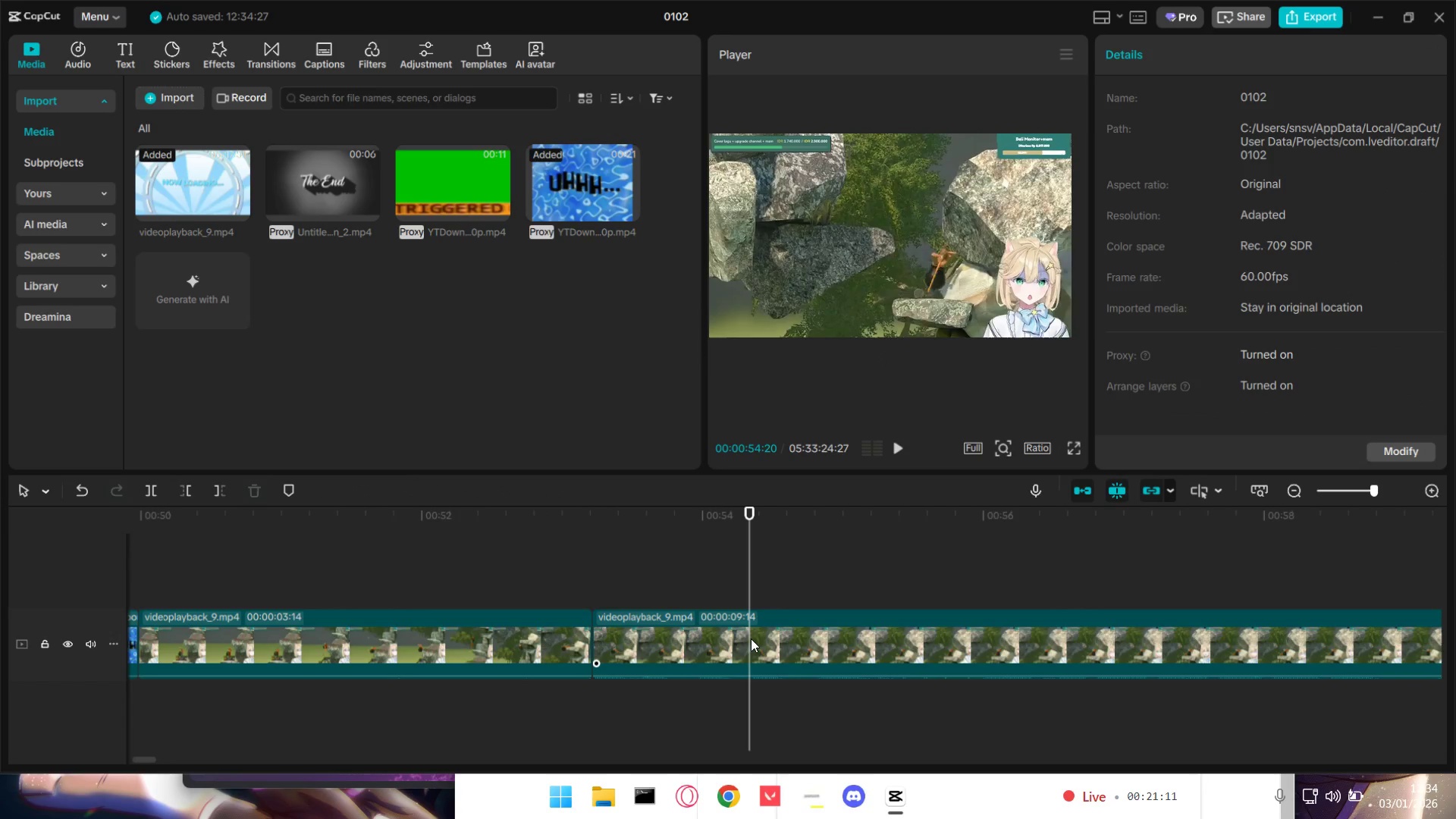 
key(Space)
 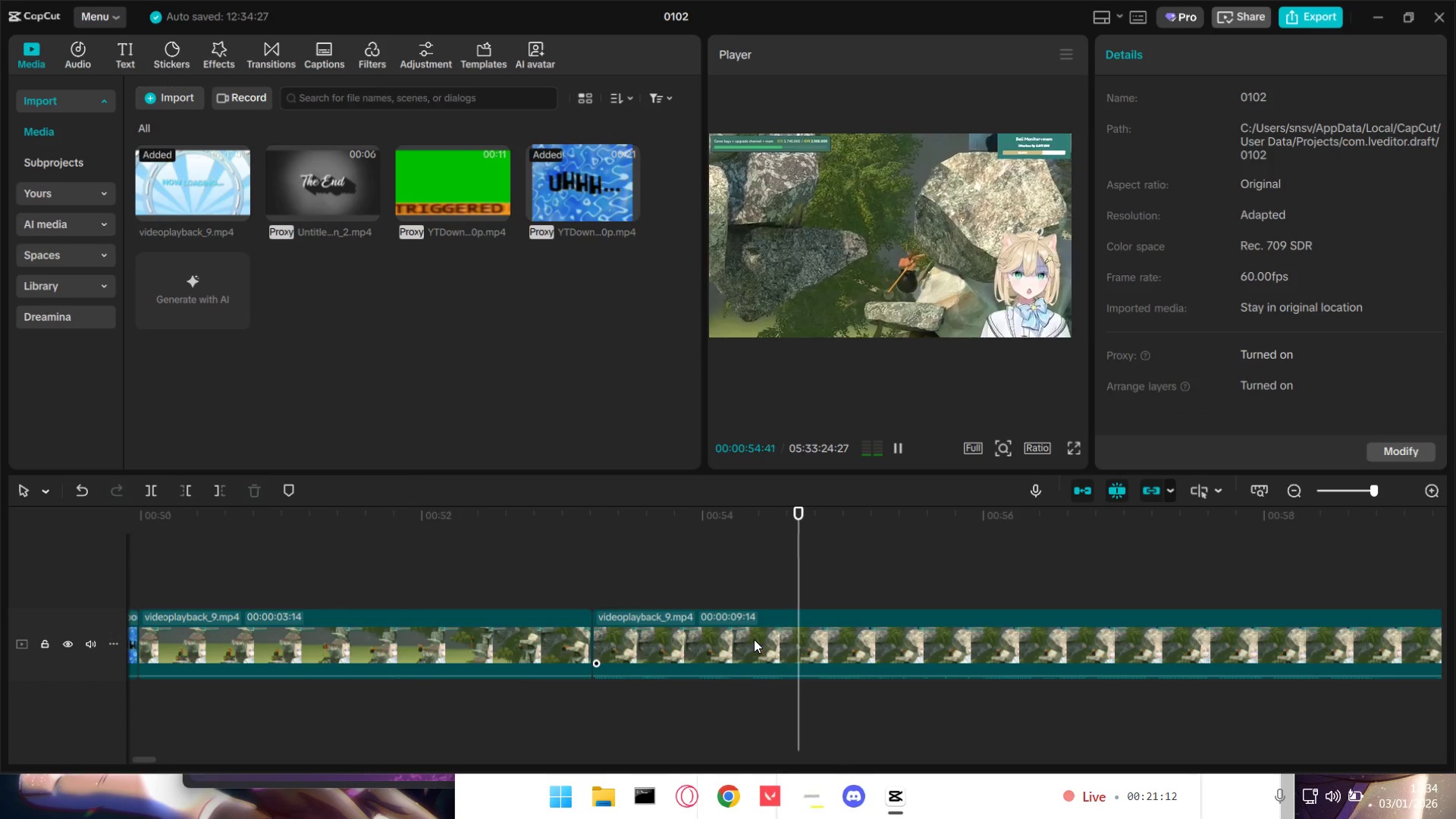 
key(Space)
 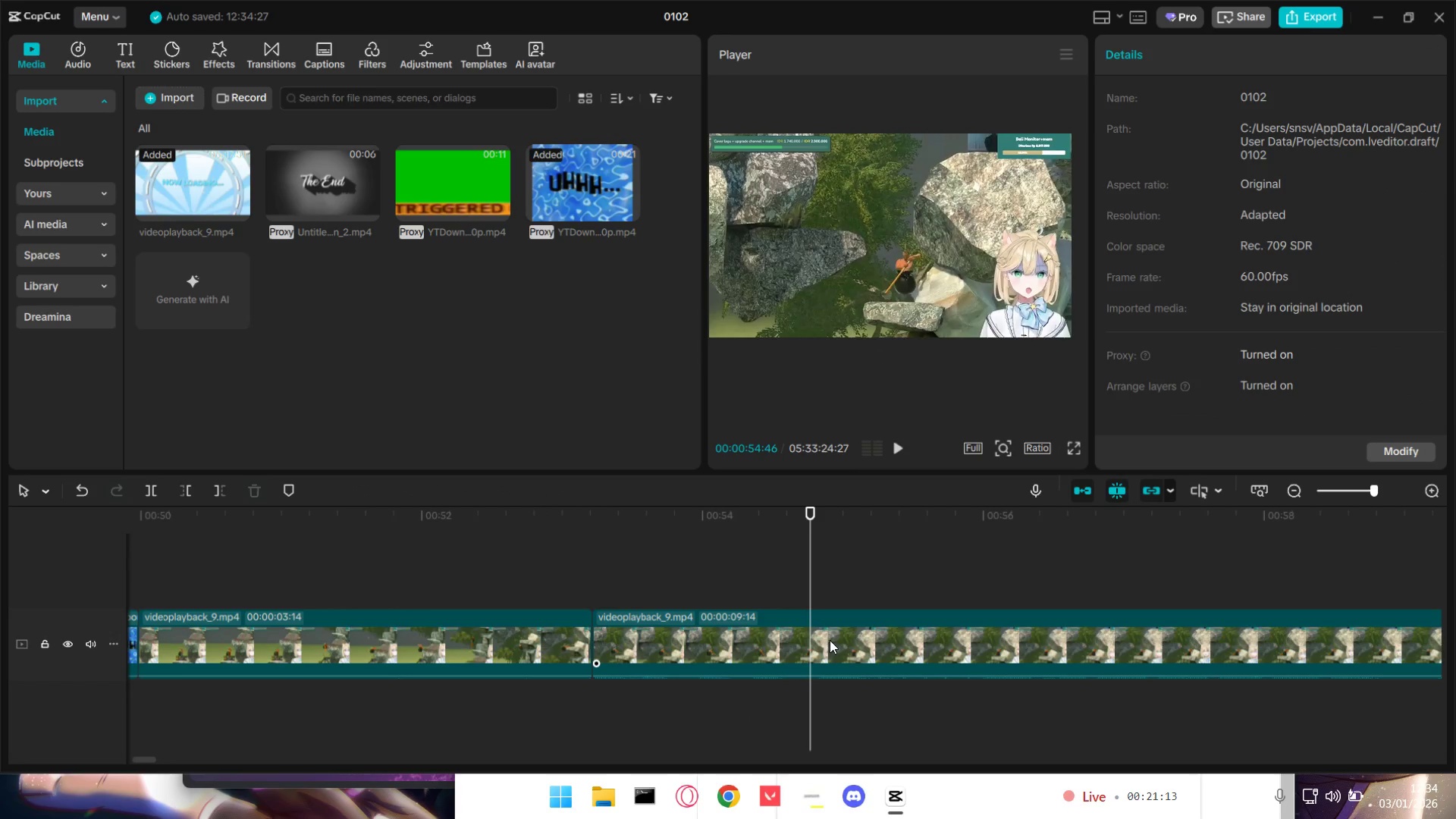 
left_click([828, 637])
 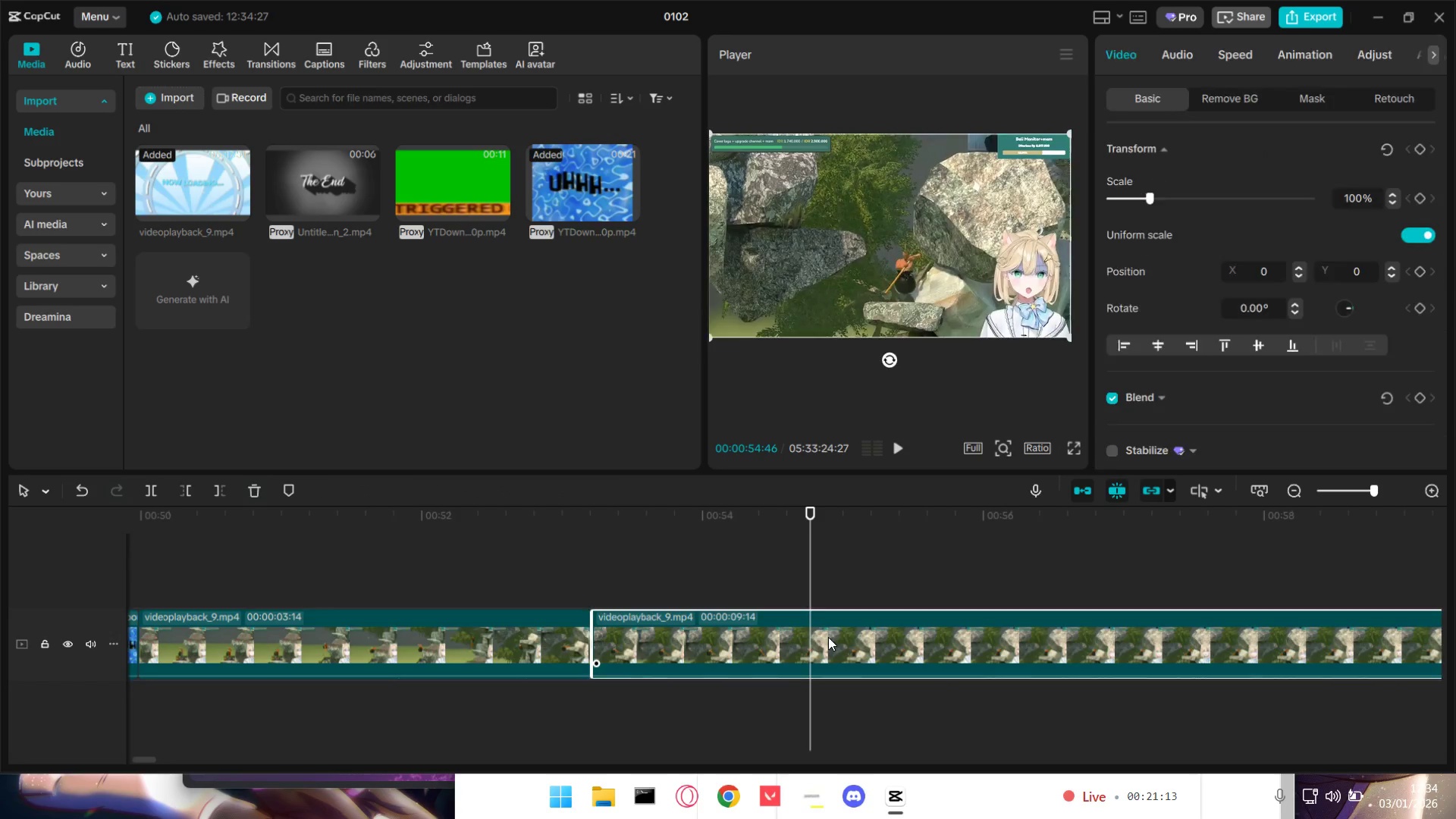 
key(Shift+E)
 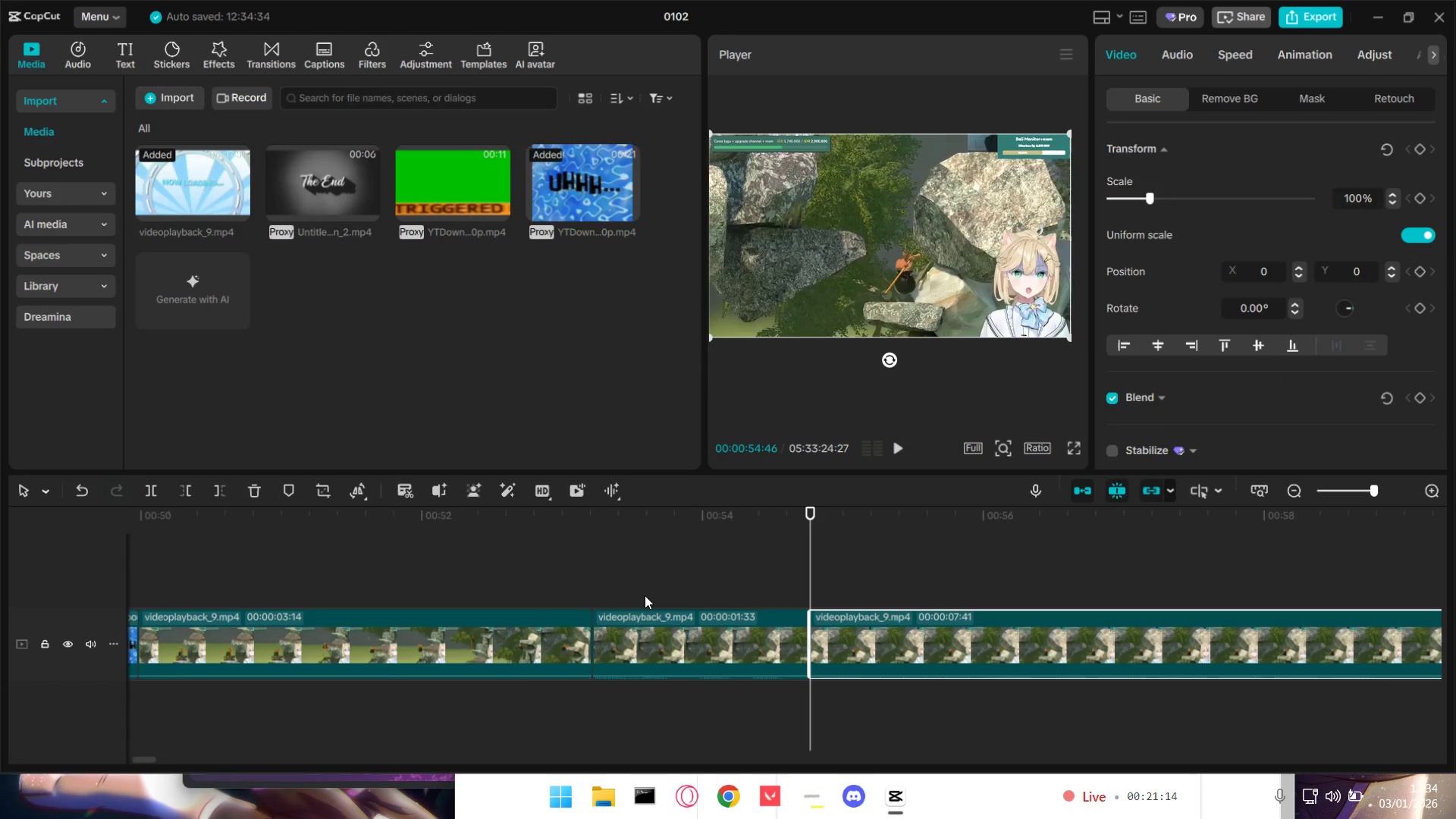 
left_click([604, 582])
 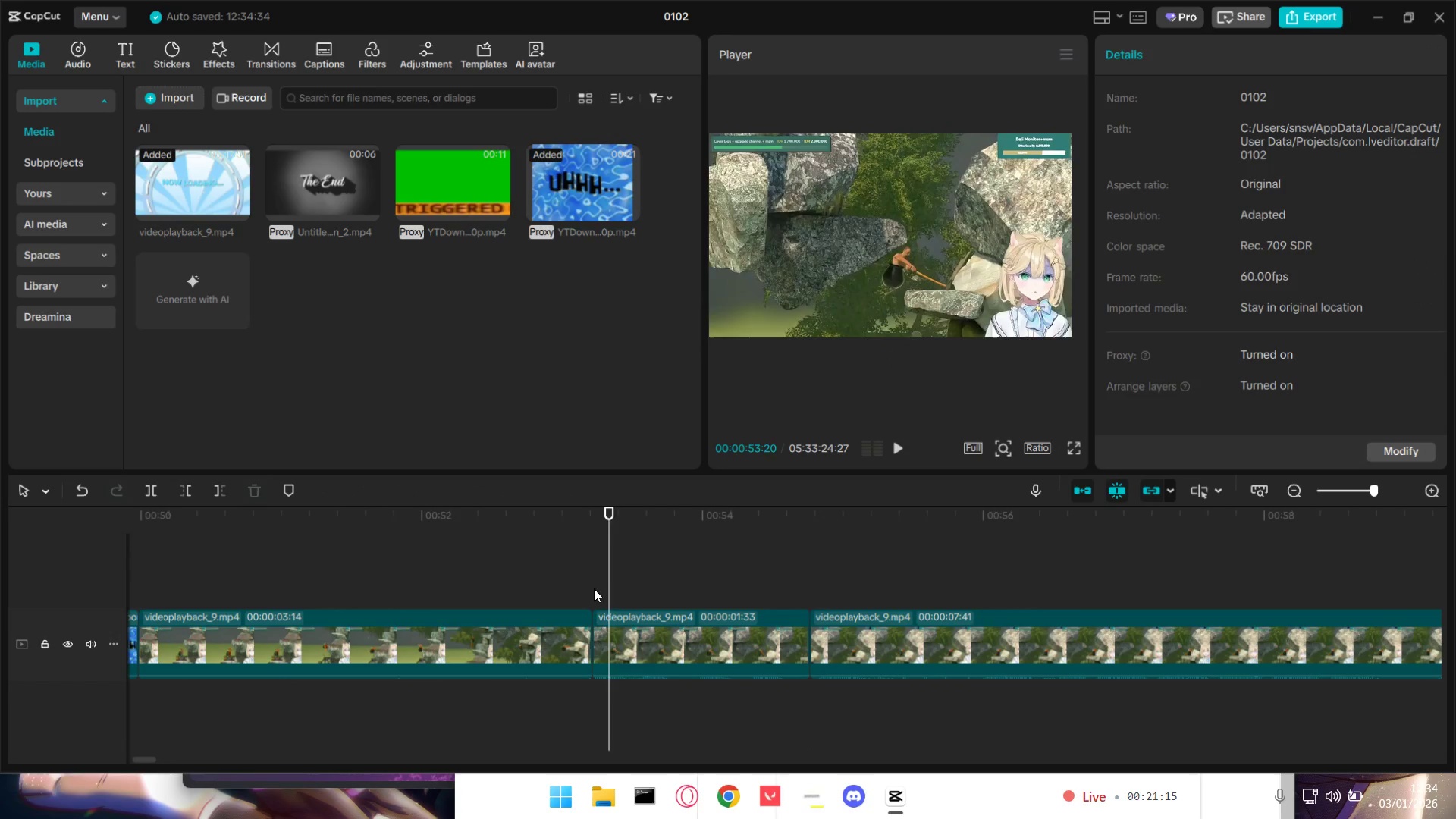 
key(Space)
 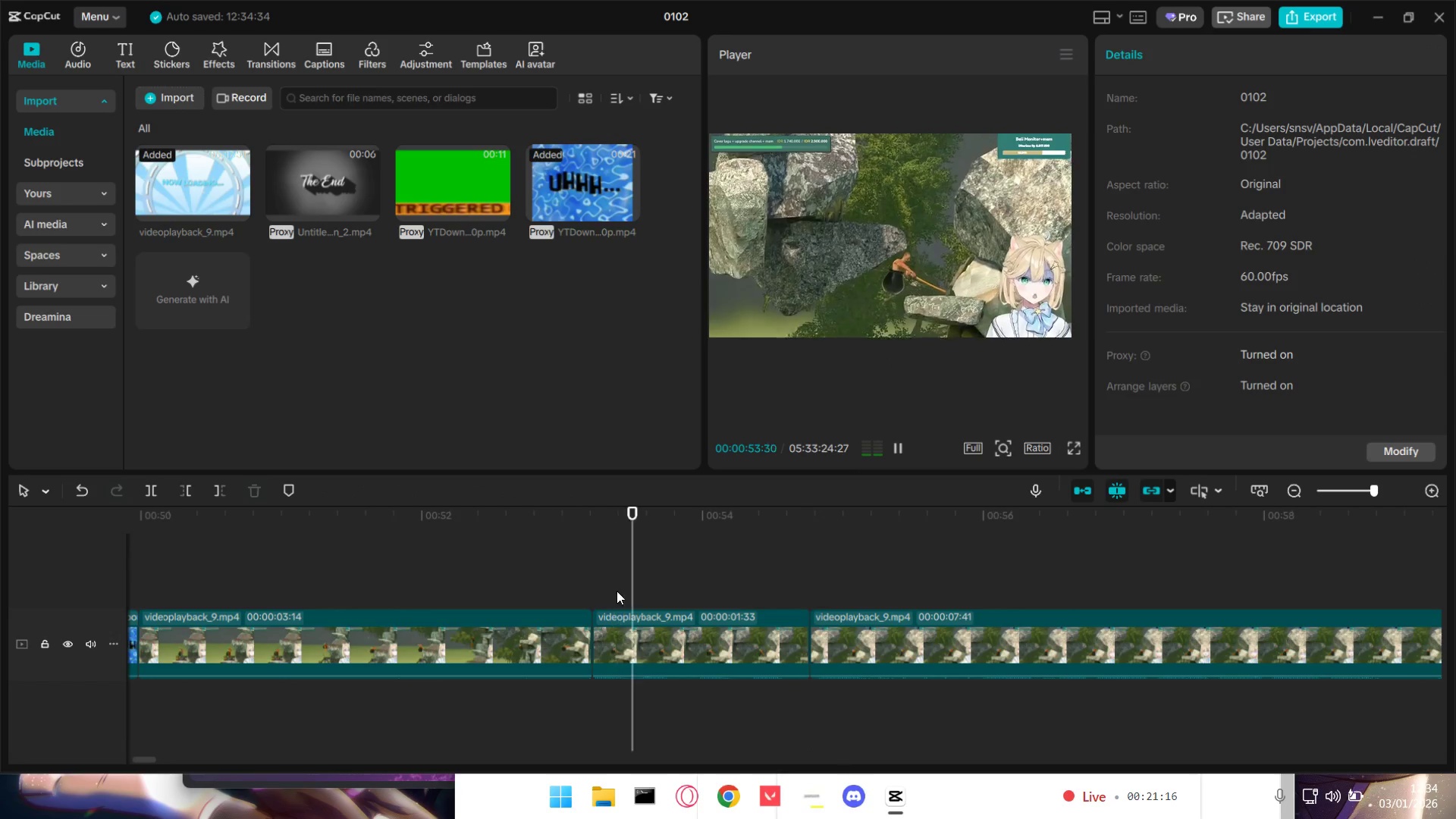 
key(Space)
 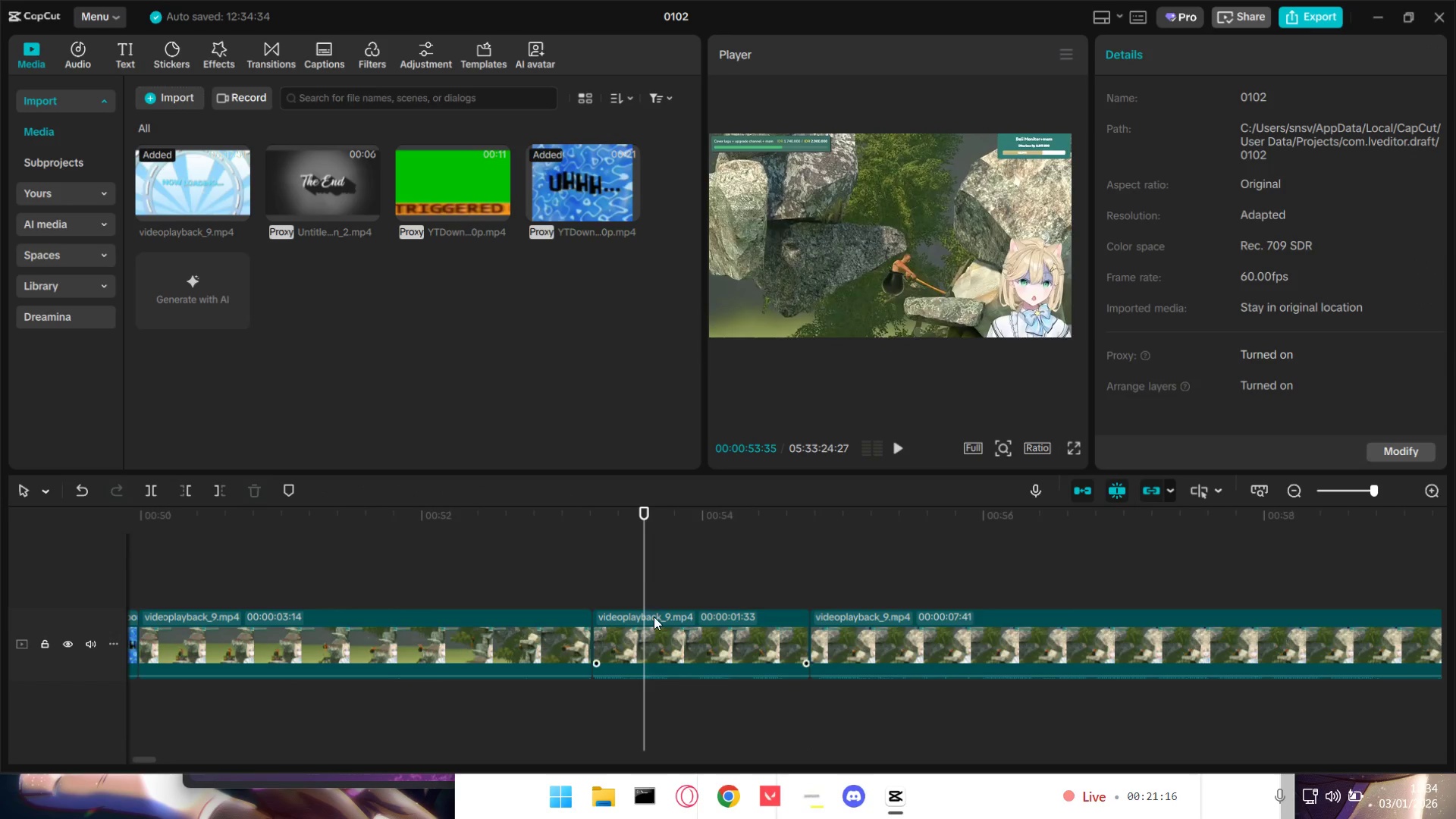 
left_click([654, 617])
 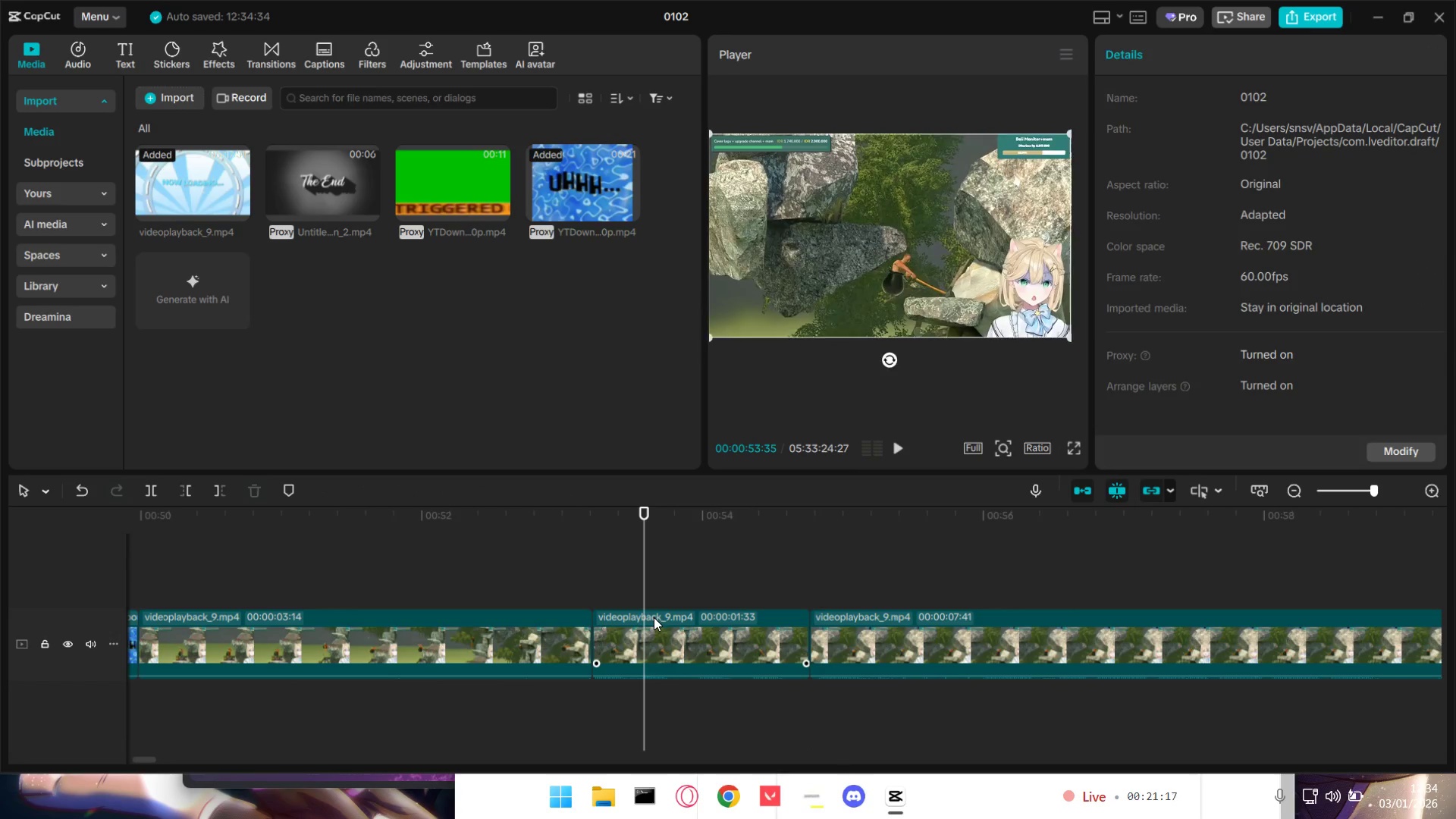 
key(Shift+E)
 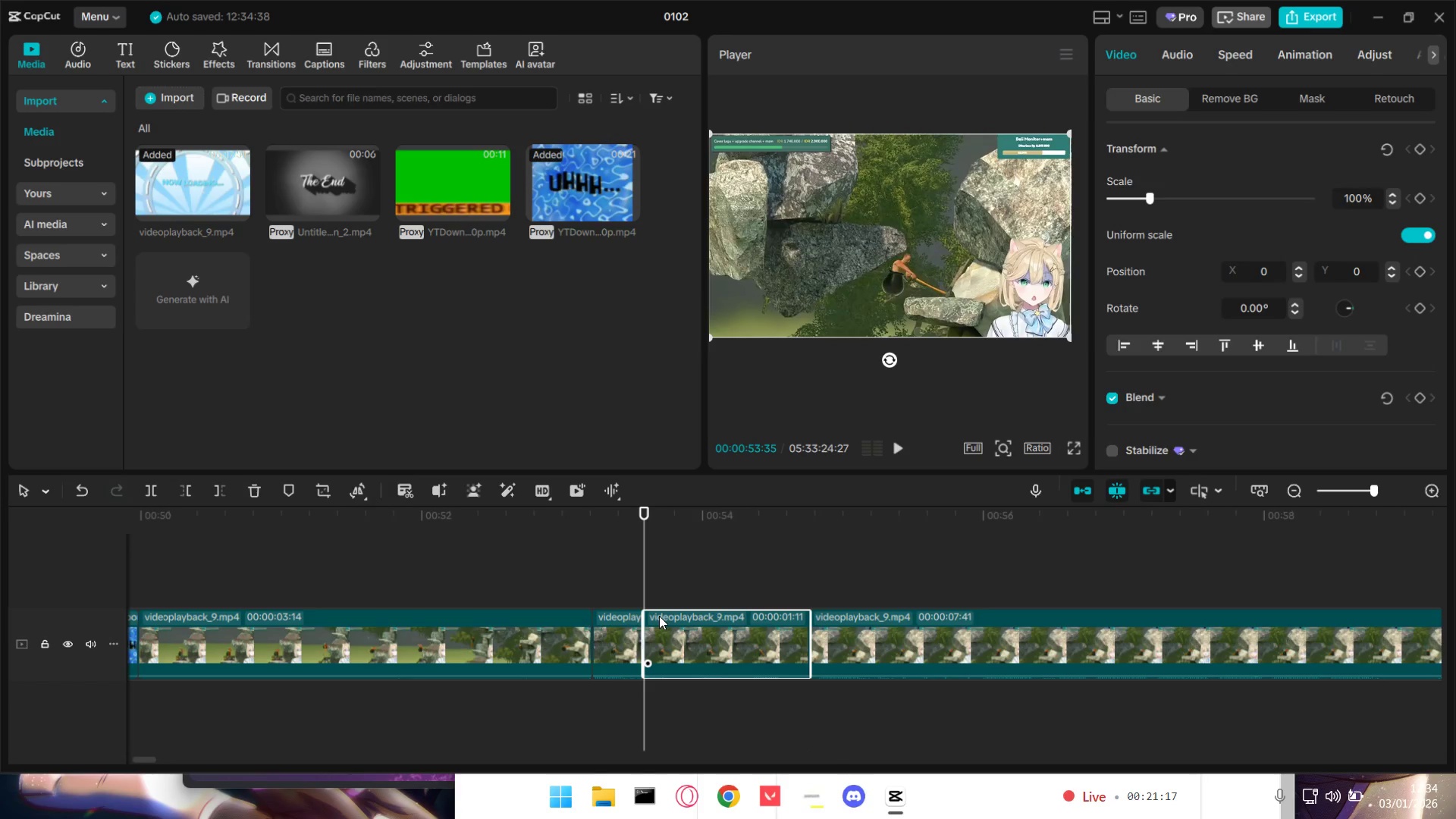 
key(Space)
 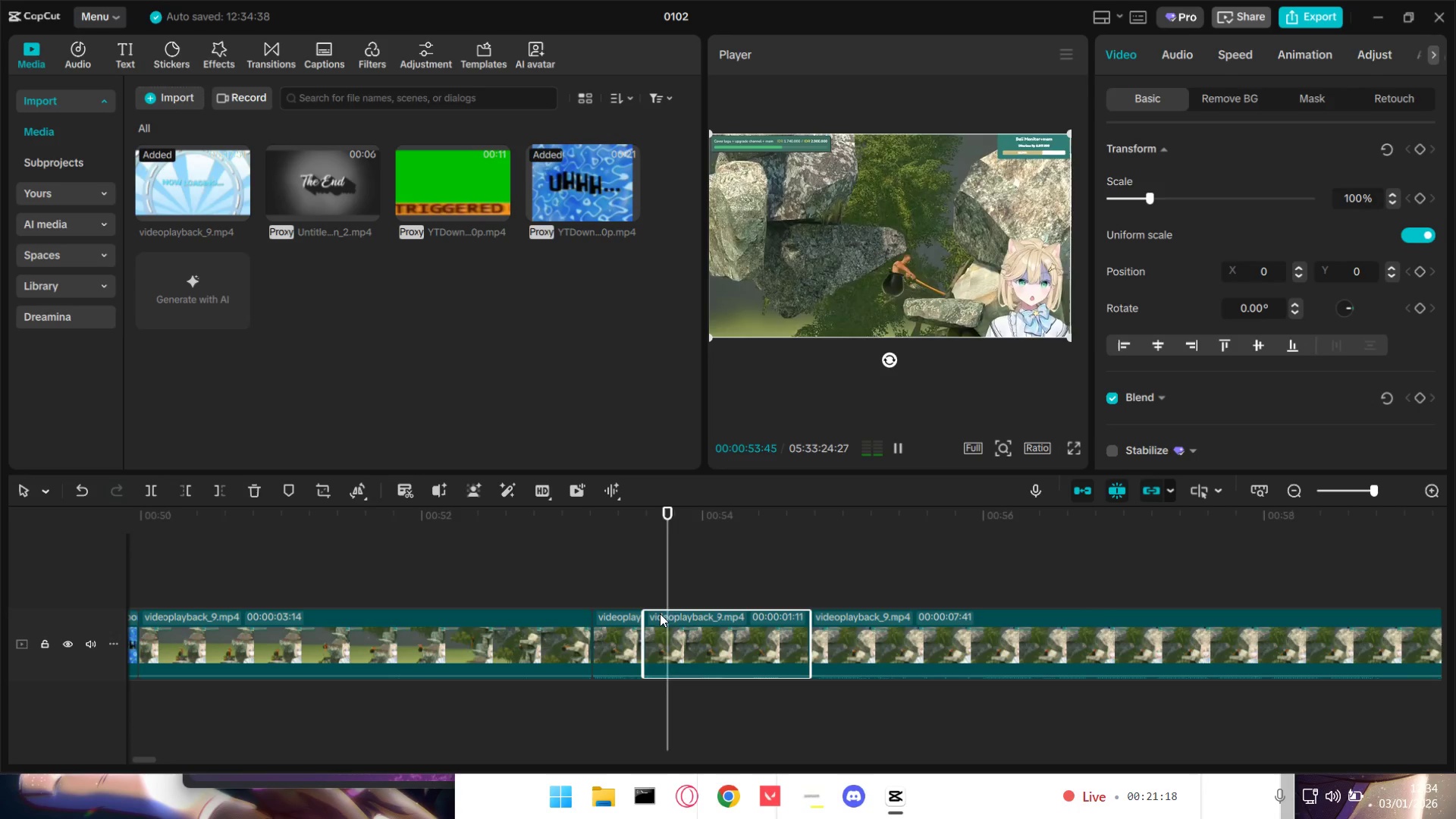 
key(Space)
 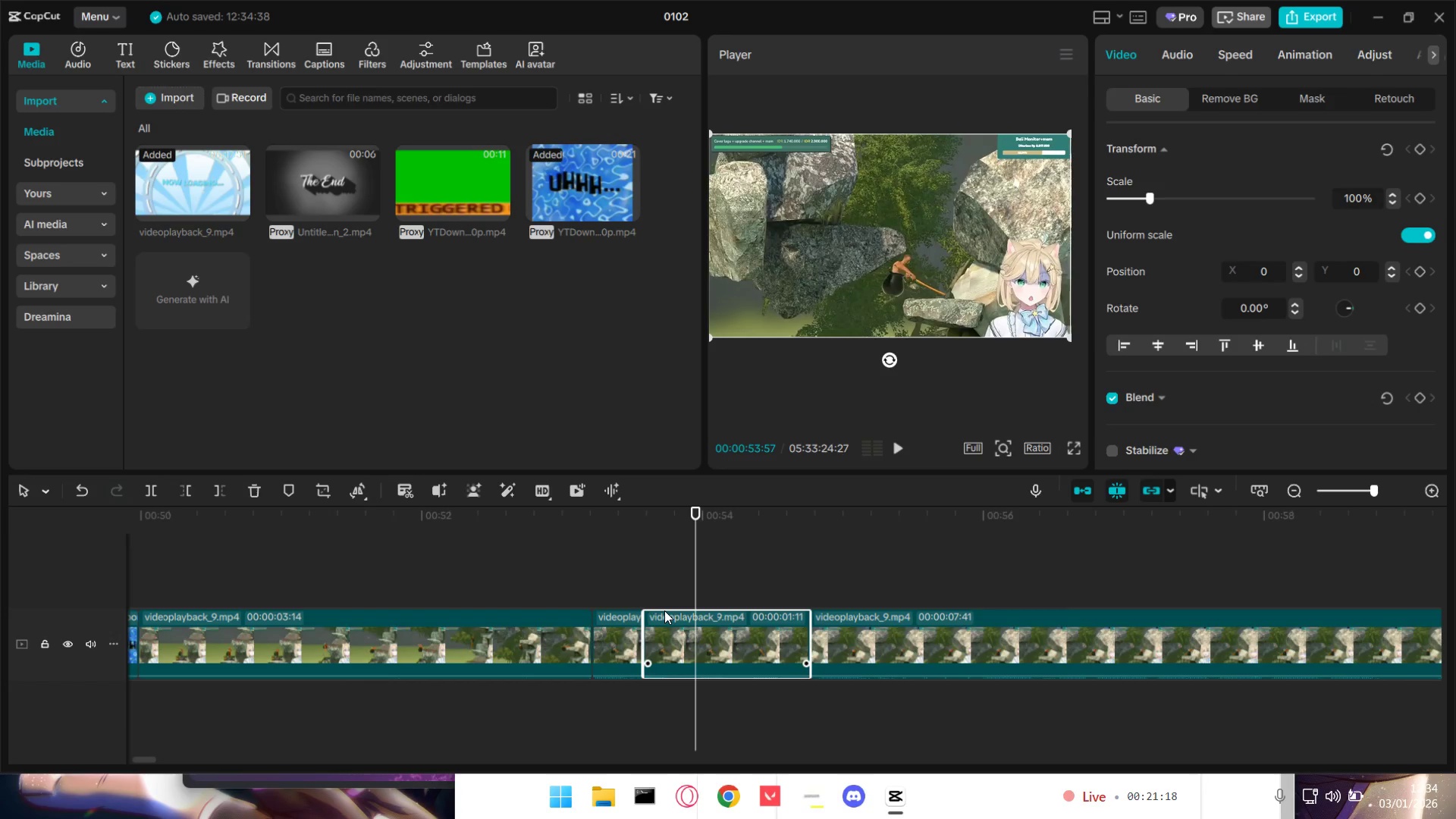 
key(Shift+E)
 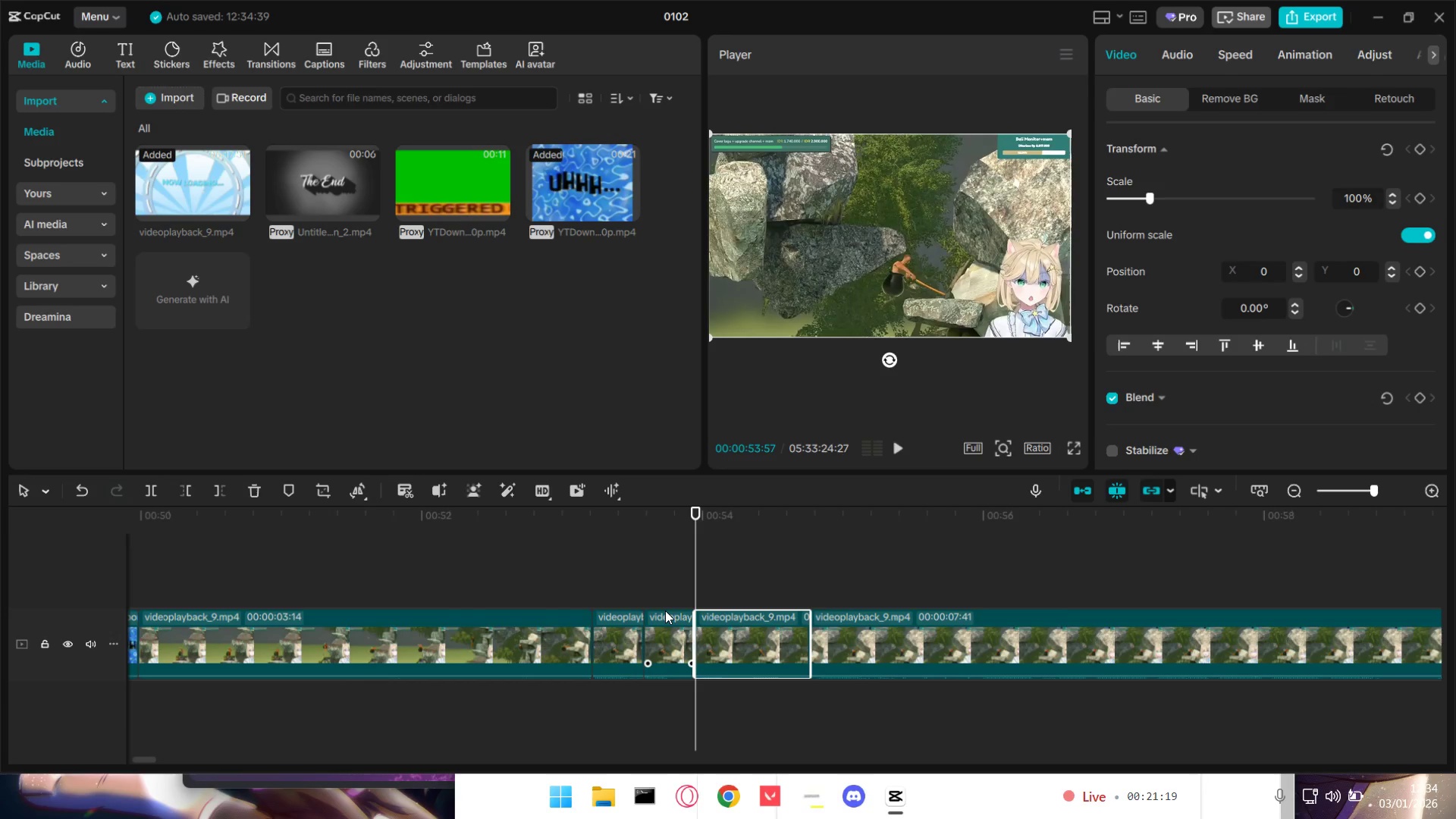 
key(Space)
 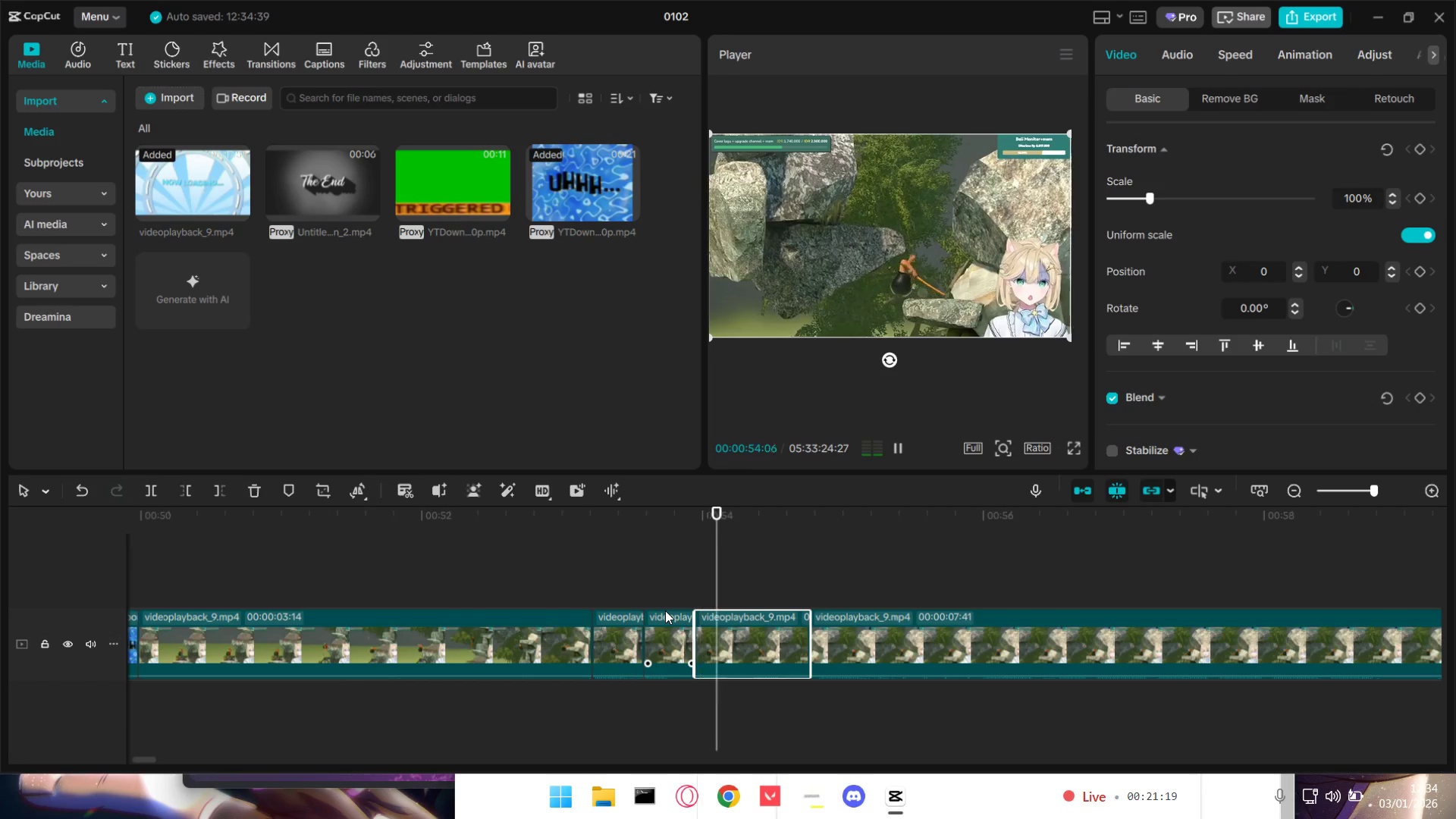 
key(Space)
 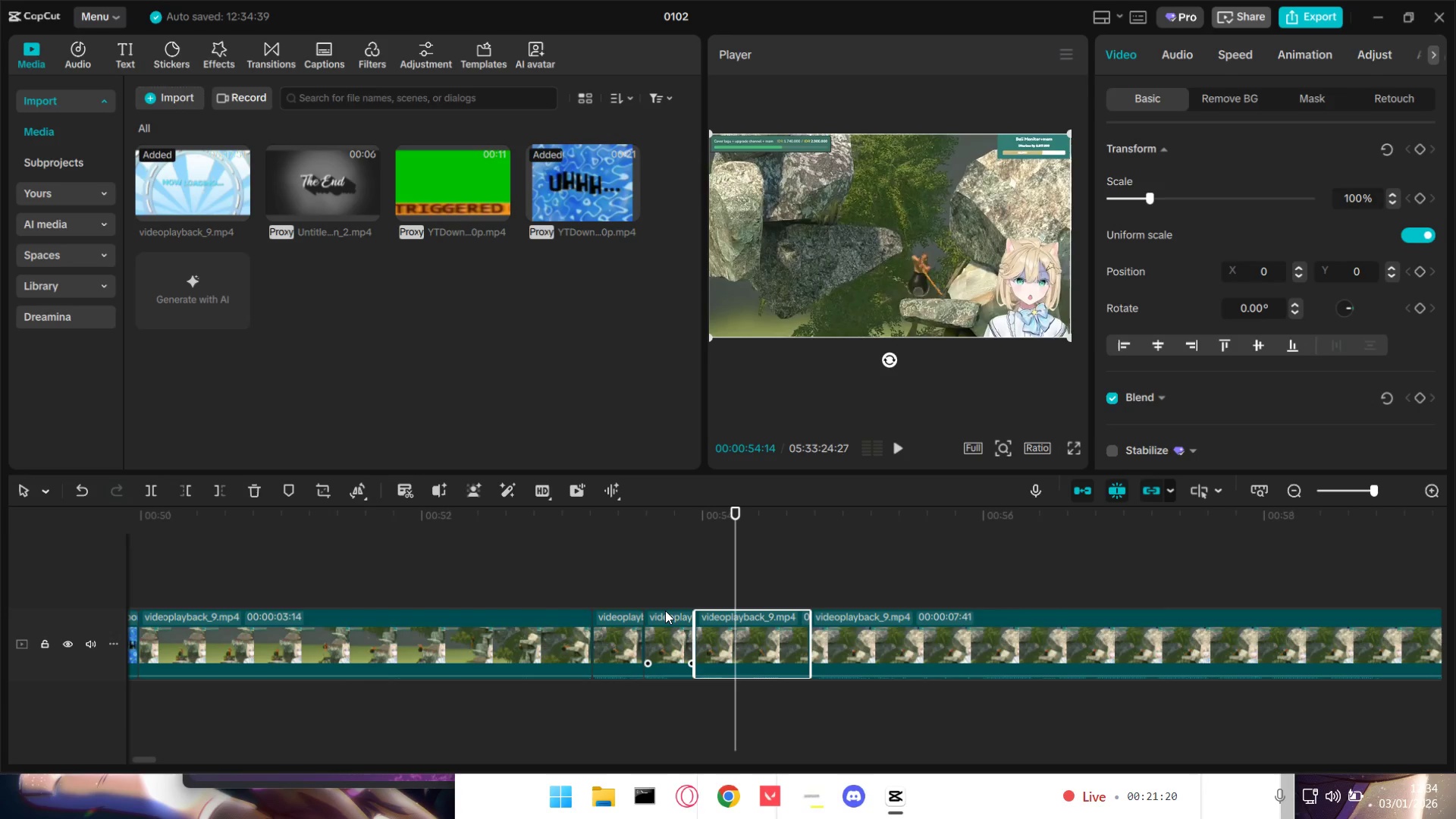 
key(E)
 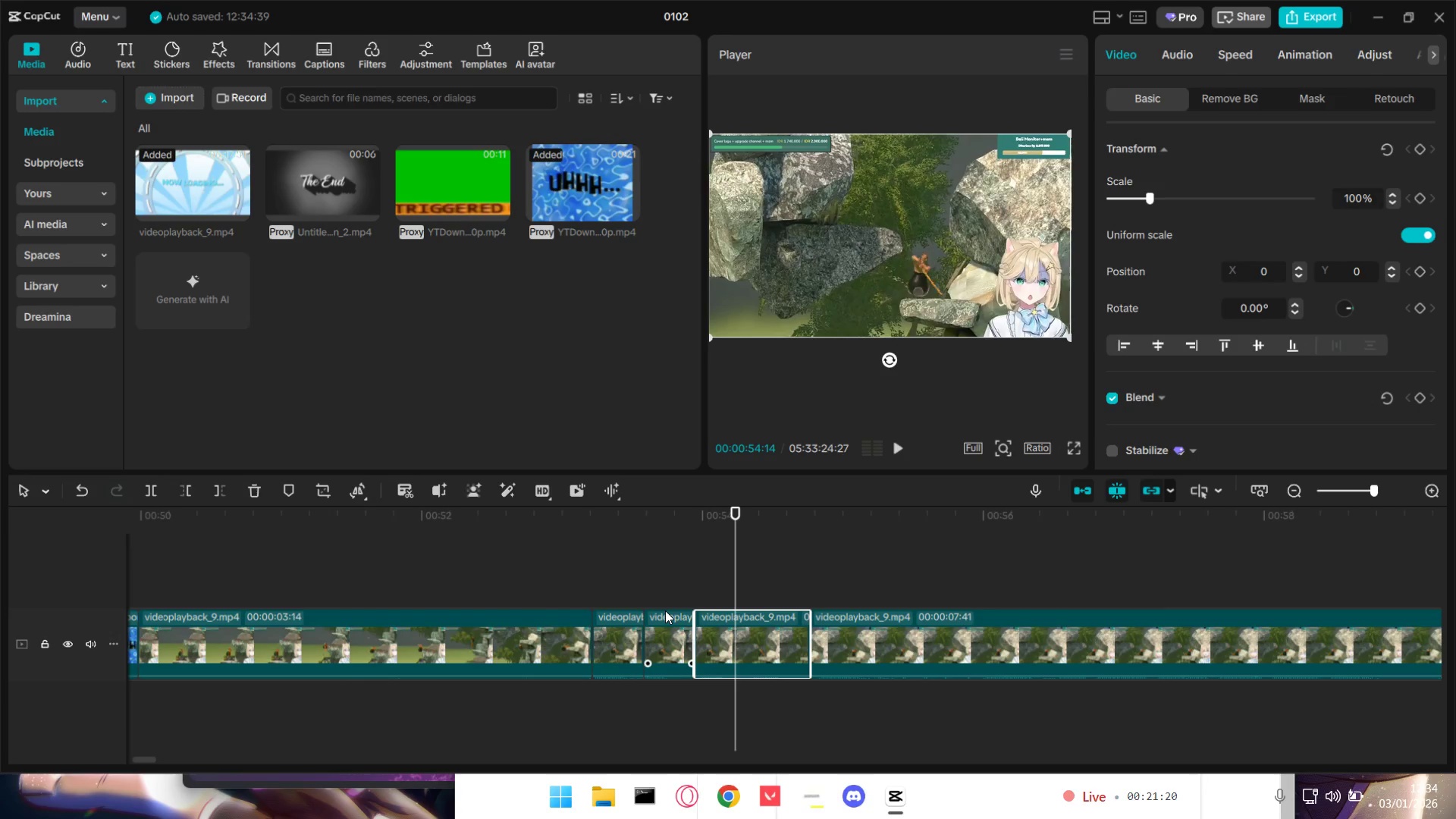 
key(Shift+Space)
 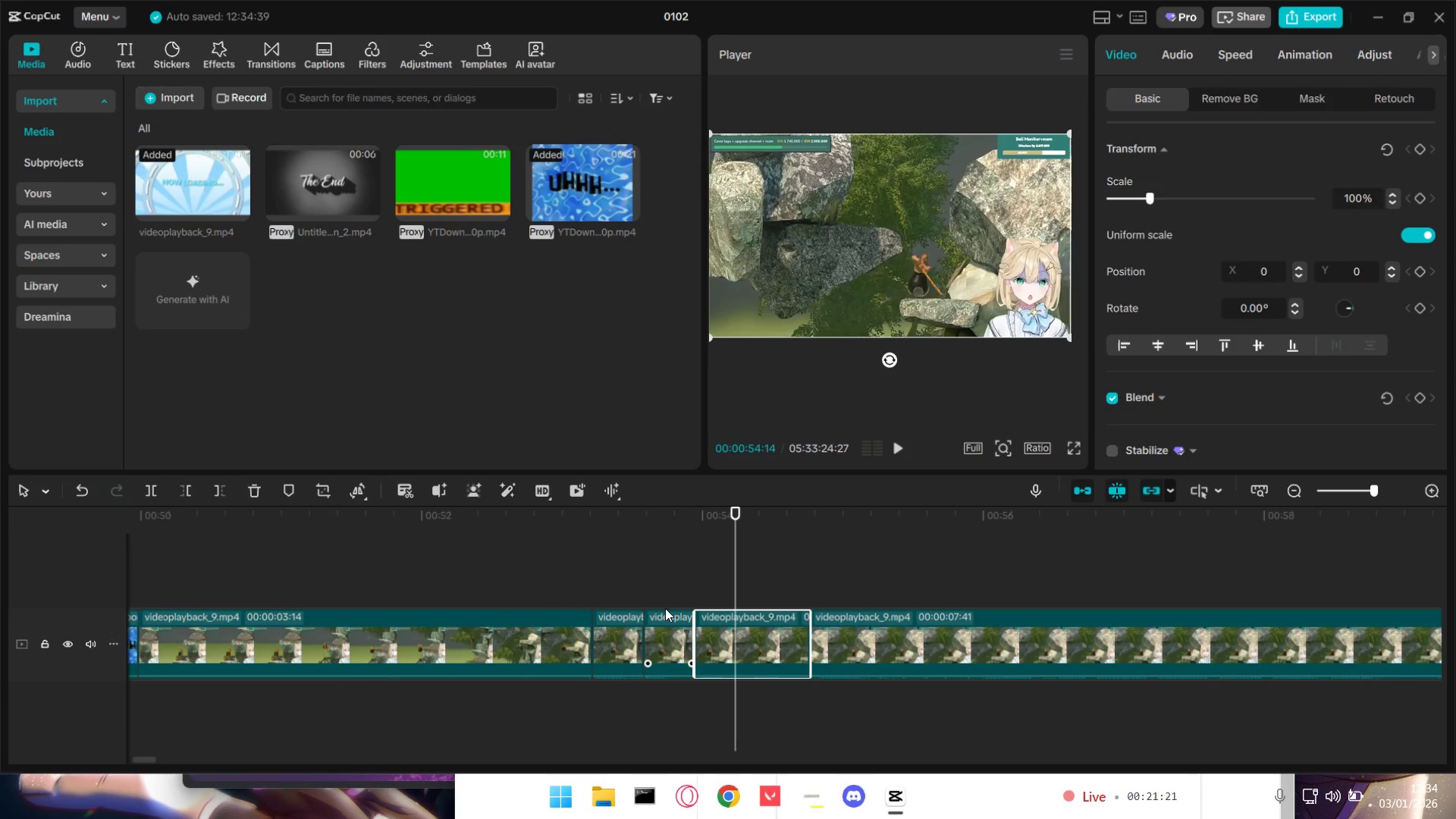 
key(Shift+E)
 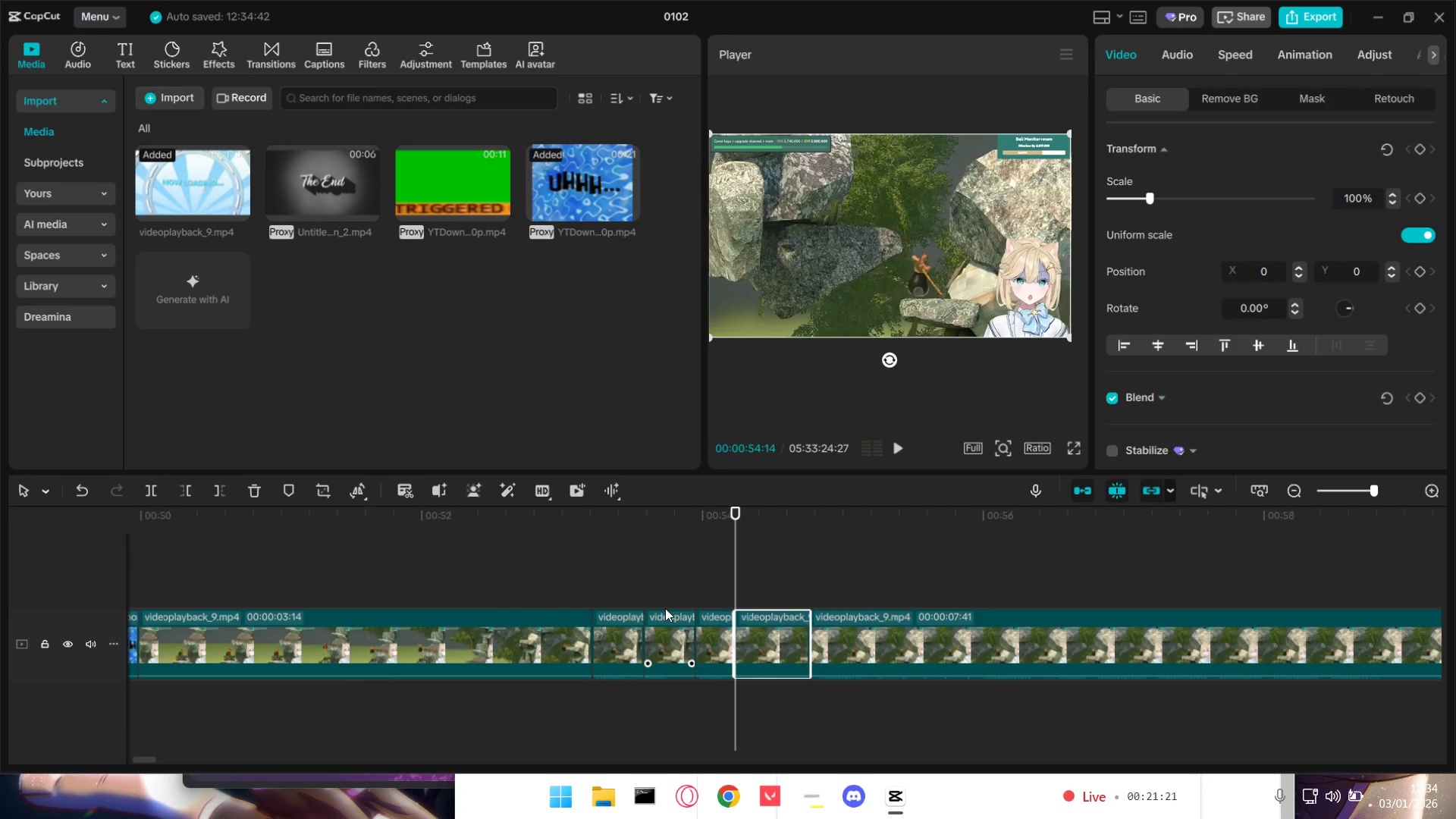 
key(Space)
 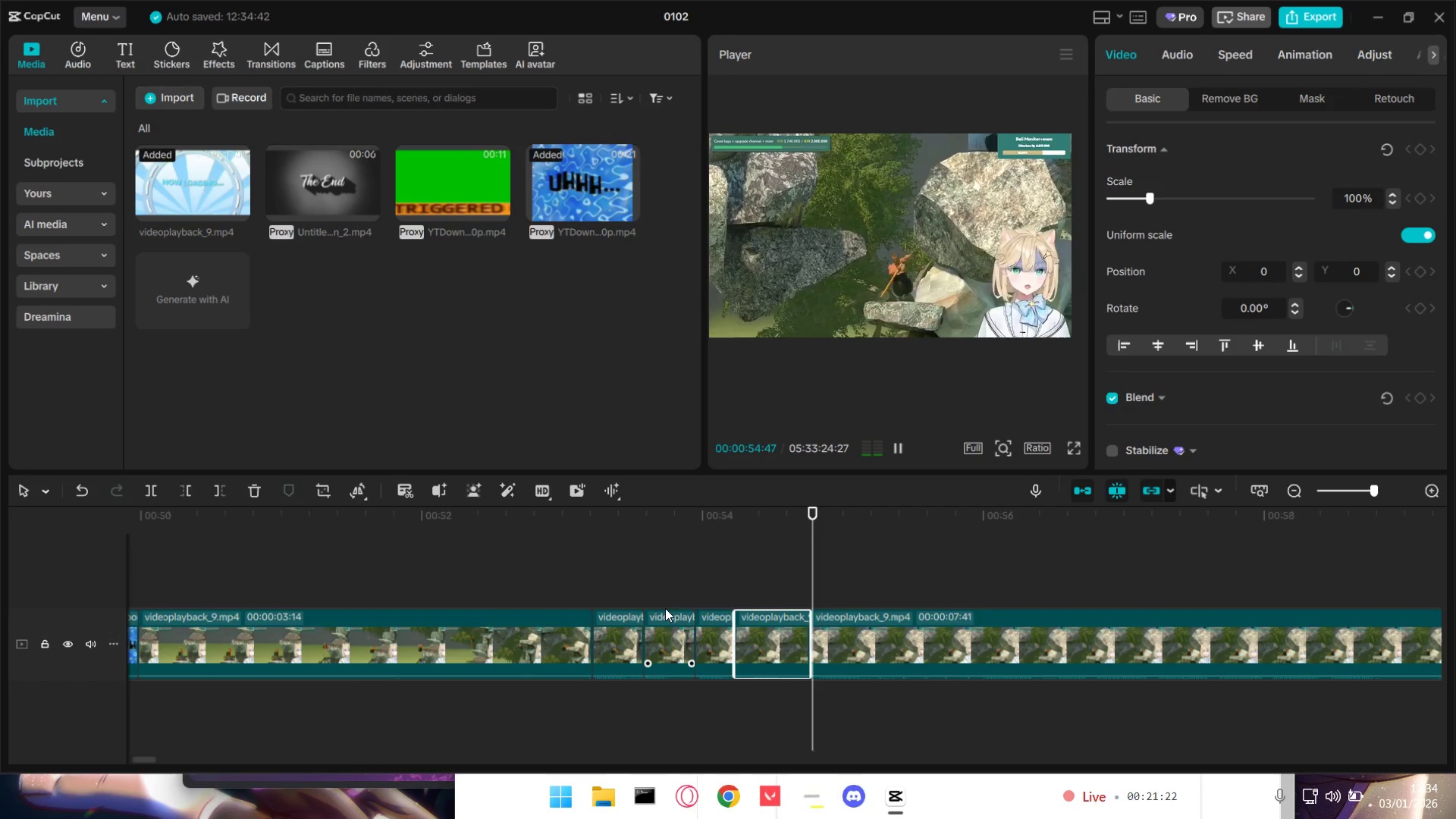 
key(Space)
 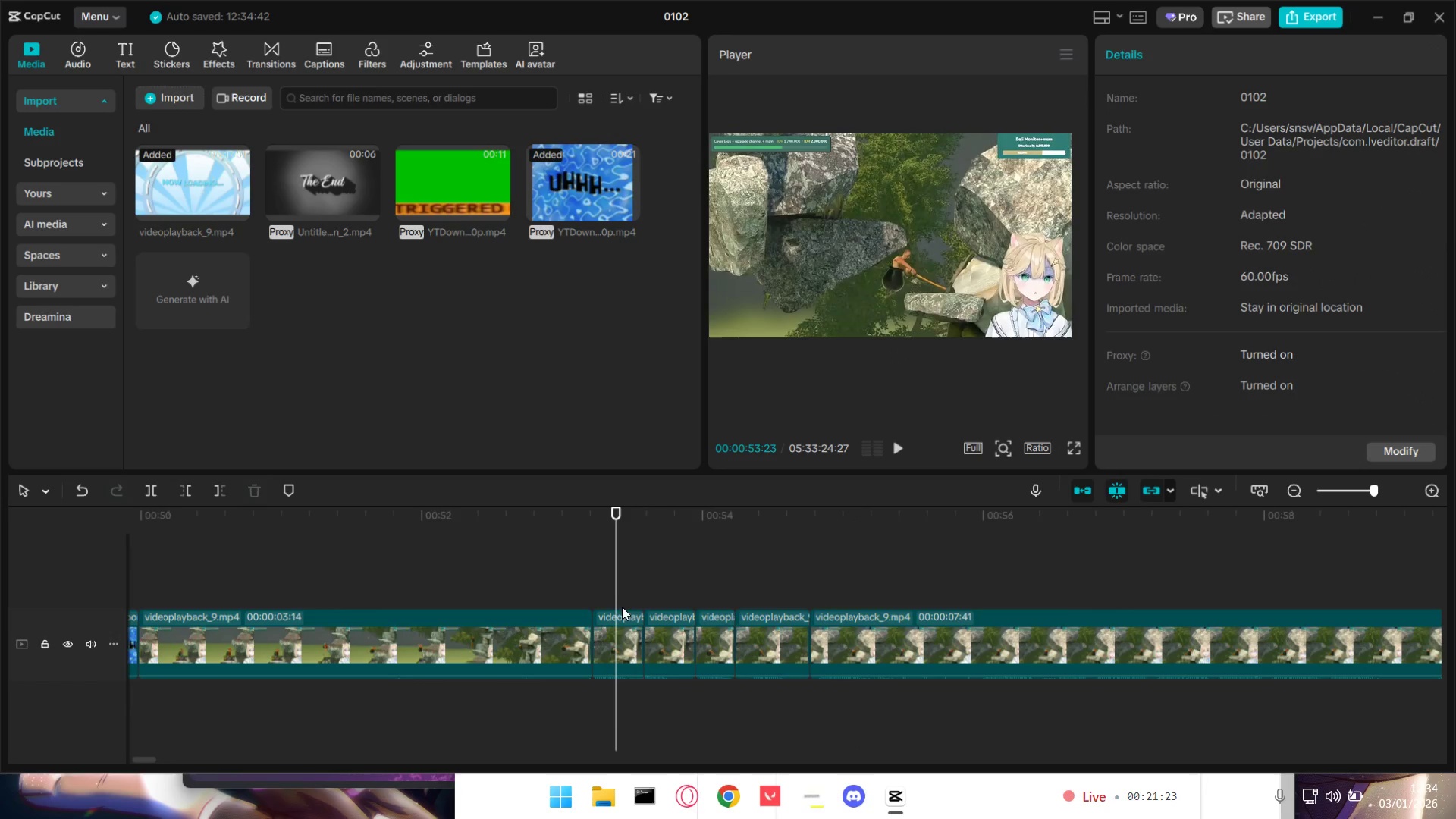 
double_click([621, 624])
 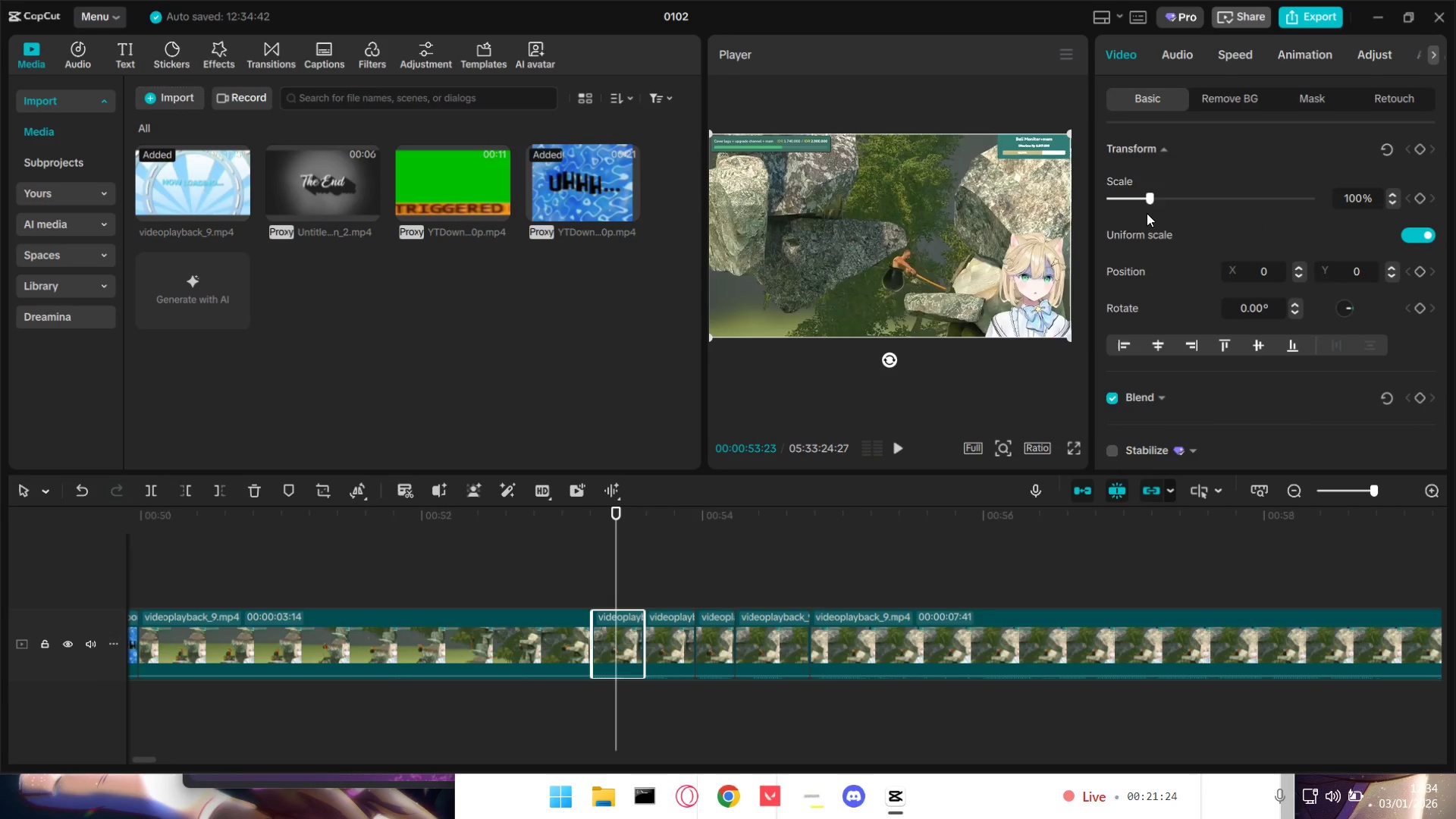 
left_click_drag(start_coordinate=[1151, 197], to_coordinate=[1172, 202])
 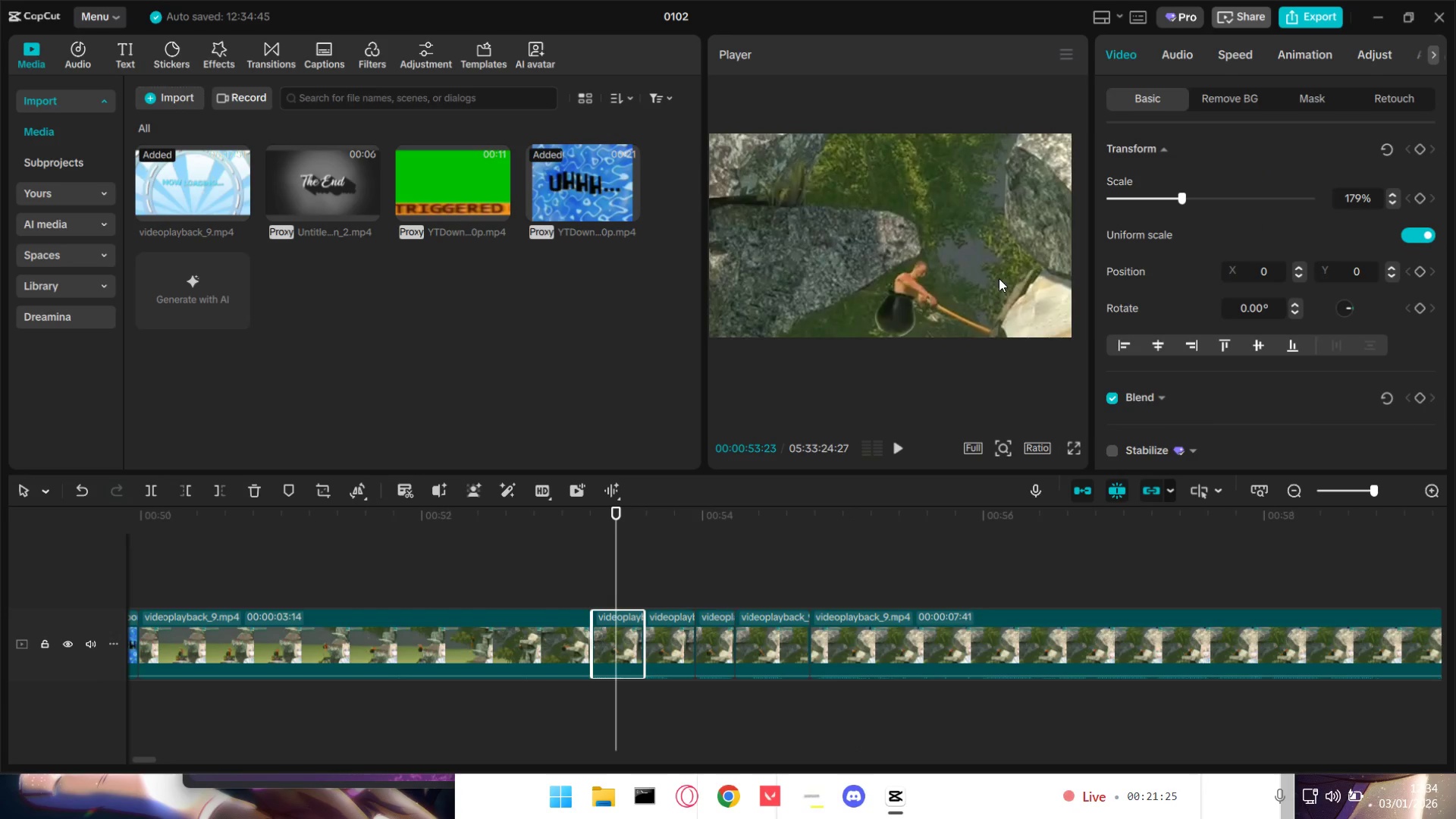 
left_click_drag(start_coordinate=[999, 278], to_coordinate=[855, 199])
 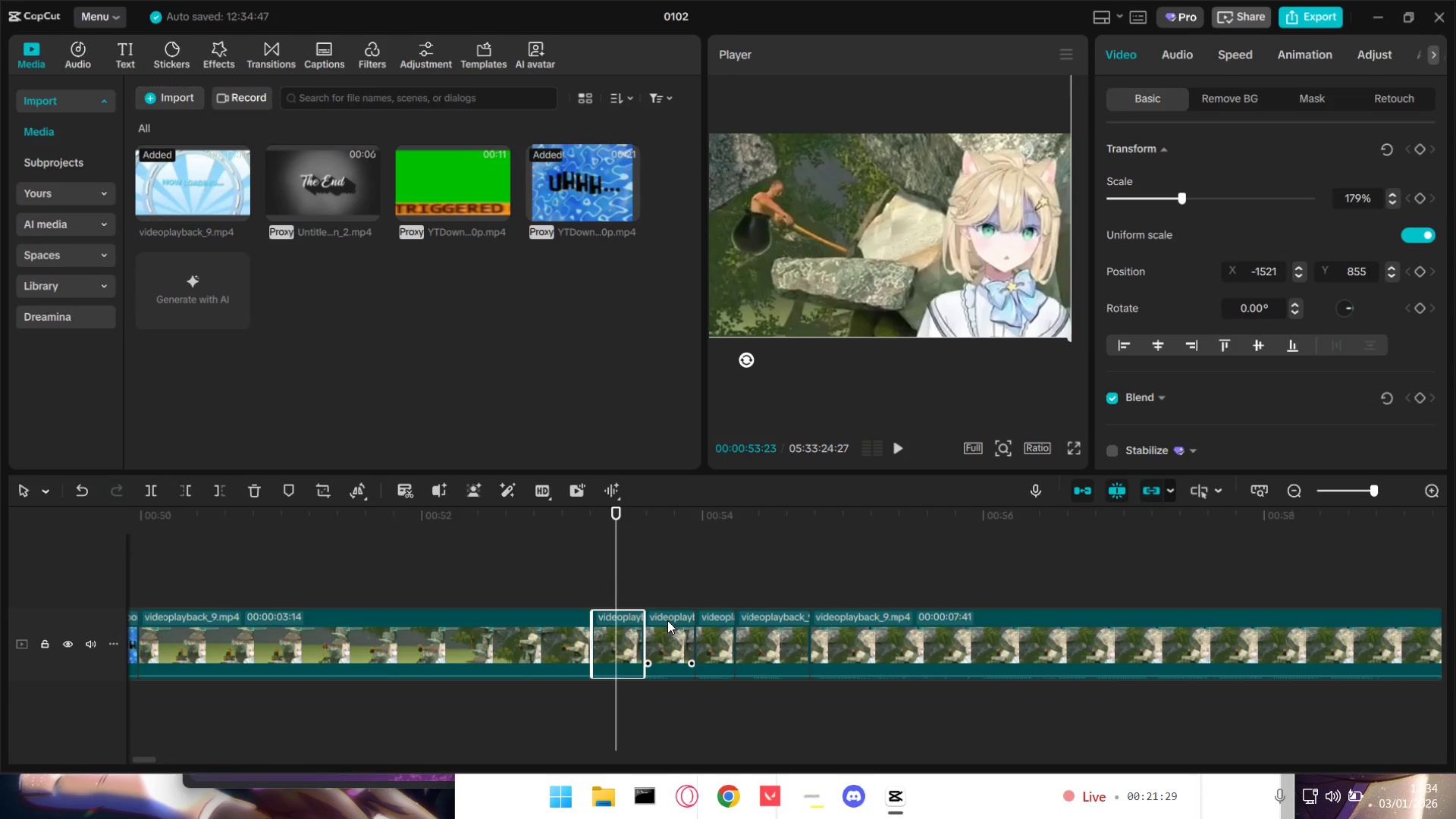 
double_click([670, 631])
 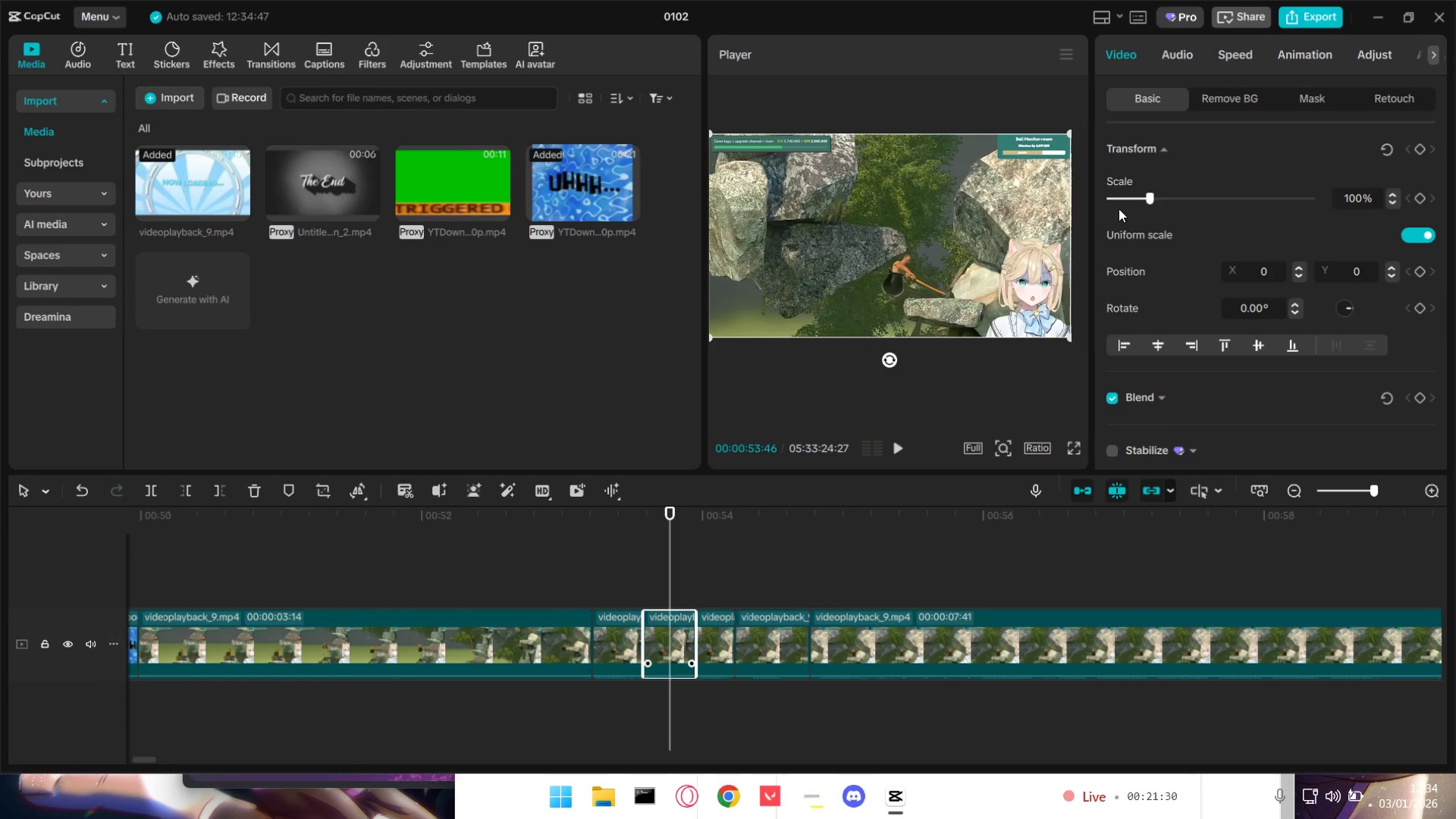 
left_click_drag(start_coordinate=[1151, 197], to_coordinate=[1174, 196])
 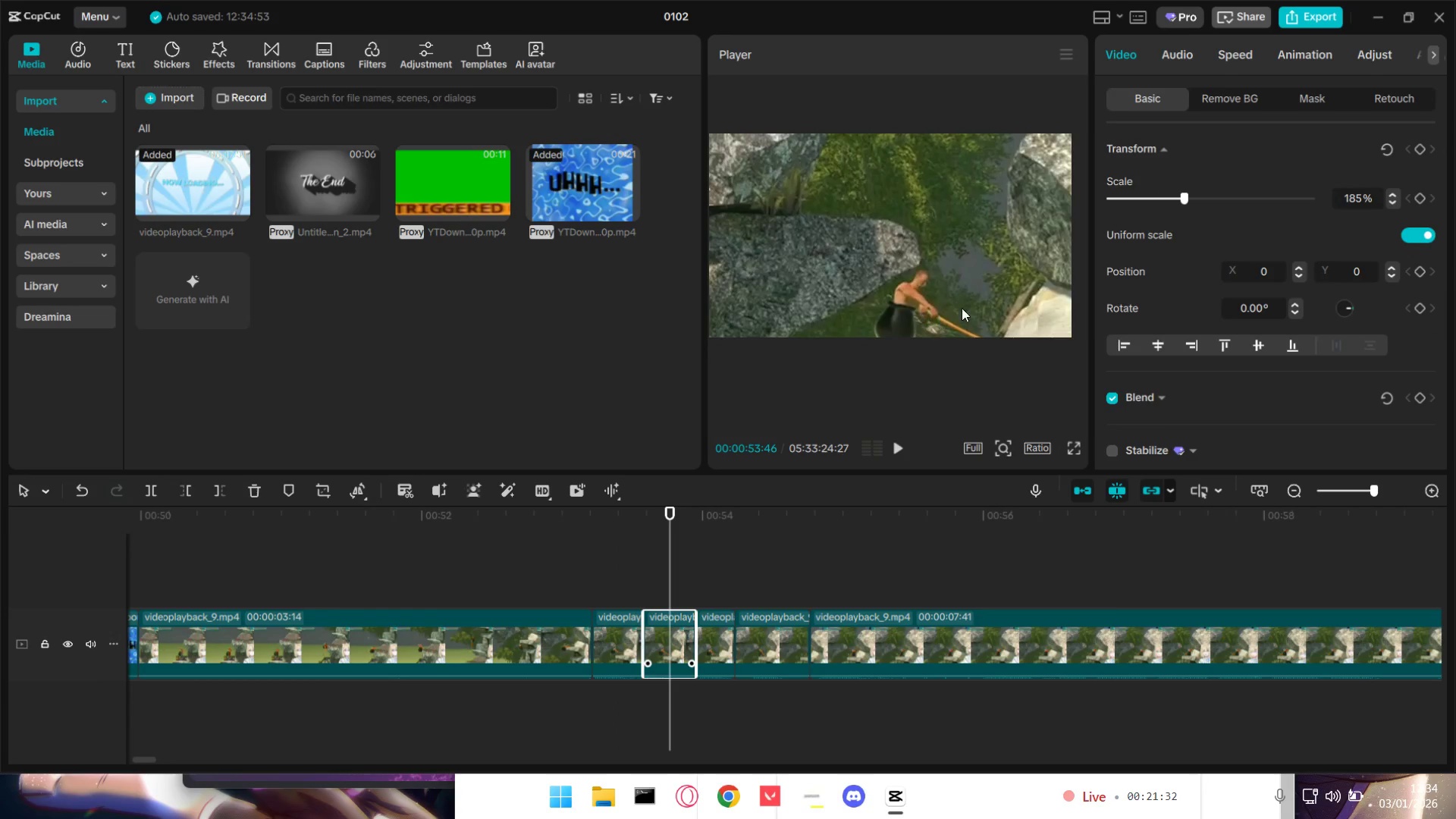 
left_click_drag(start_coordinate=[962, 306], to_coordinate=[808, 217])
 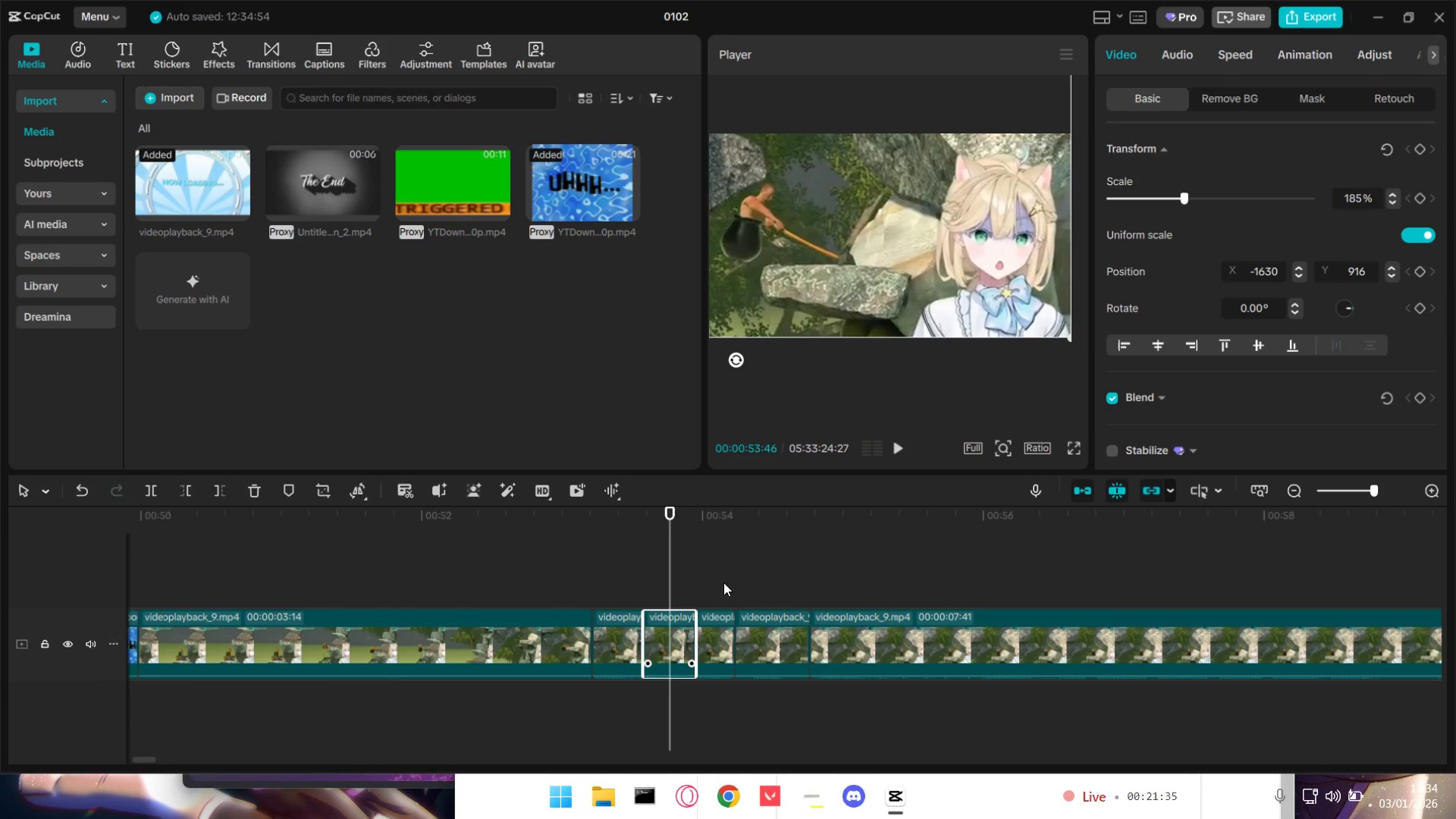 
left_click([711, 623])
 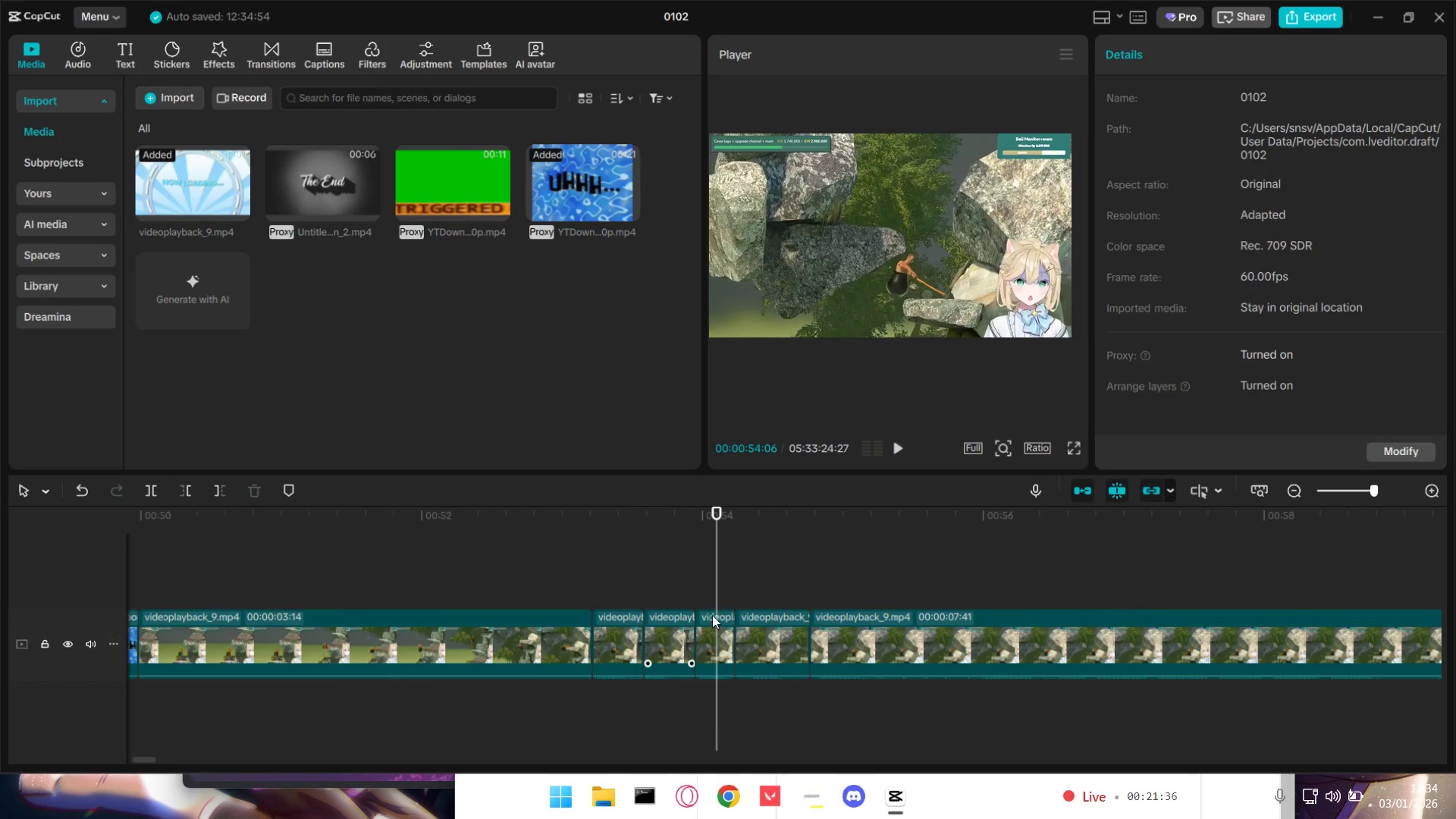 
triple_click([716, 626])
 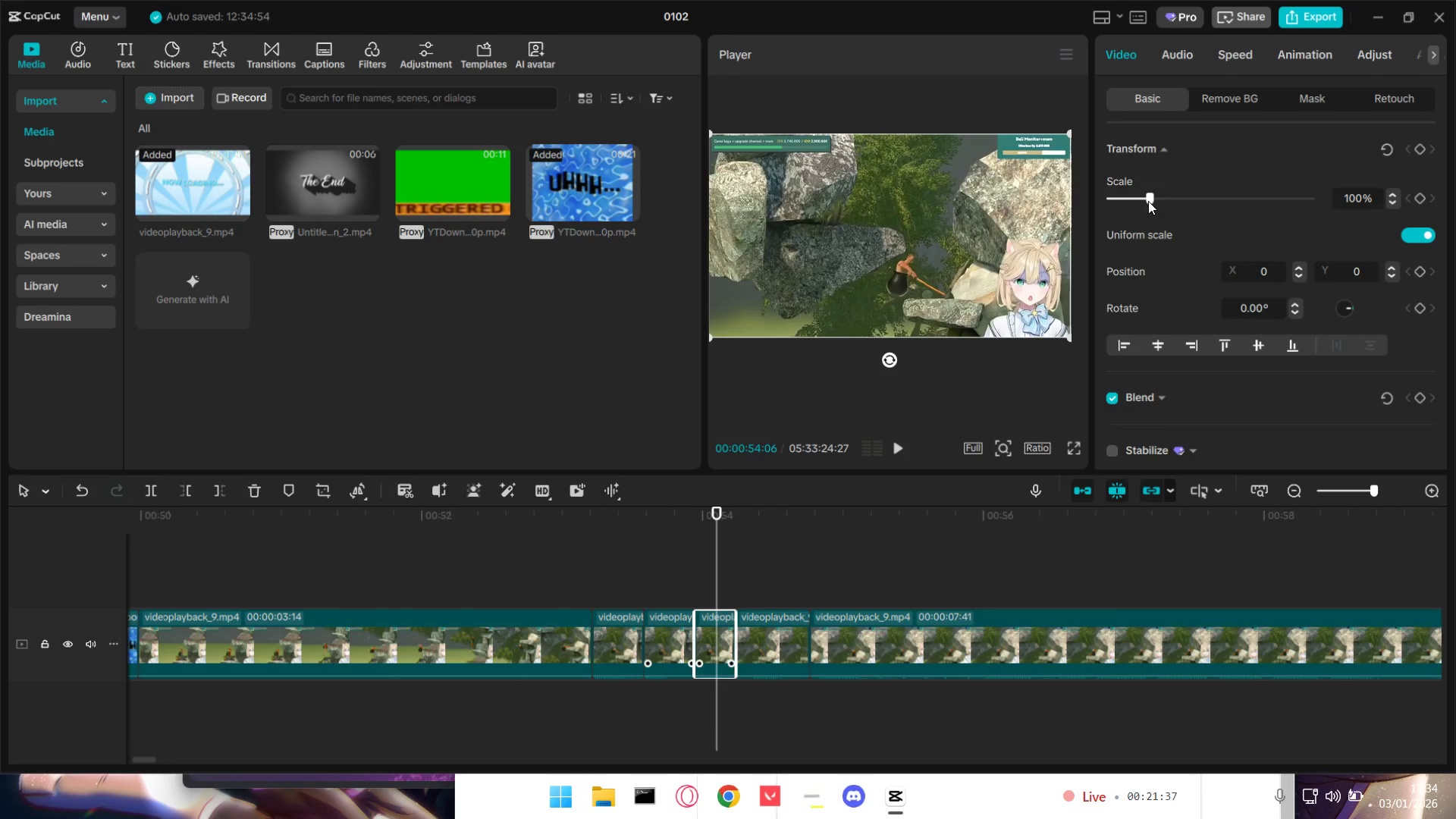 
left_click_drag(start_coordinate=[1148, 200], to_coordinate=[1172, 199])
 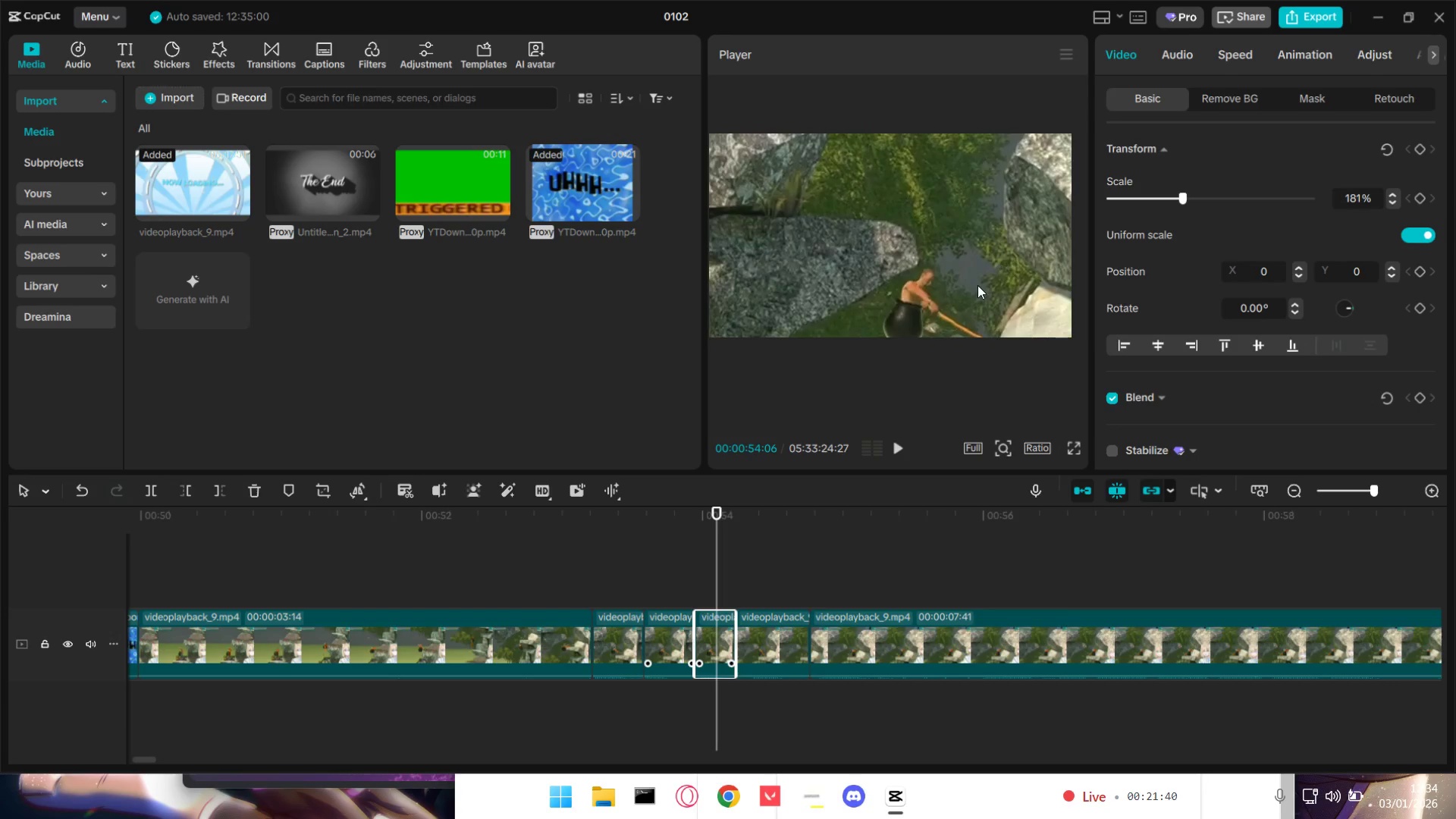 
left_click_drag(start_coordinate=[977, 286], to_coordinate=[955, 239])
 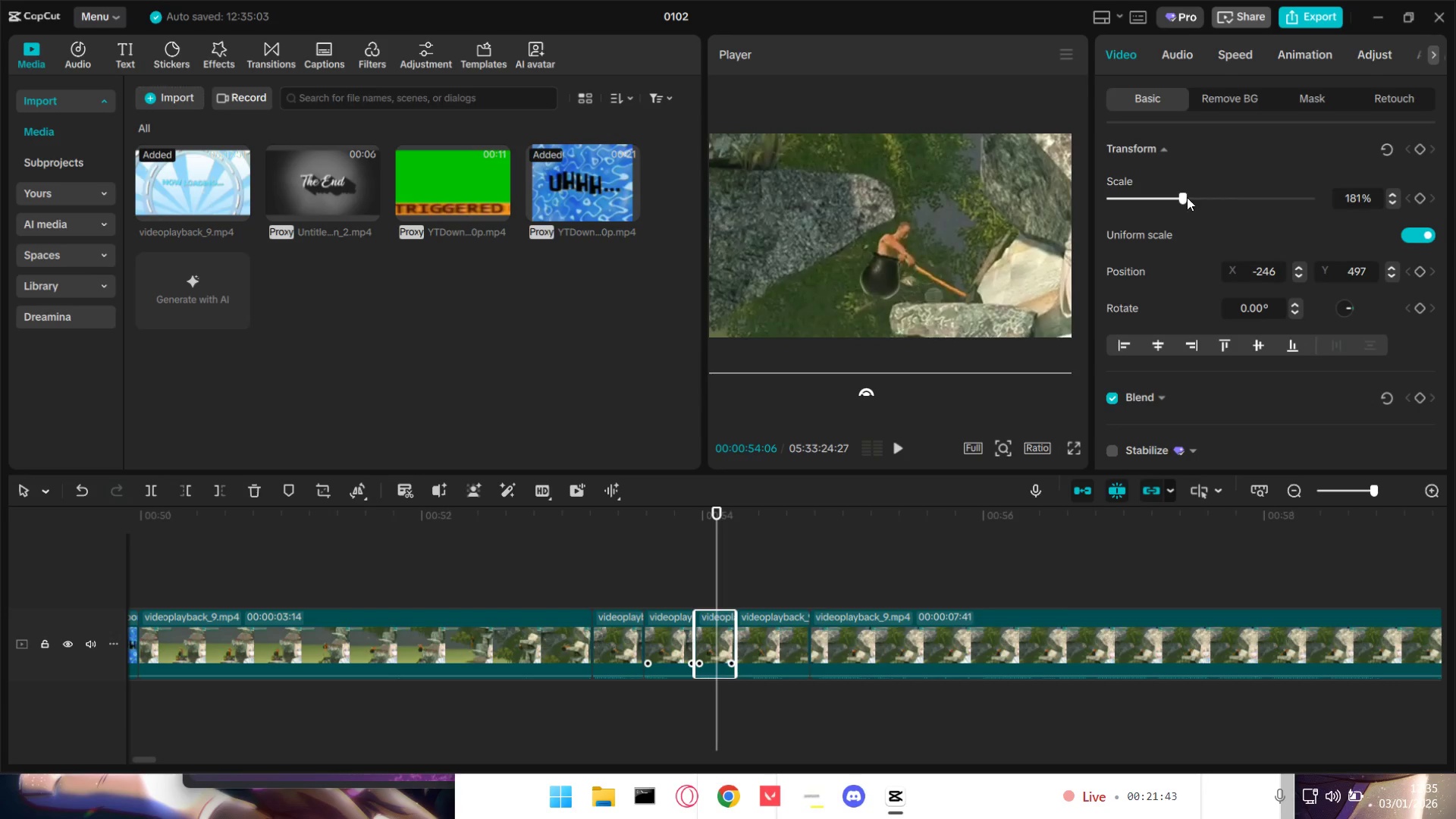 
left_click_drag(start_coordinate=[1186, 197], to_coordinate=[1192, 200])
 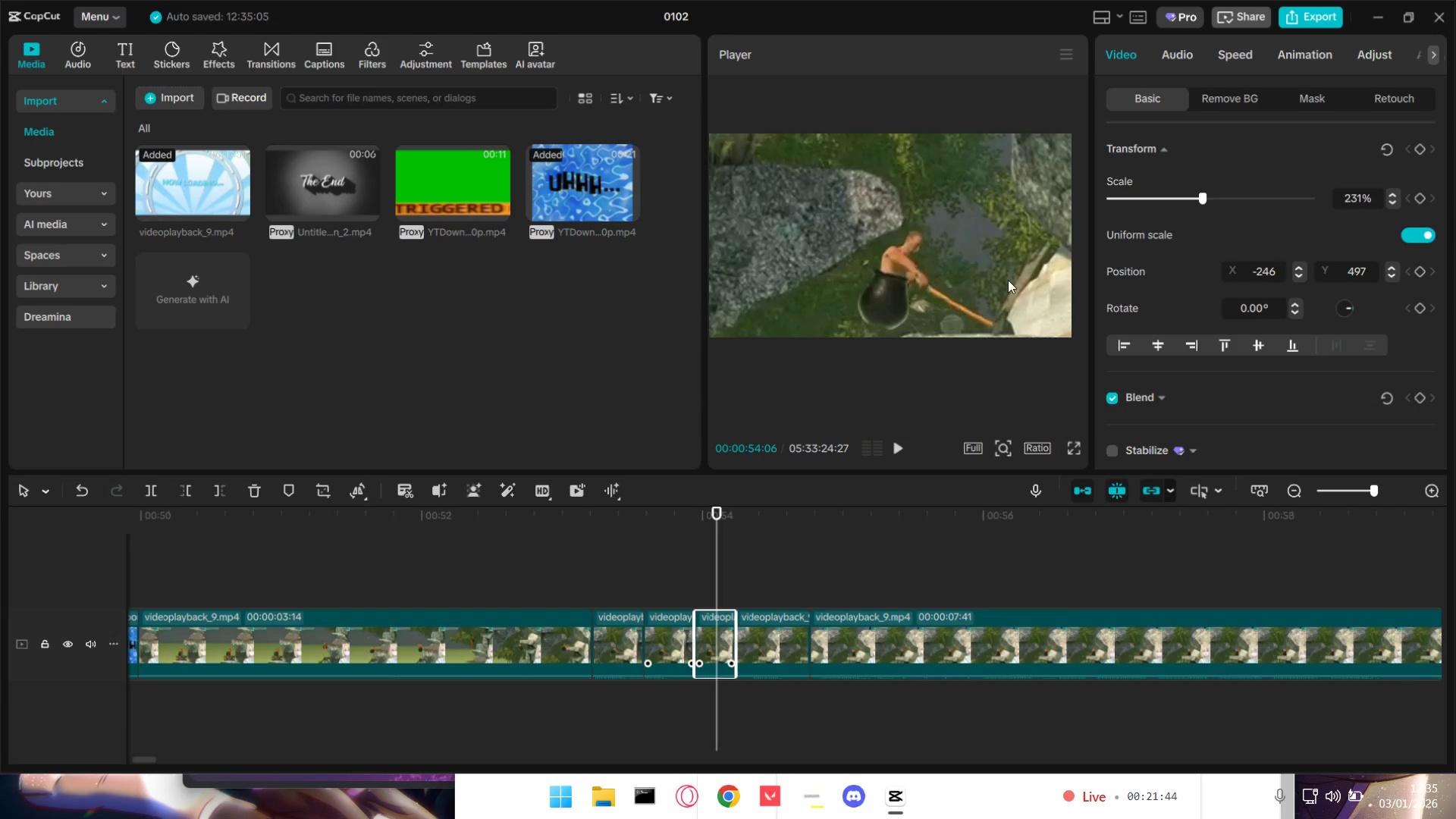 
left_click_drag(start_coordinate=[1009, 280], to_coordinate=[1019, 249])
 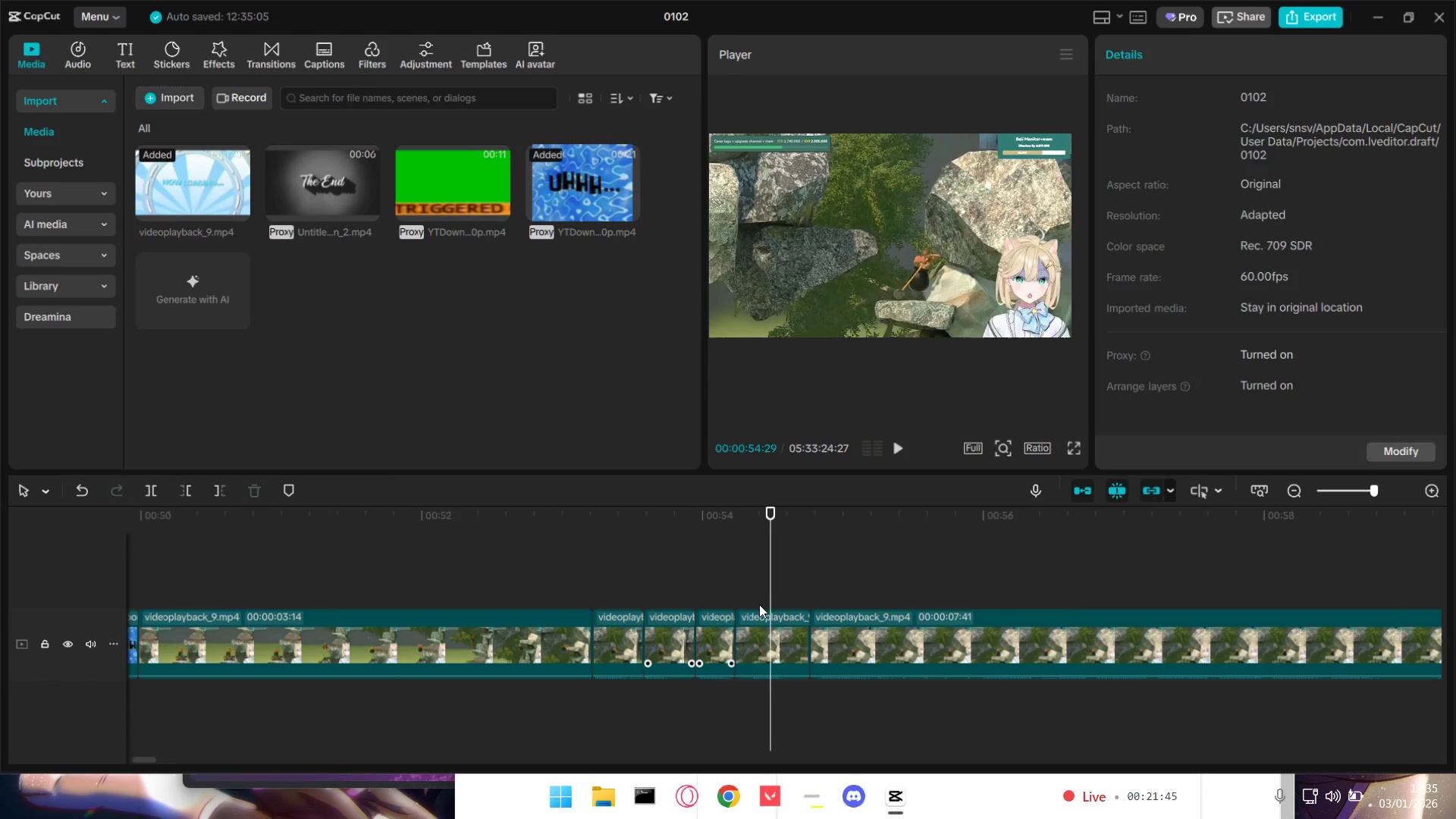 
double_click([761, 623])
 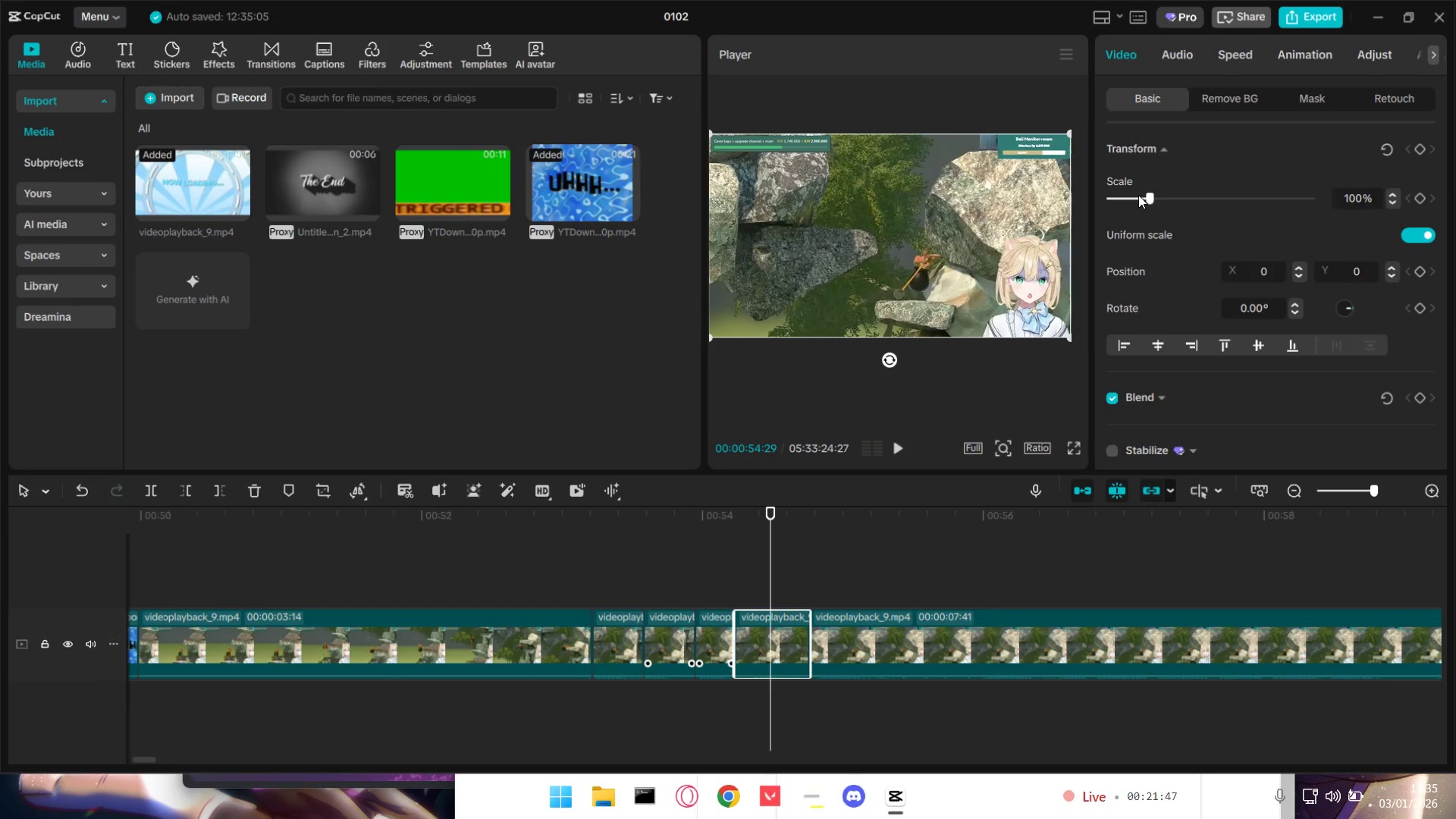 
left_click_drag(start_coordinate=[1152, 195], to_coordinate=[1194, 200])
 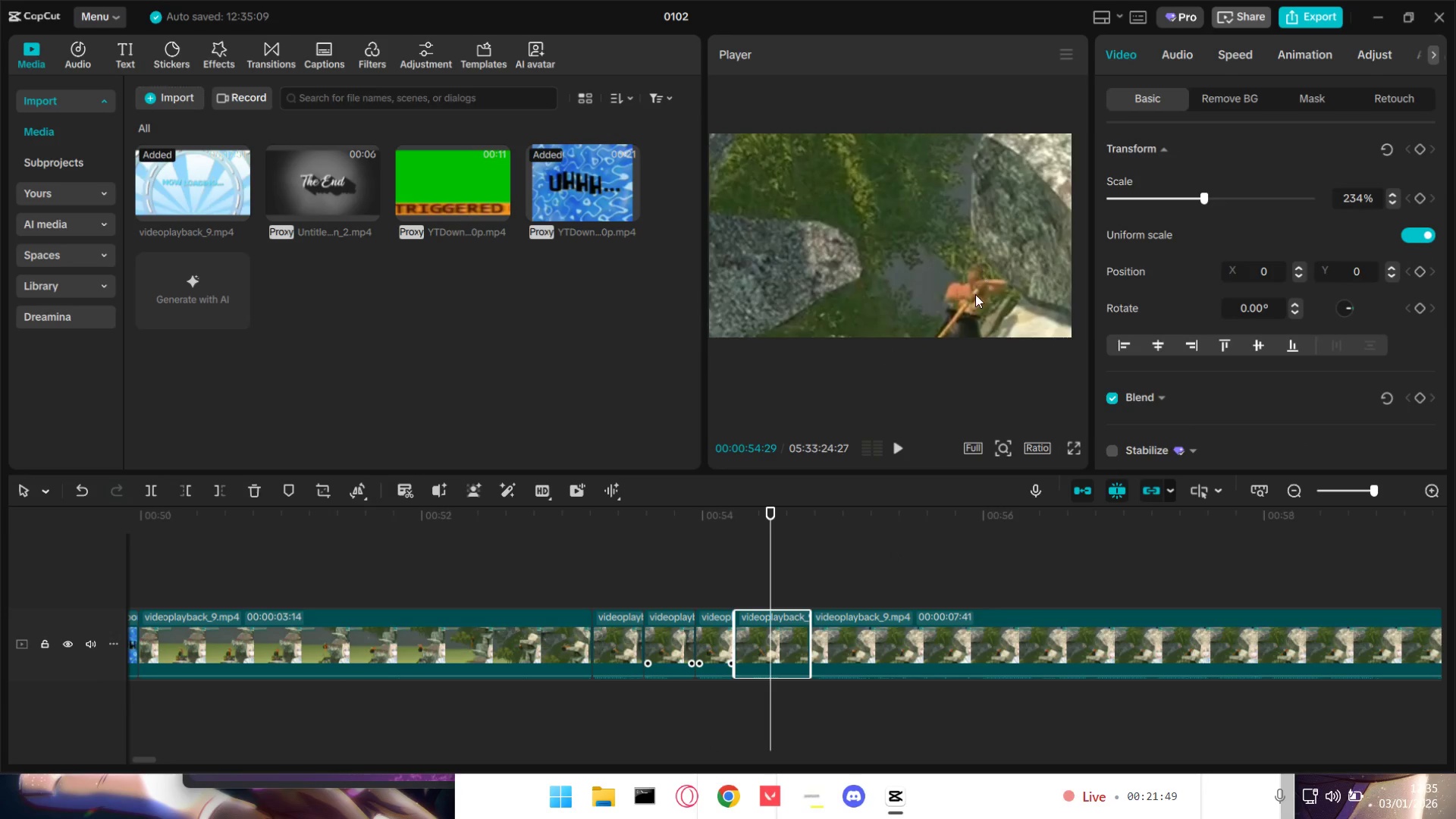 
left_click_drag(start_coordinate=[975, 294], to_coordinate=[738, 168])
 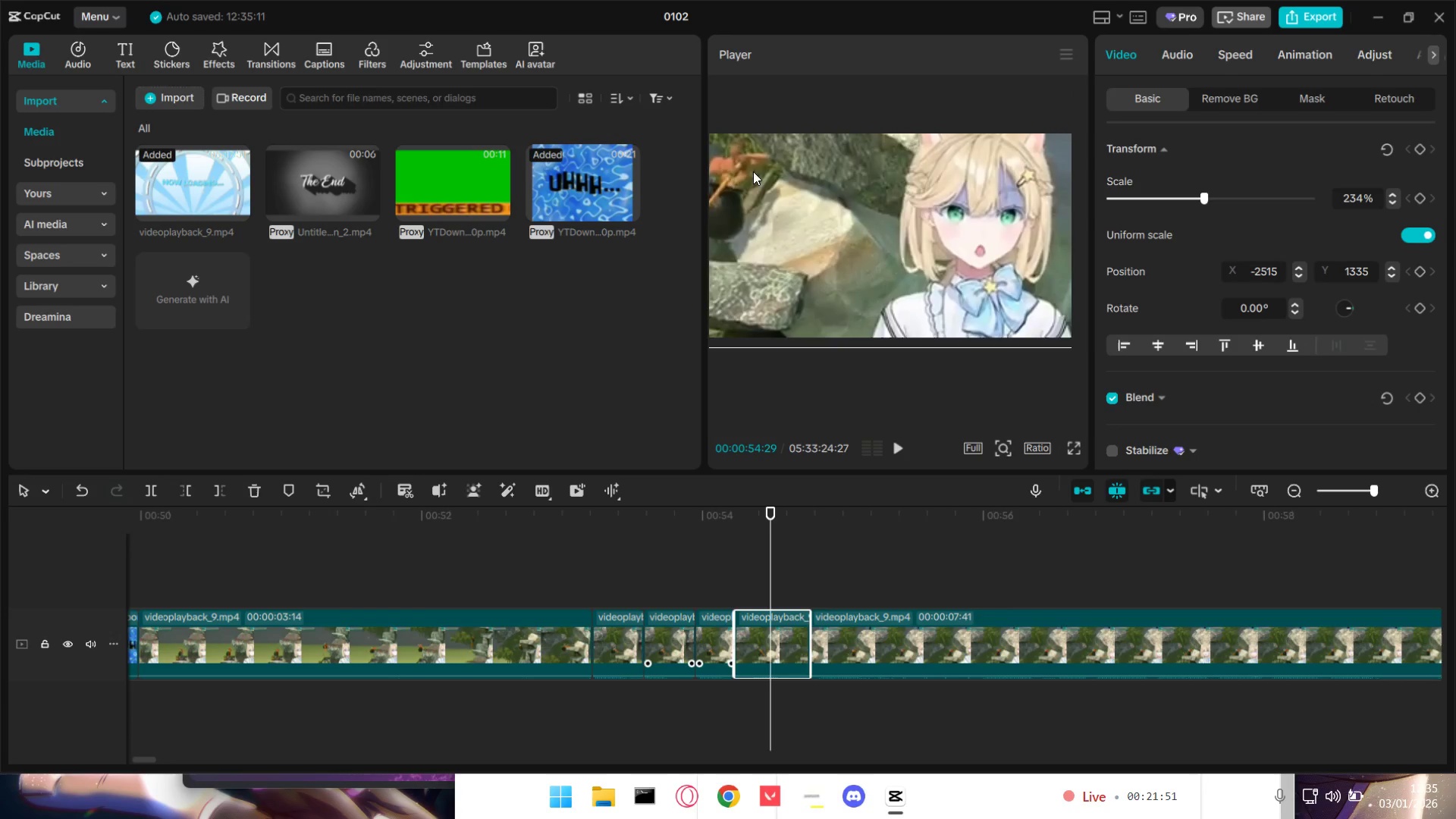 
left_click_drag(start_coordinate=[757, 172], to_coordinate=[752, 180])
 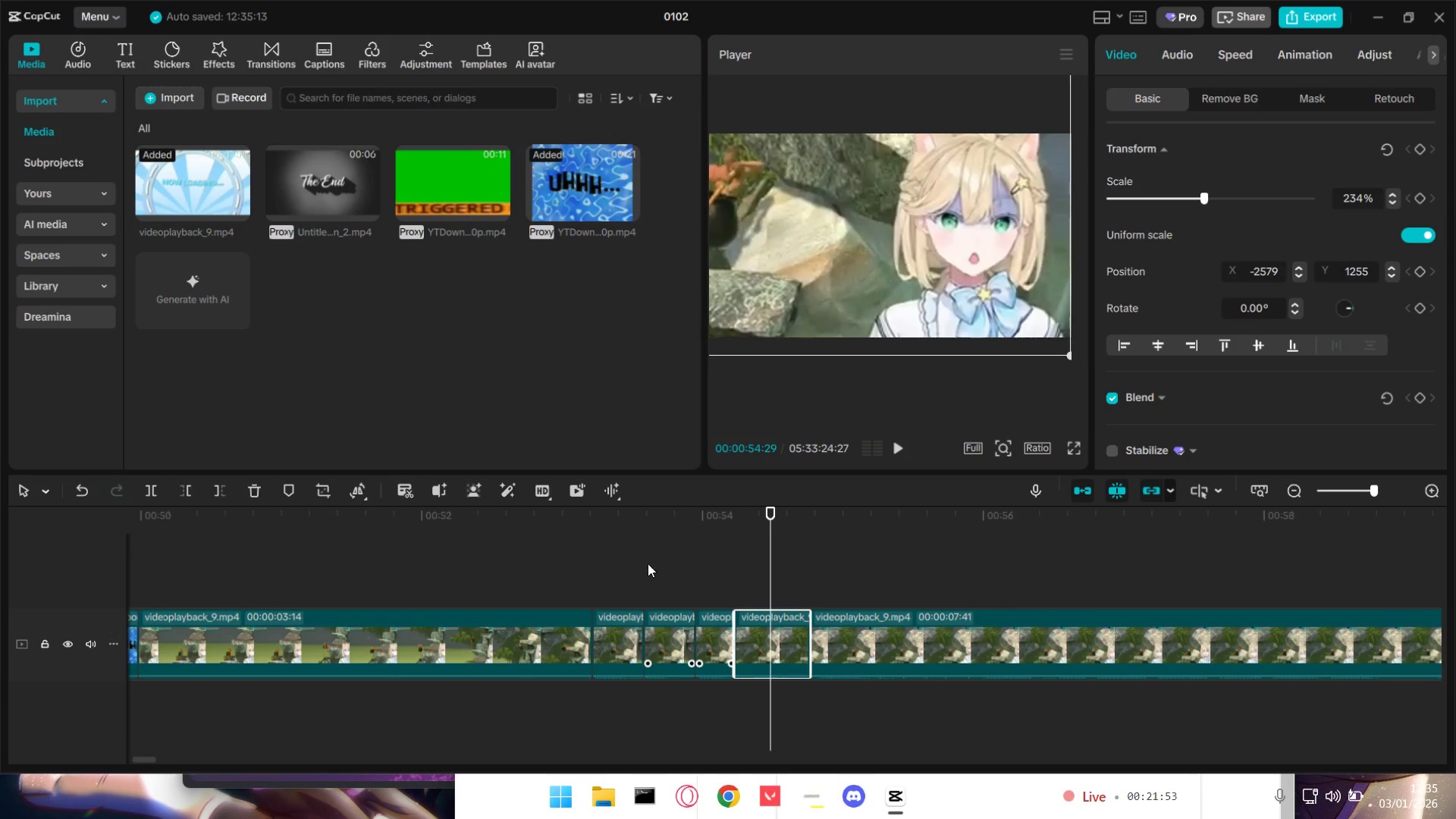 
left_click([553, 574])
 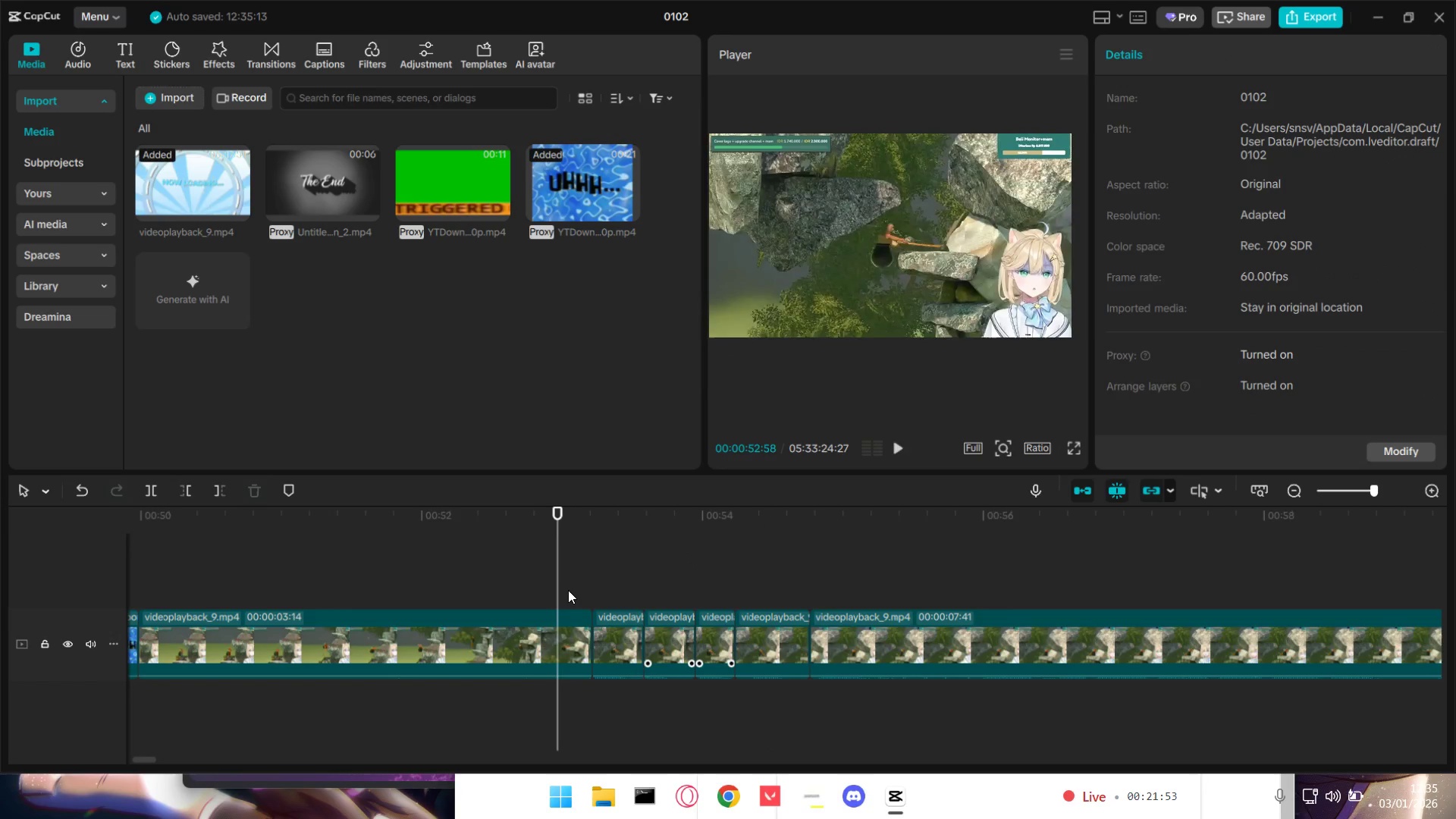 
key(Space)
 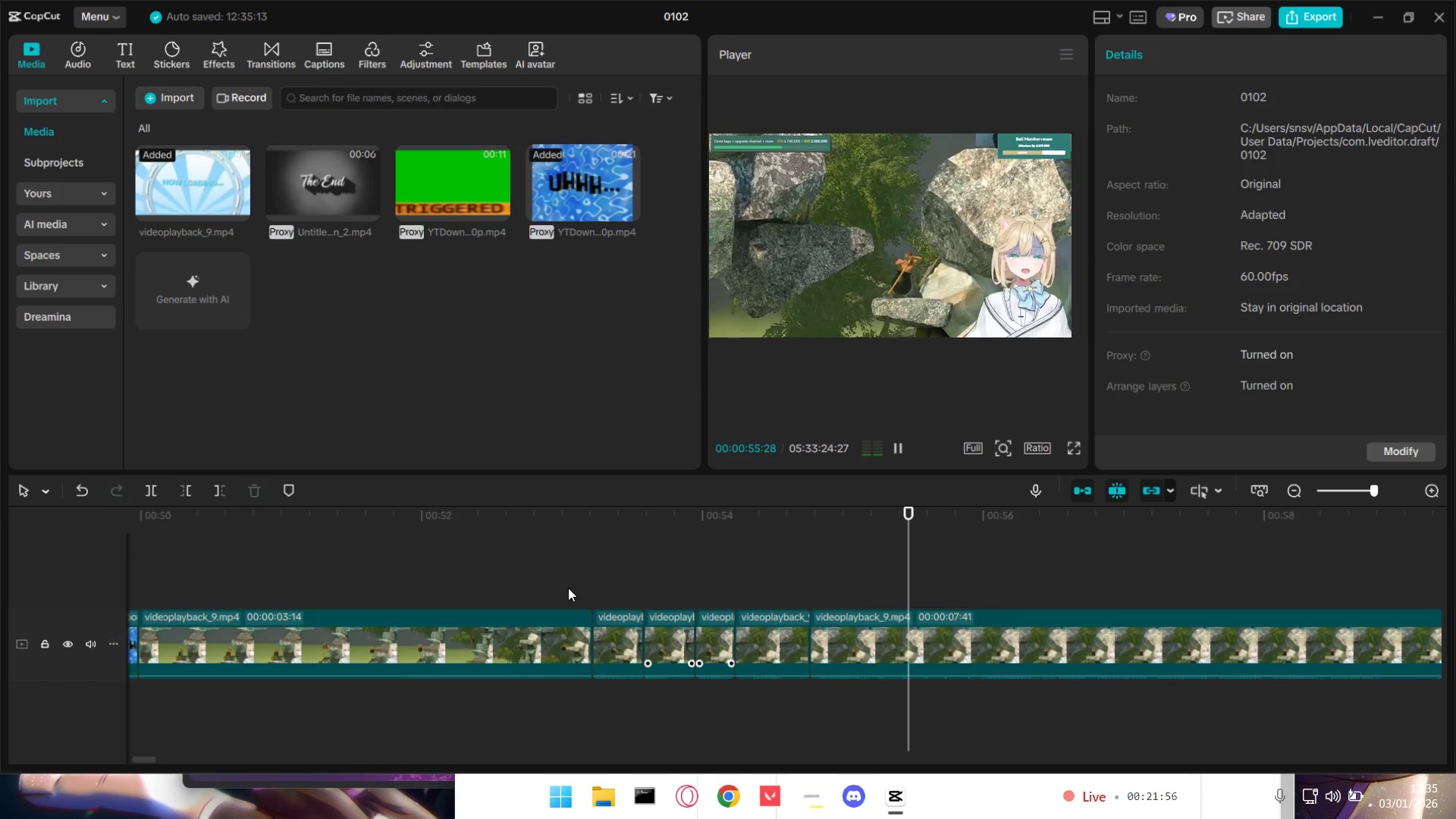 
key(Space)
 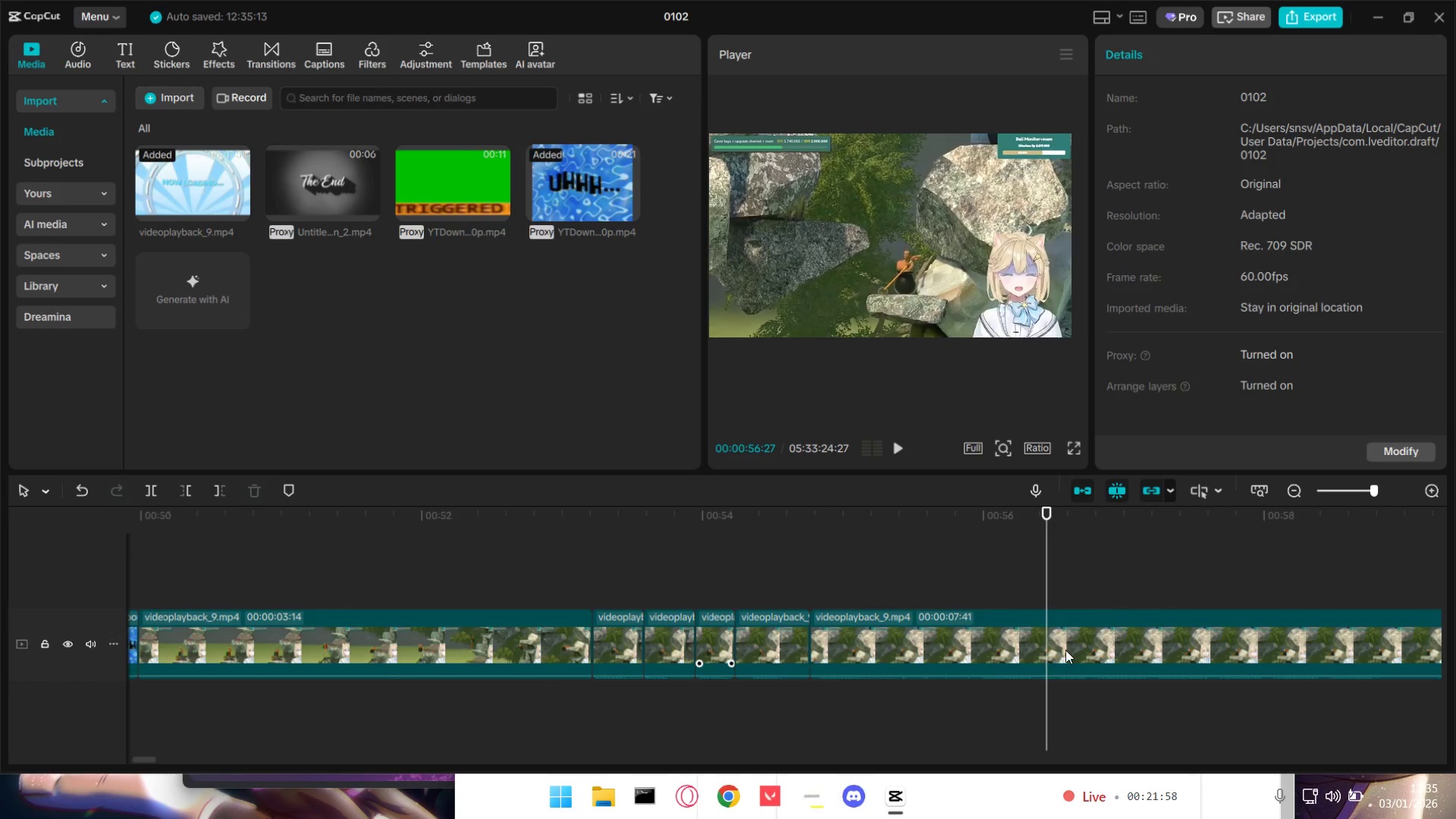 
key(Space)
 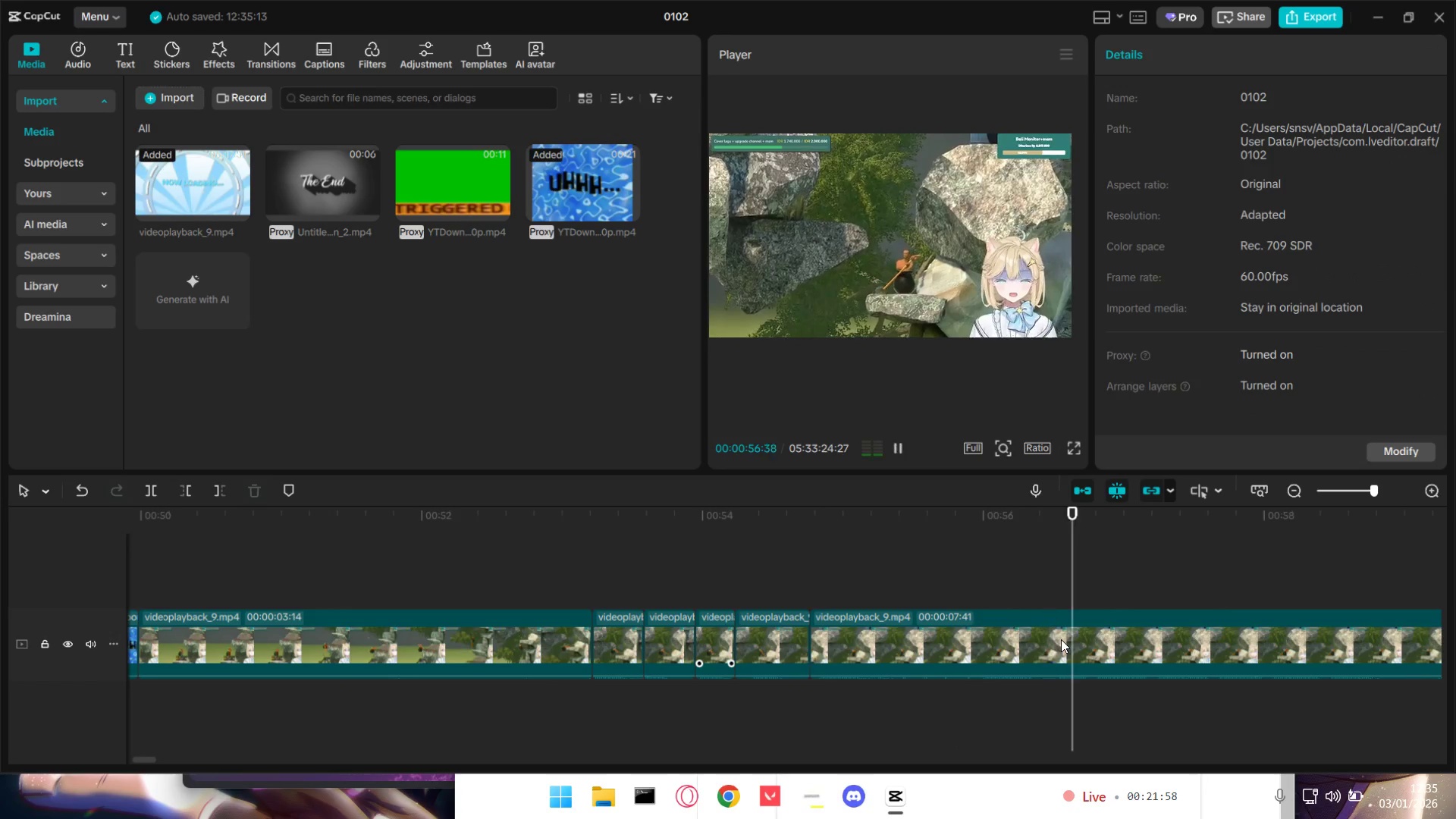 
key(Space)
 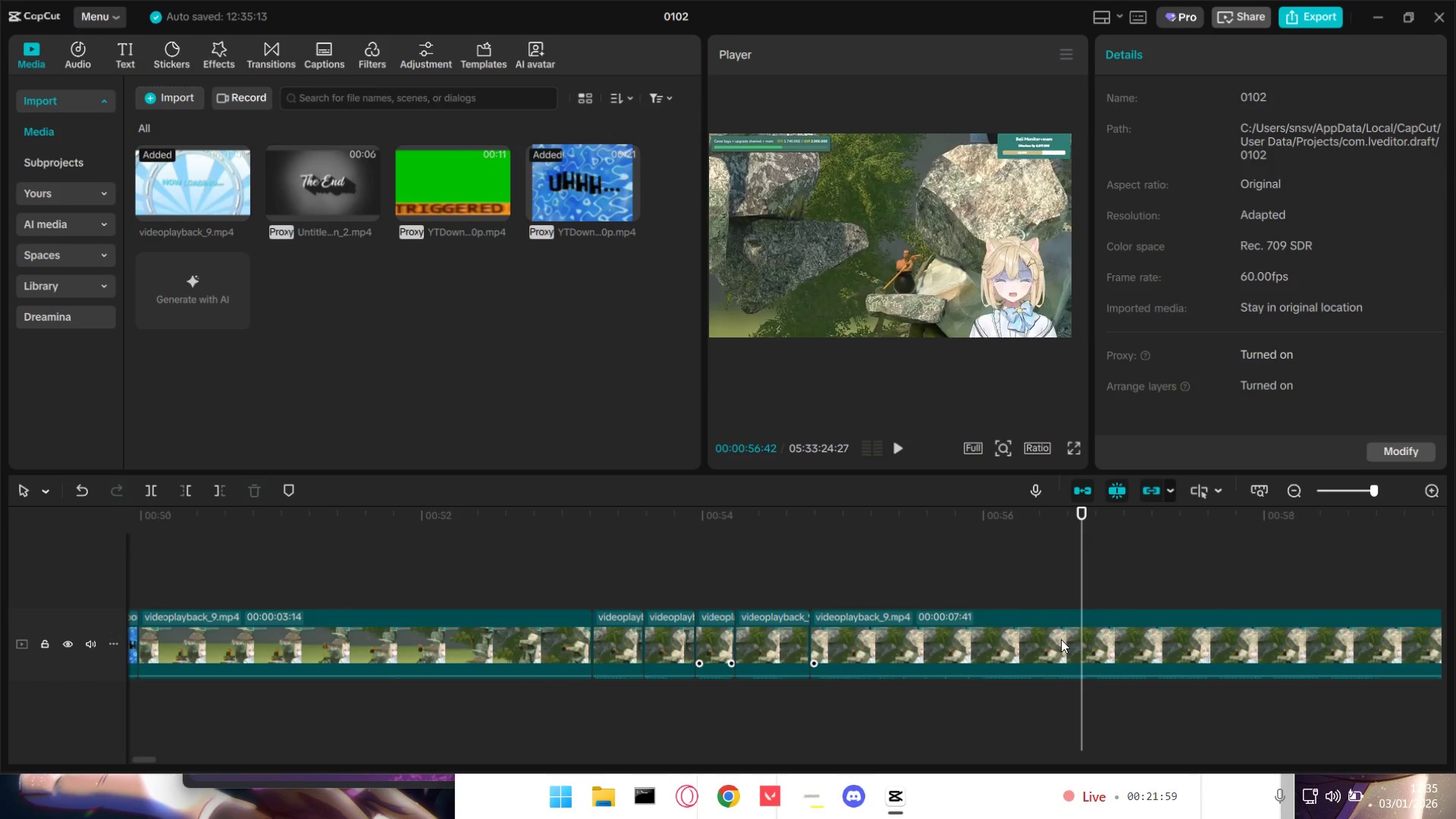 
key(Space)
 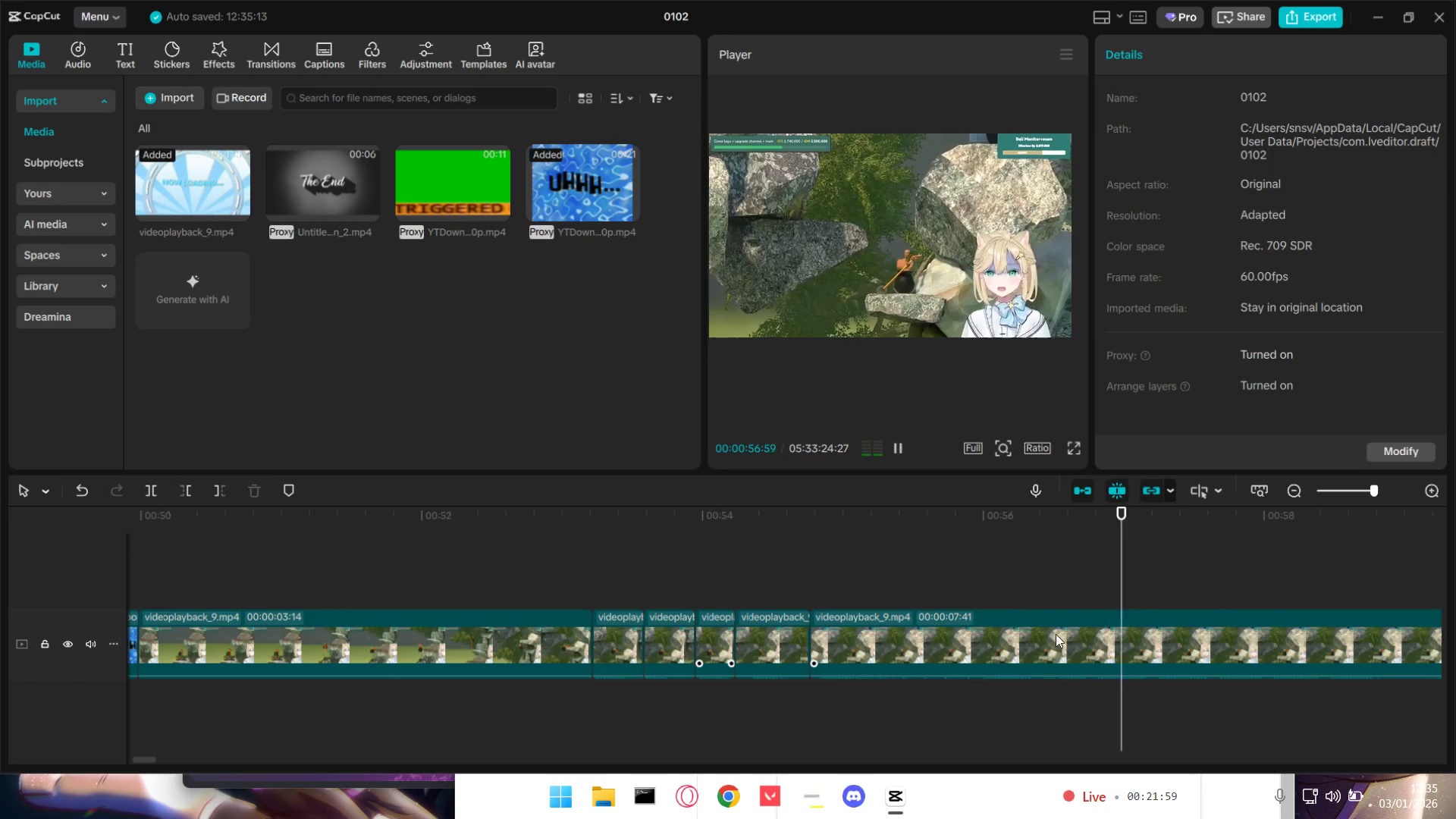 
key(Space)
 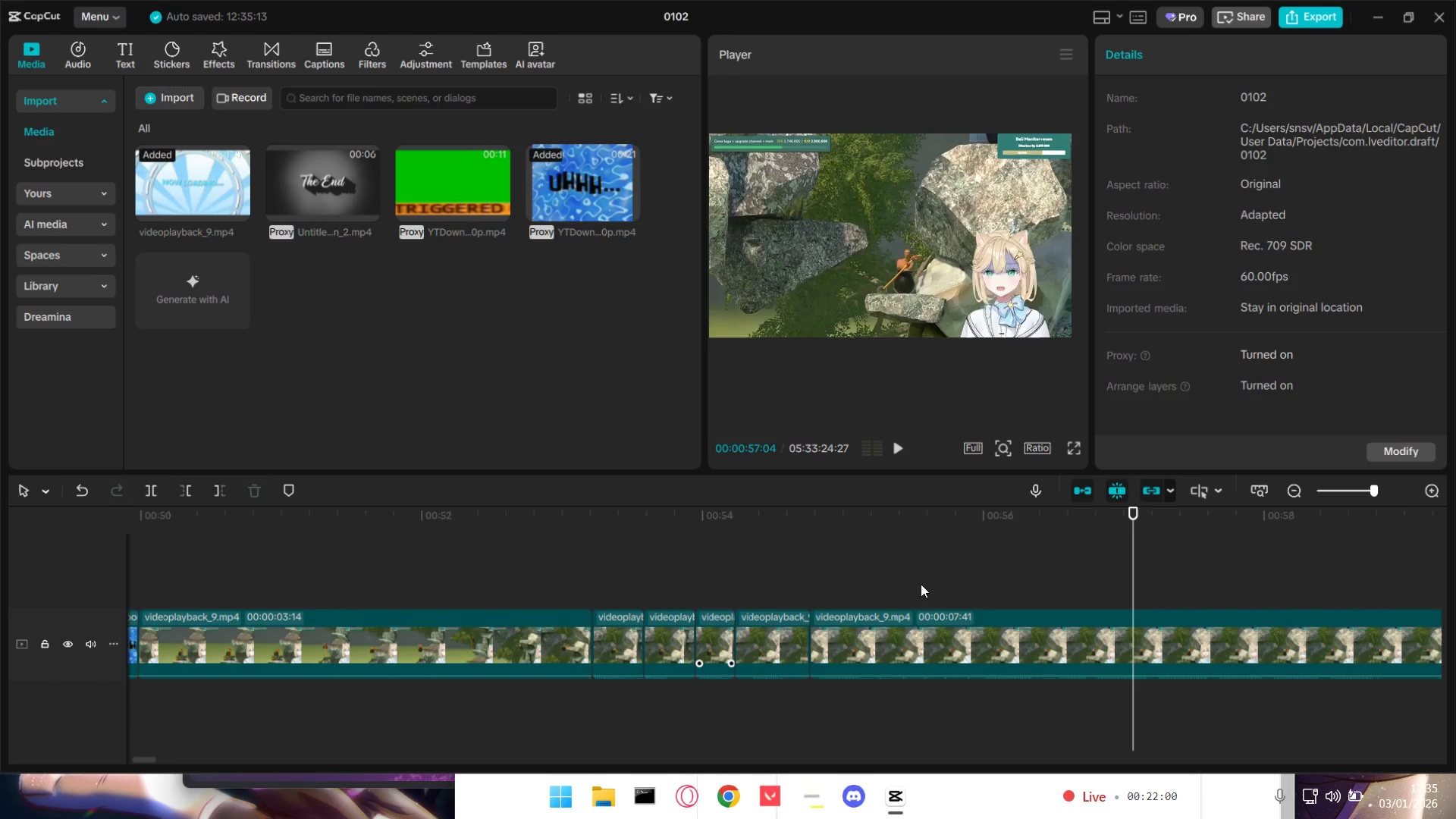 
left_click([858, 583])
 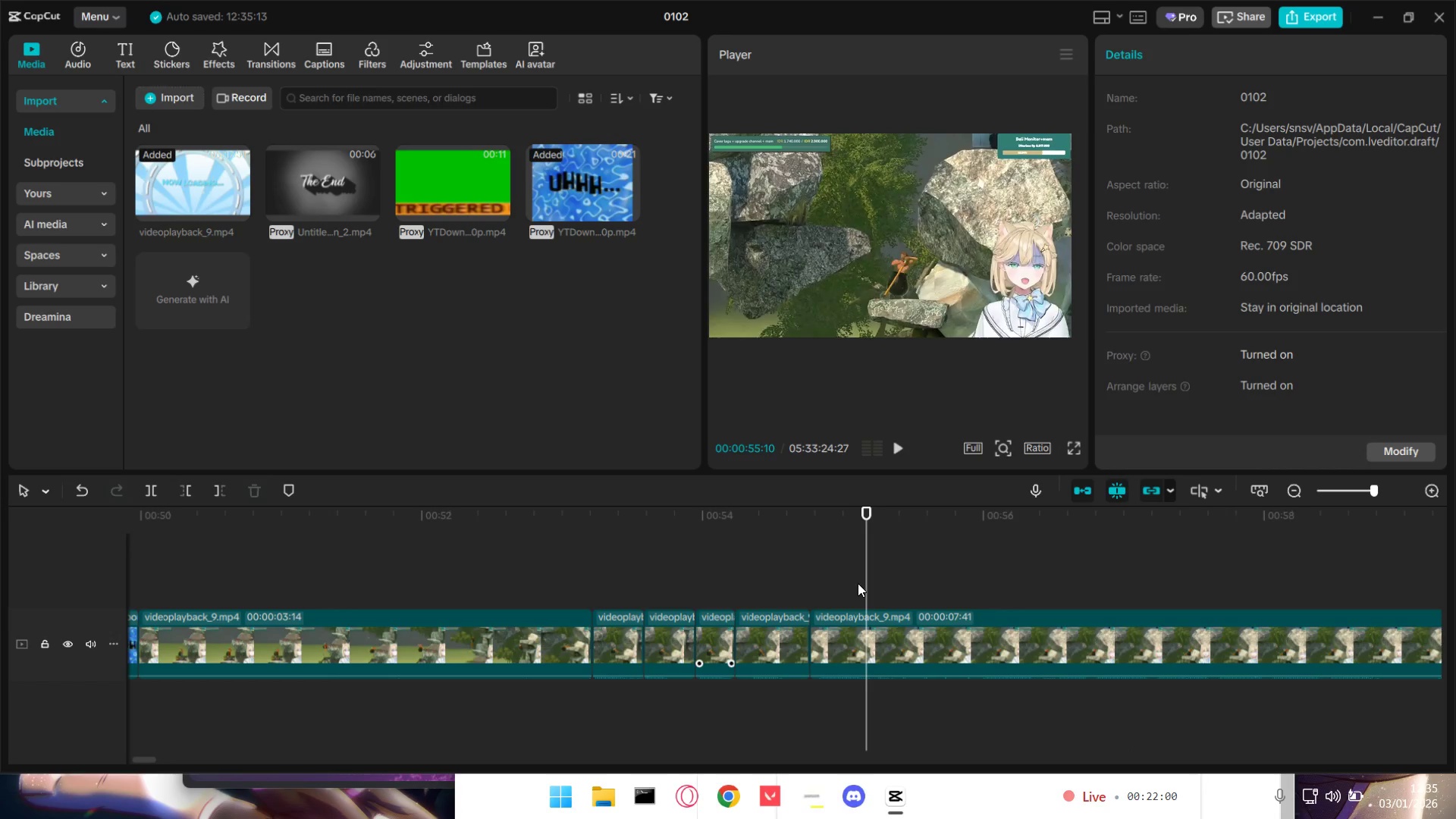 
key(Space)
 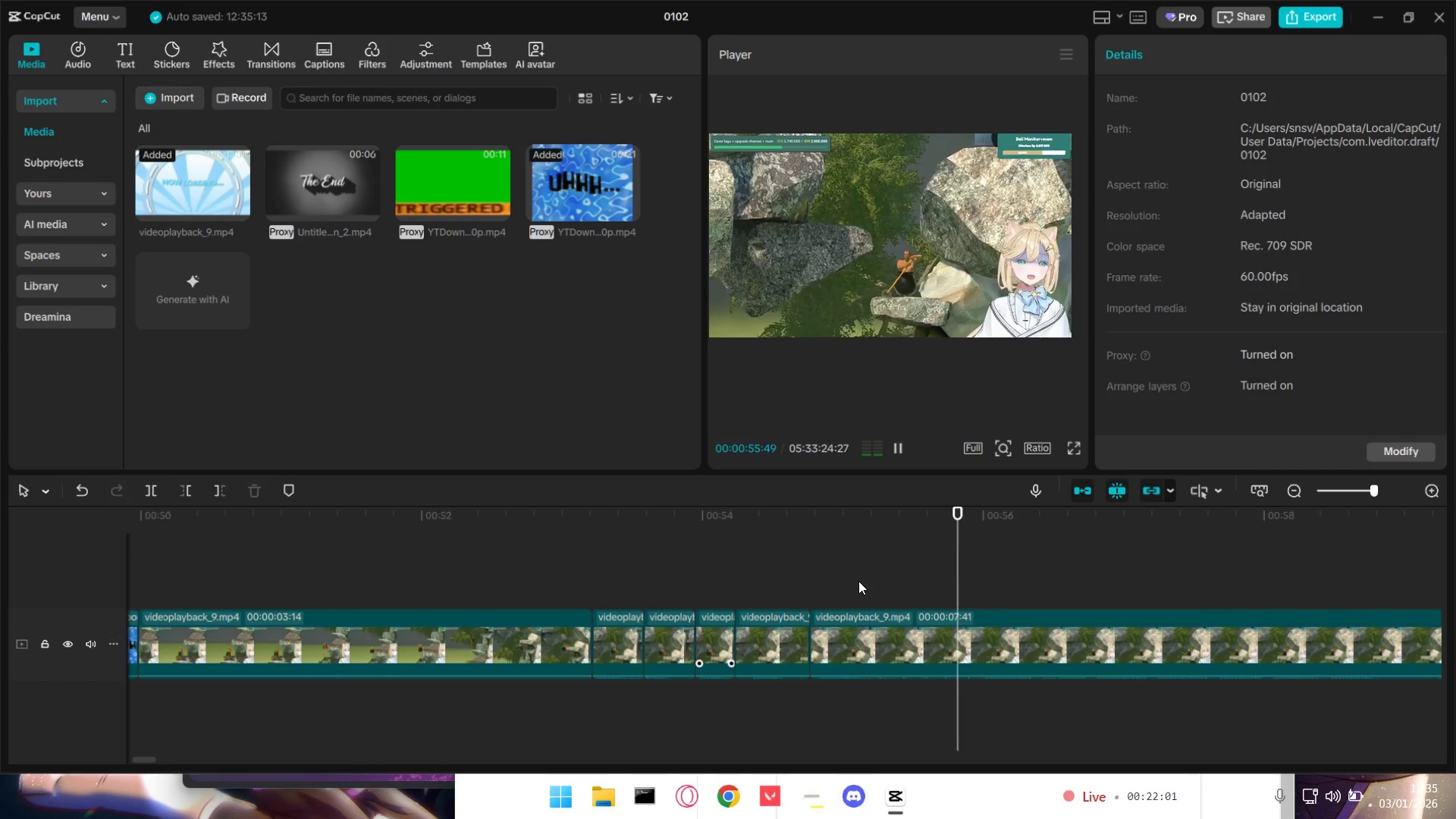 
key(Space)
 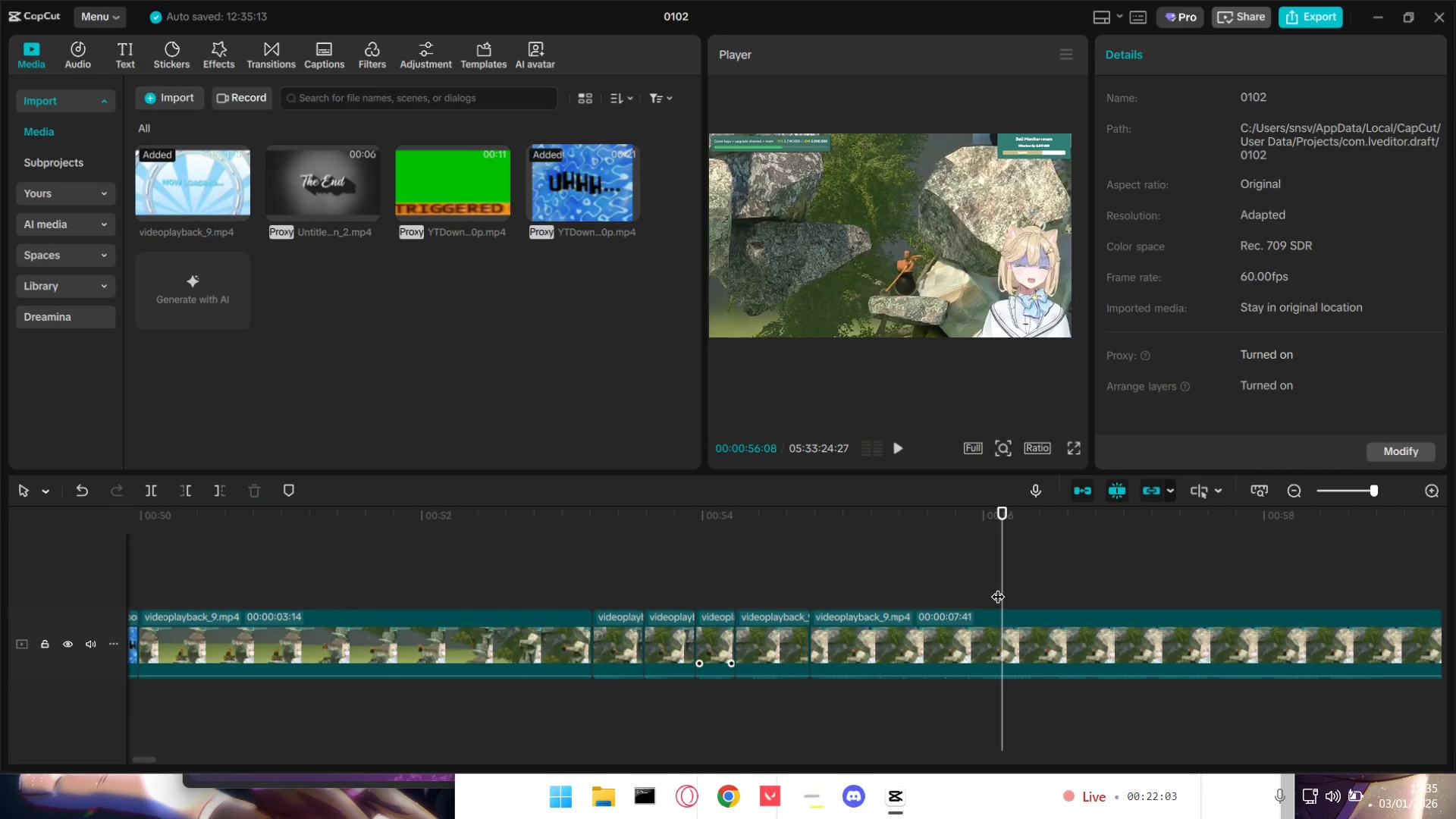 
key(Shift+ShiftLeft)
 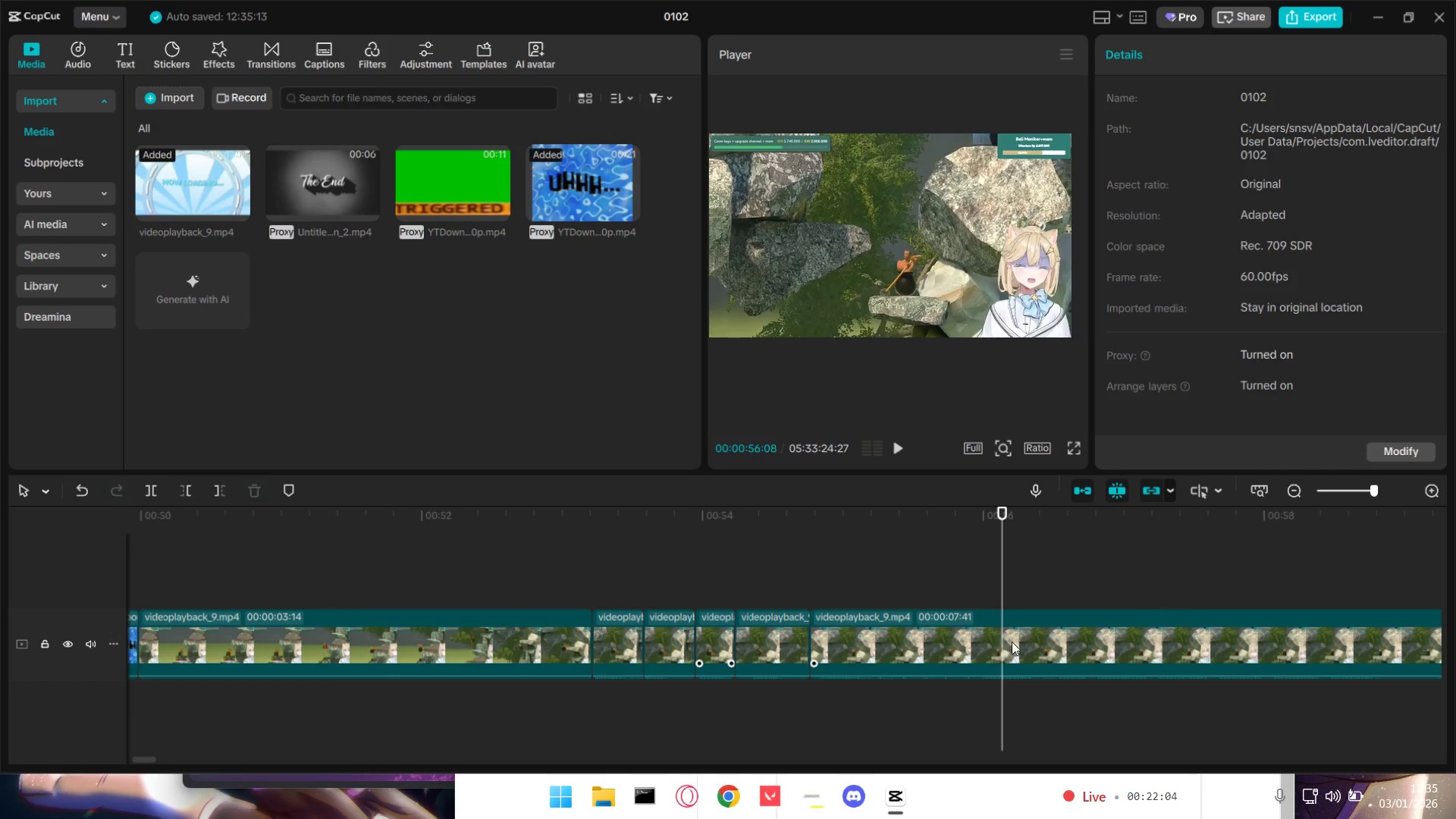 
left_click([1023, 633])
 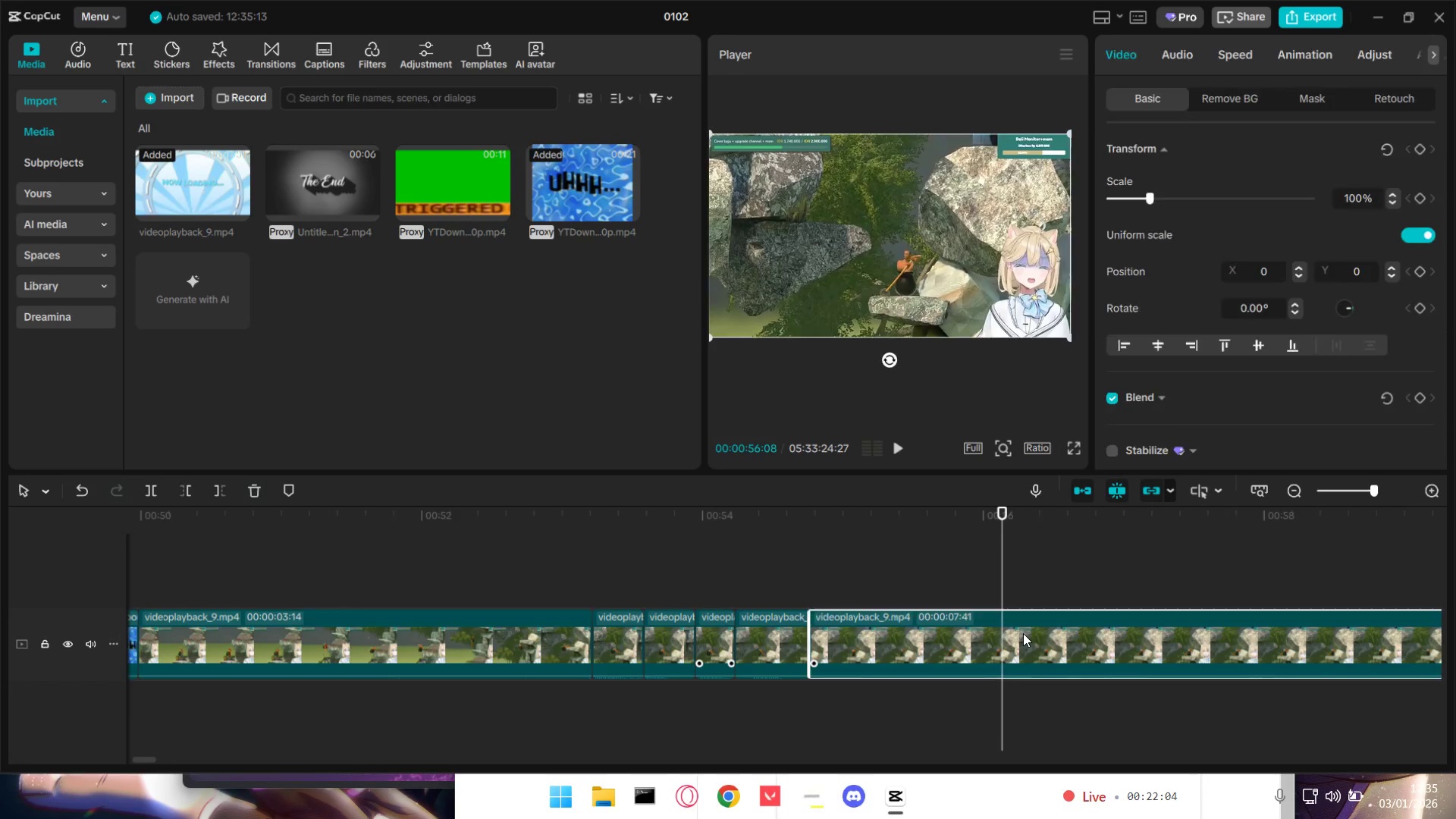 
key(Shift+E)
 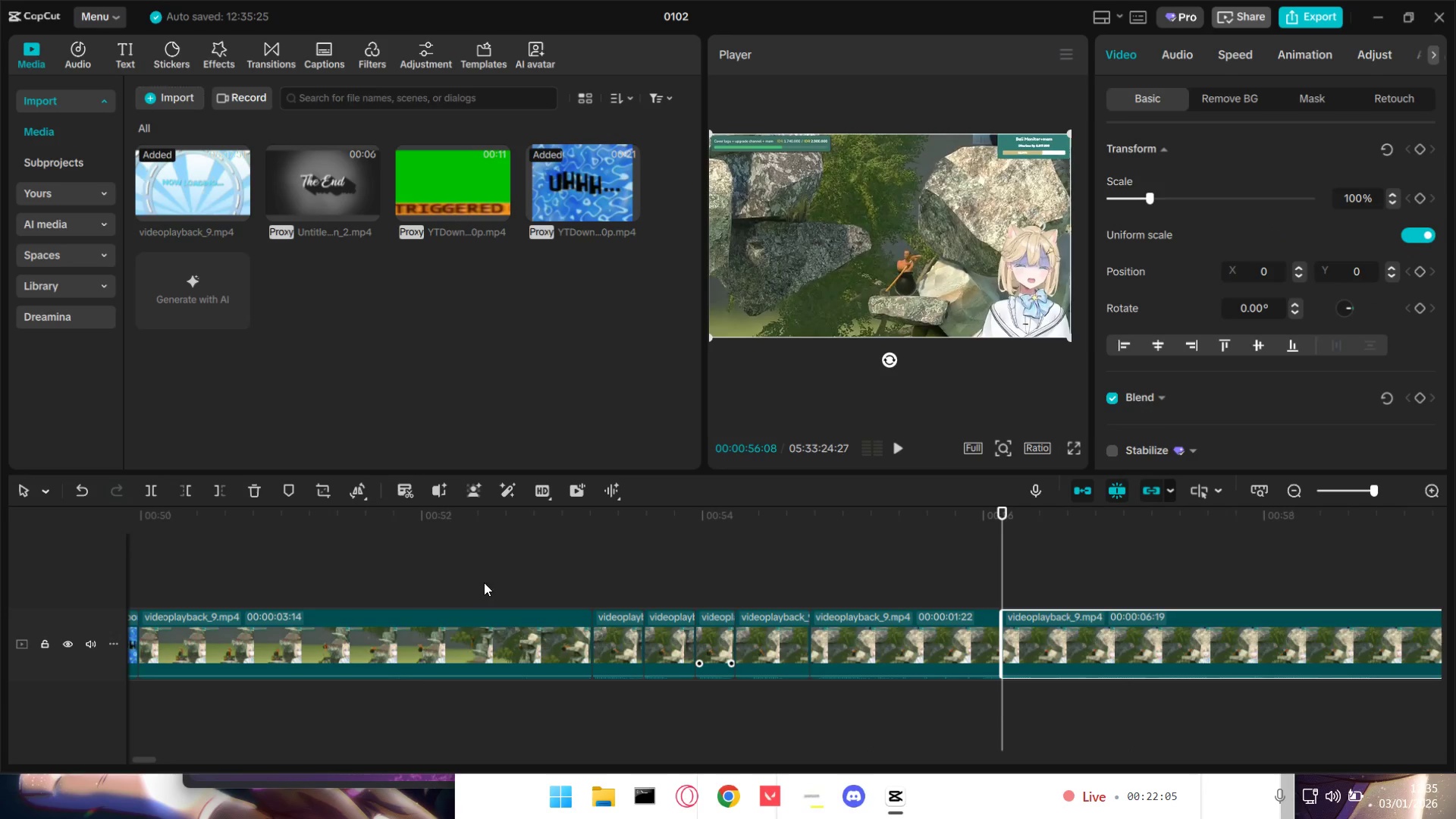 
left_click([564, 582])
 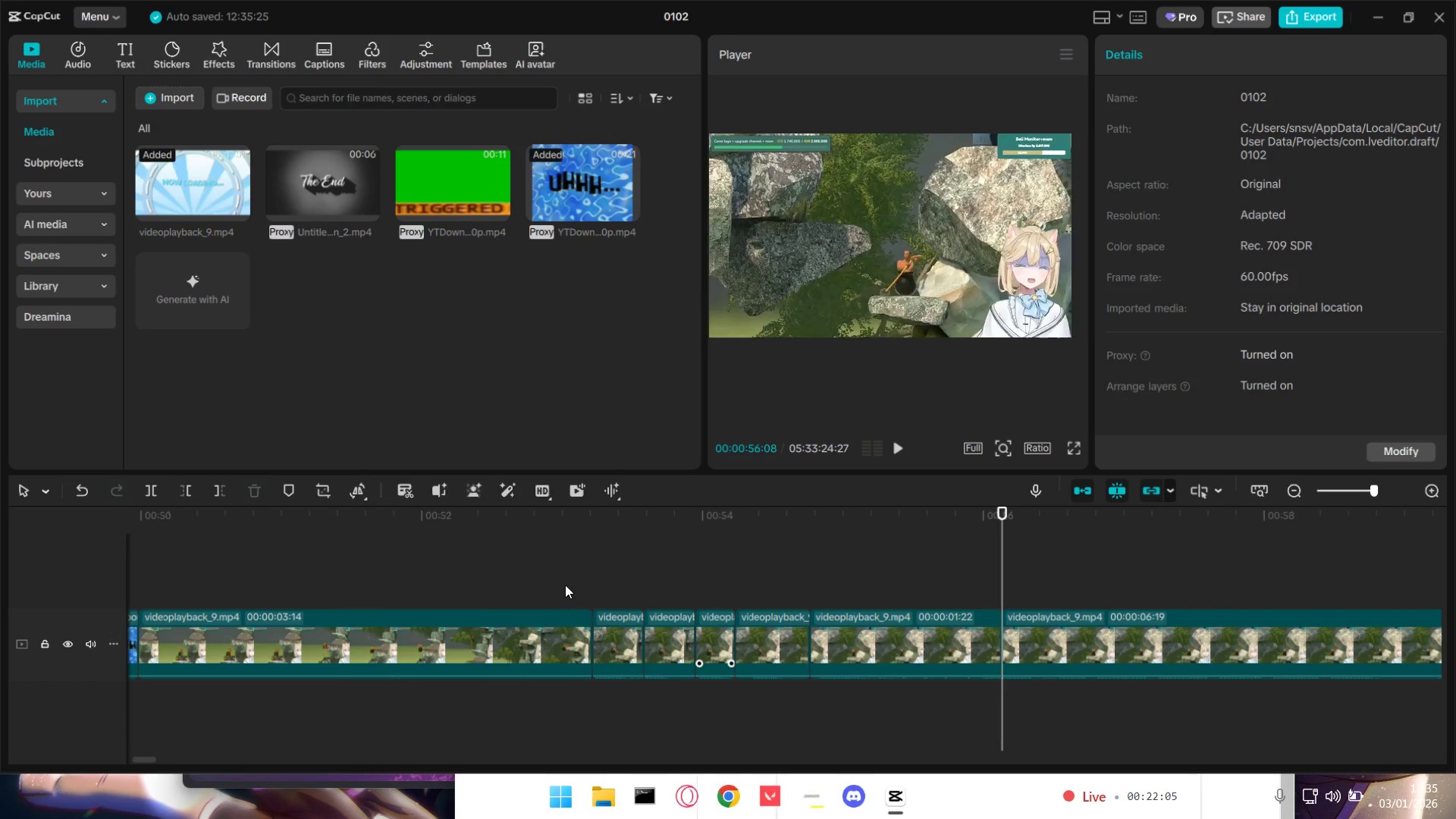 
key(Space)
 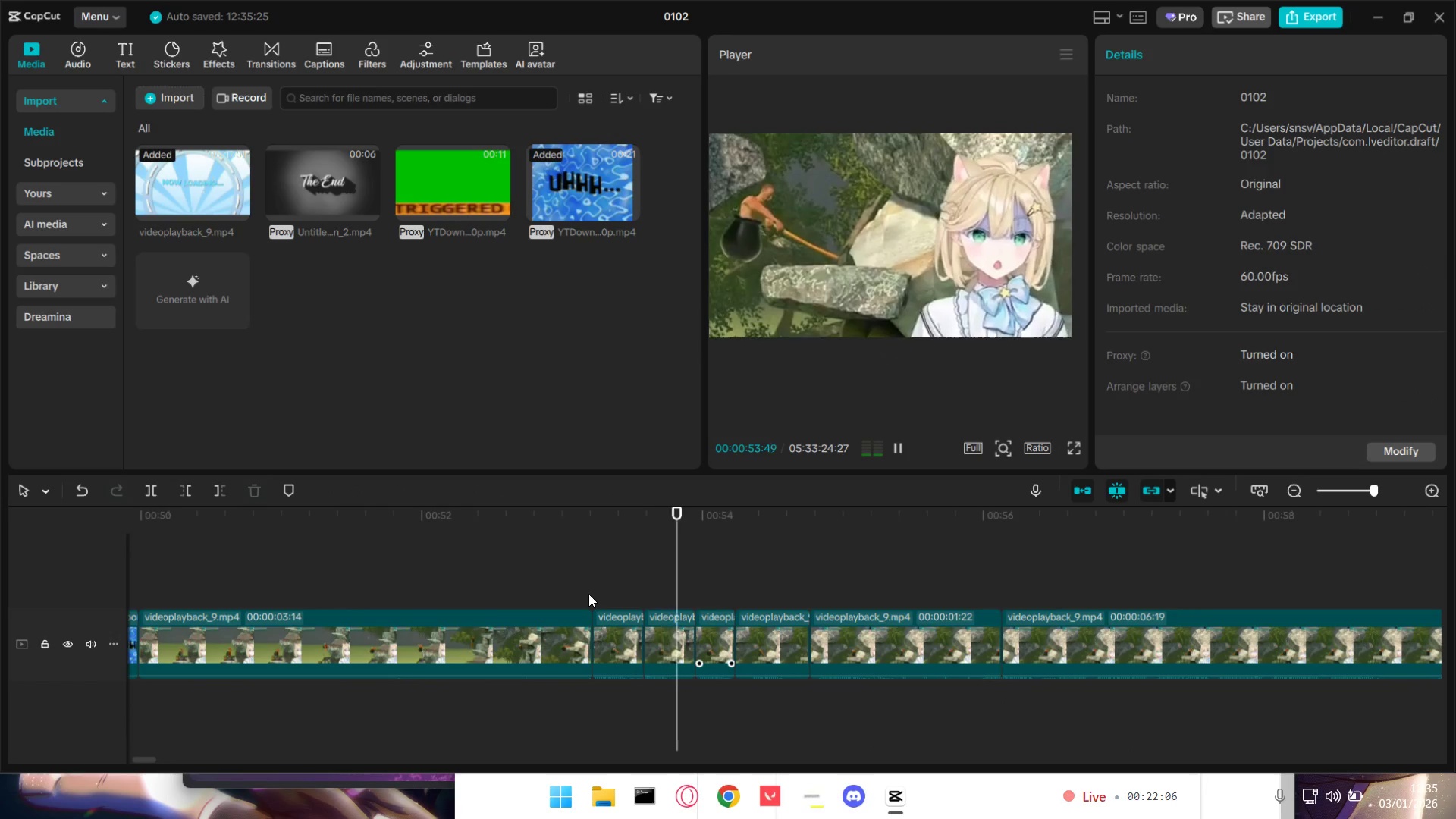 
key(Space)
 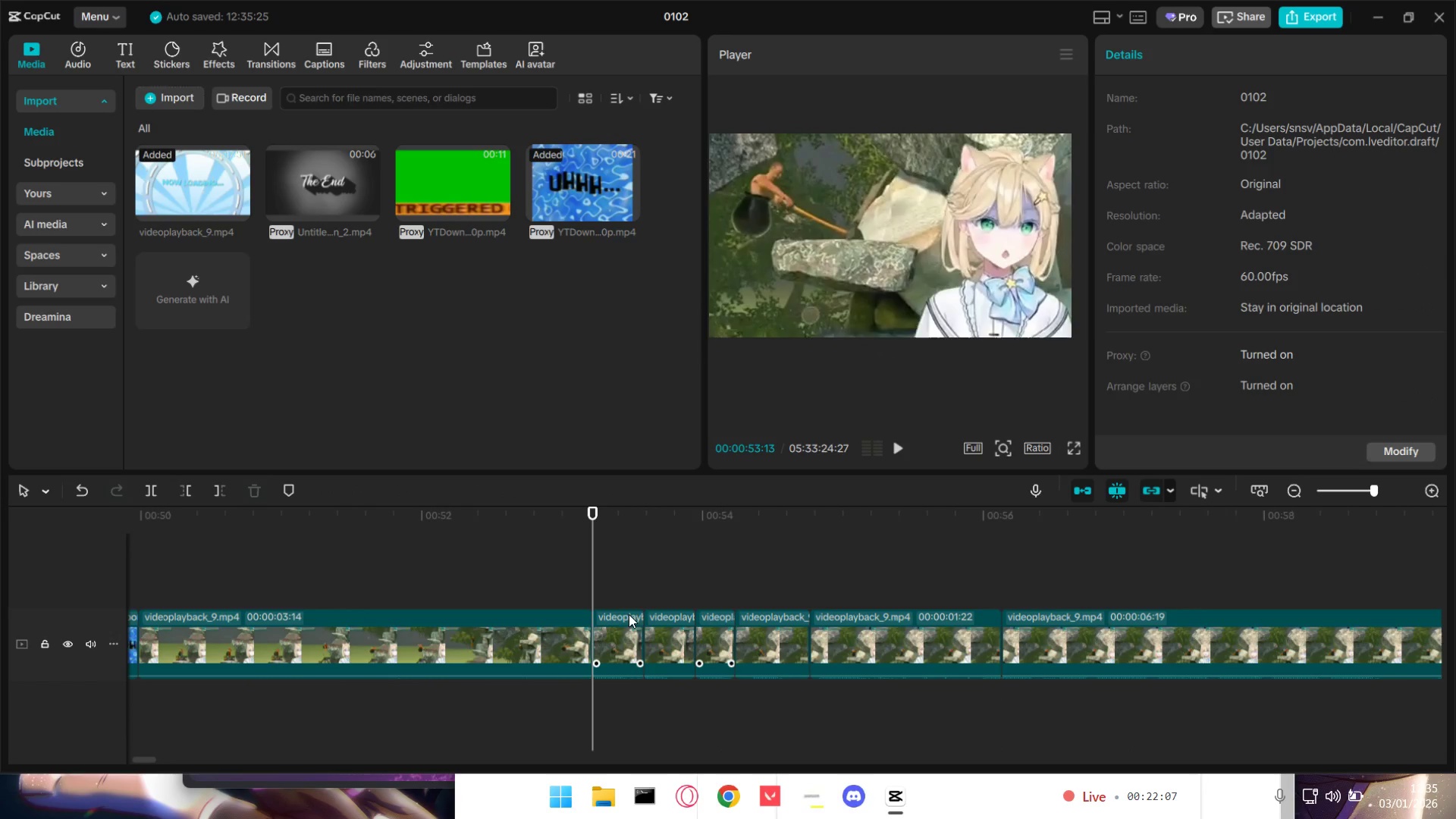 
double_click([632, 622])
 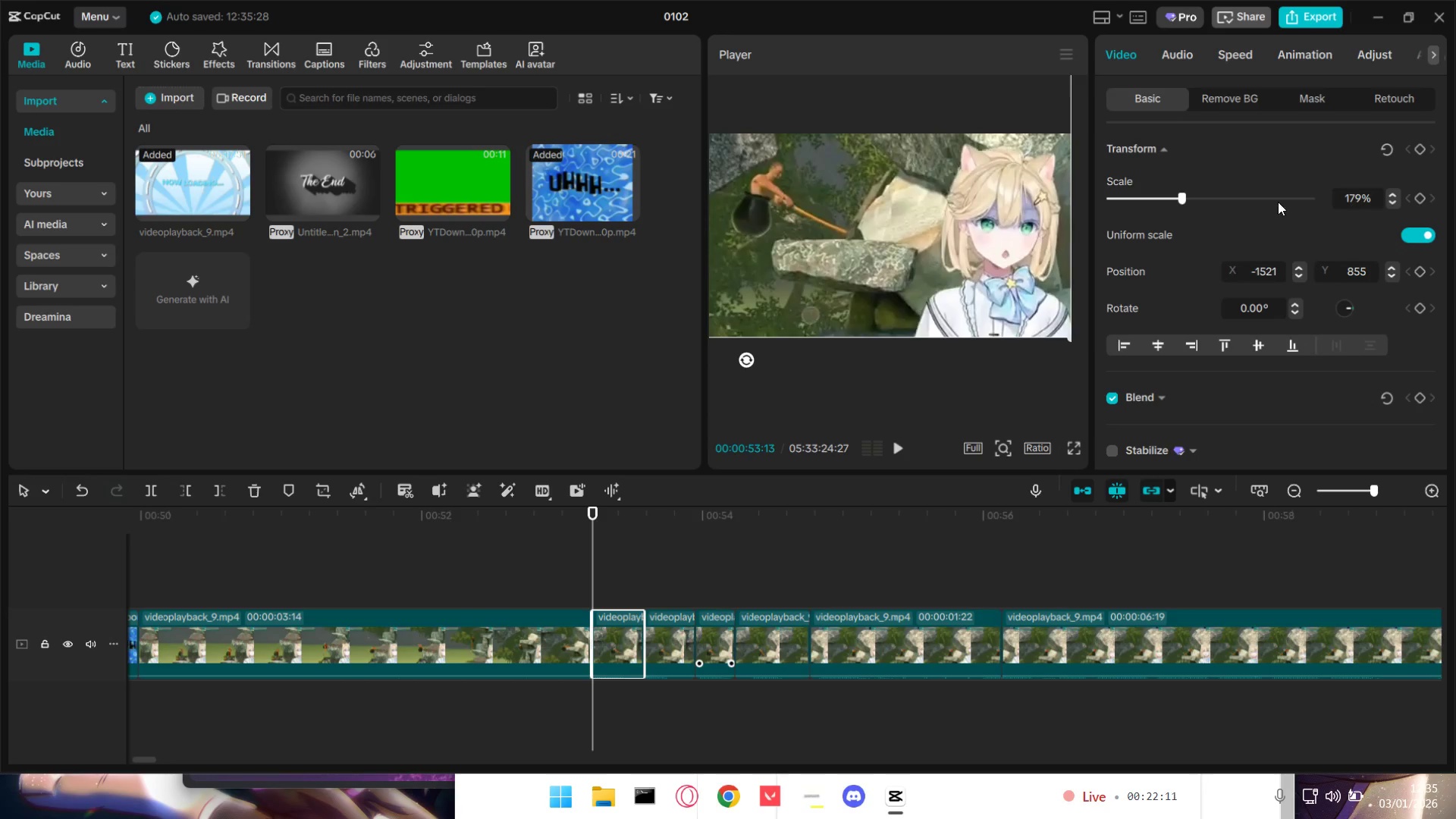 
left_click_drag(start_coordinate=[1178, 199], to_coordinate=[1161, 199])
 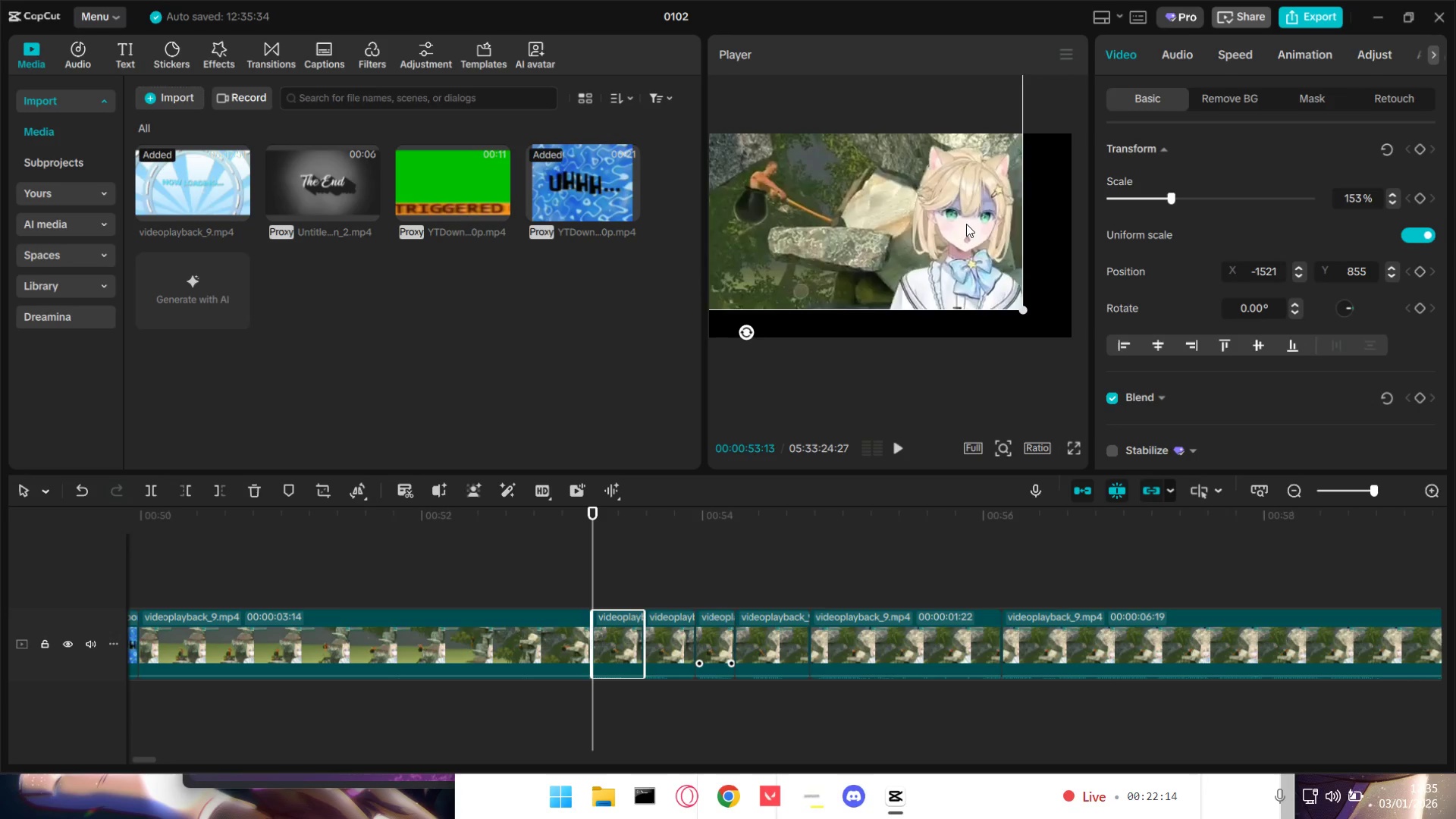 
left_click_drag(start_coordinate=[966, 224], to_coordinate=[1012, 251])
 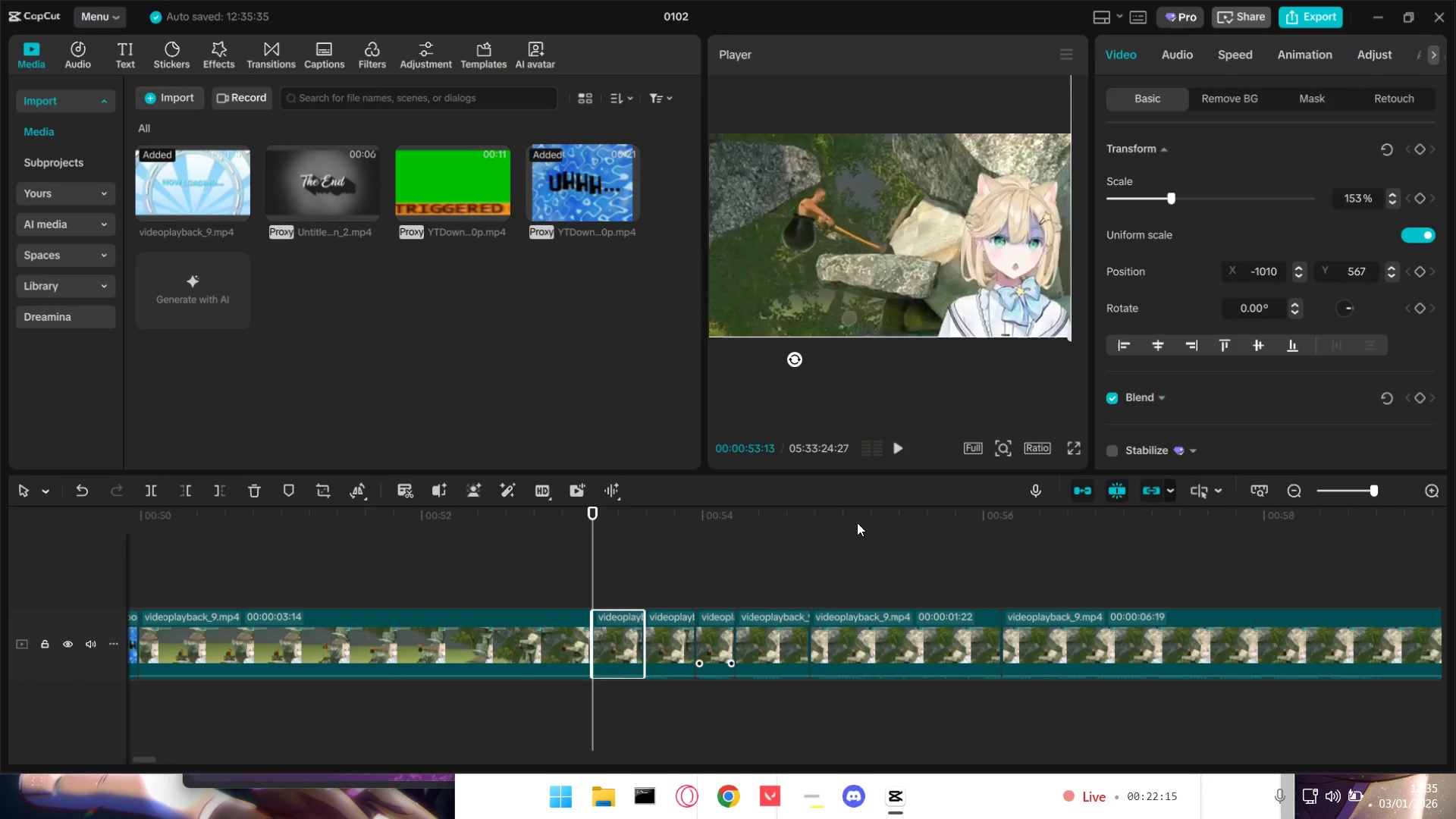 
key(Space)
 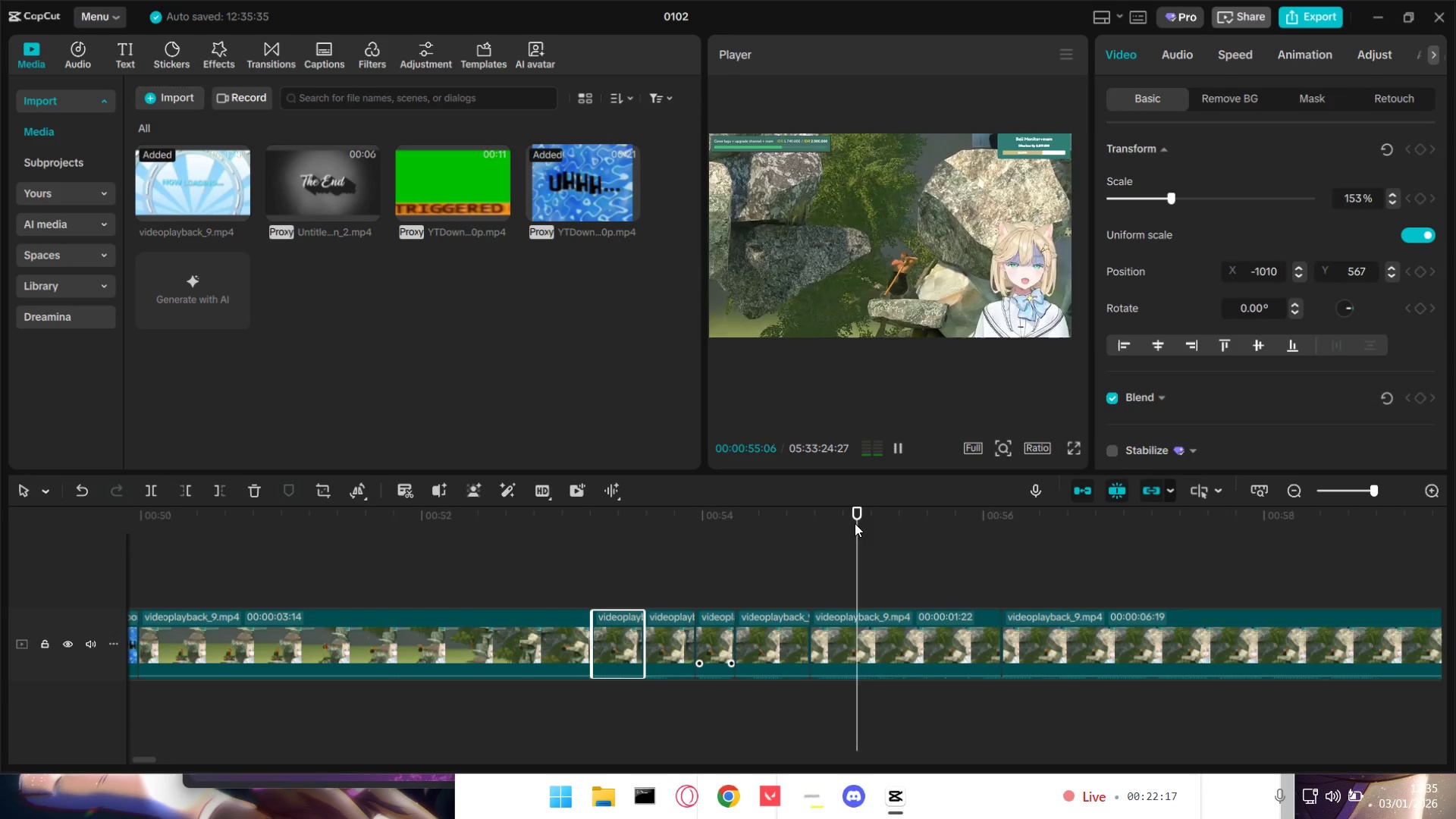 
key(Space)
 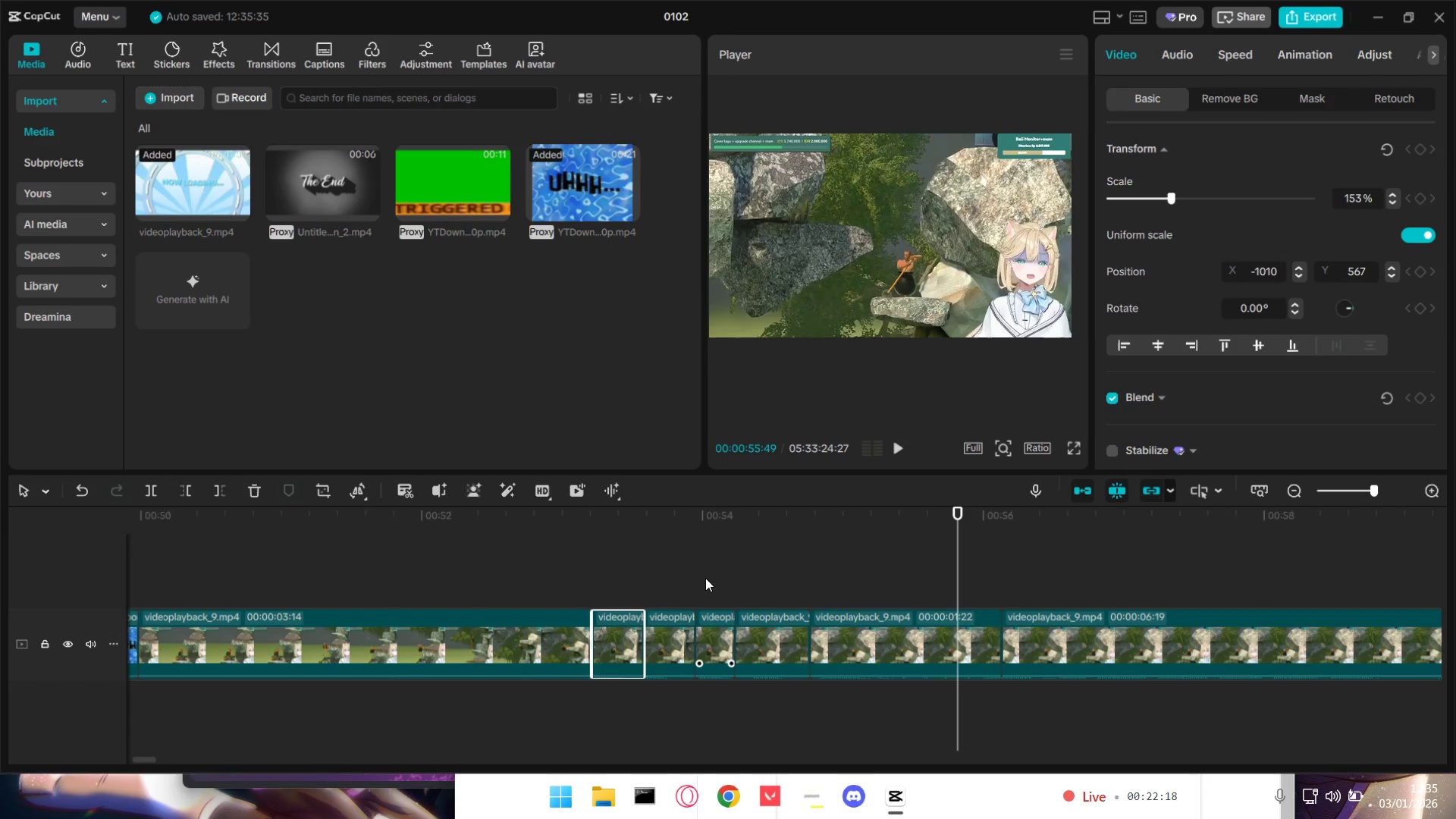 
left_click([684, 579])
 